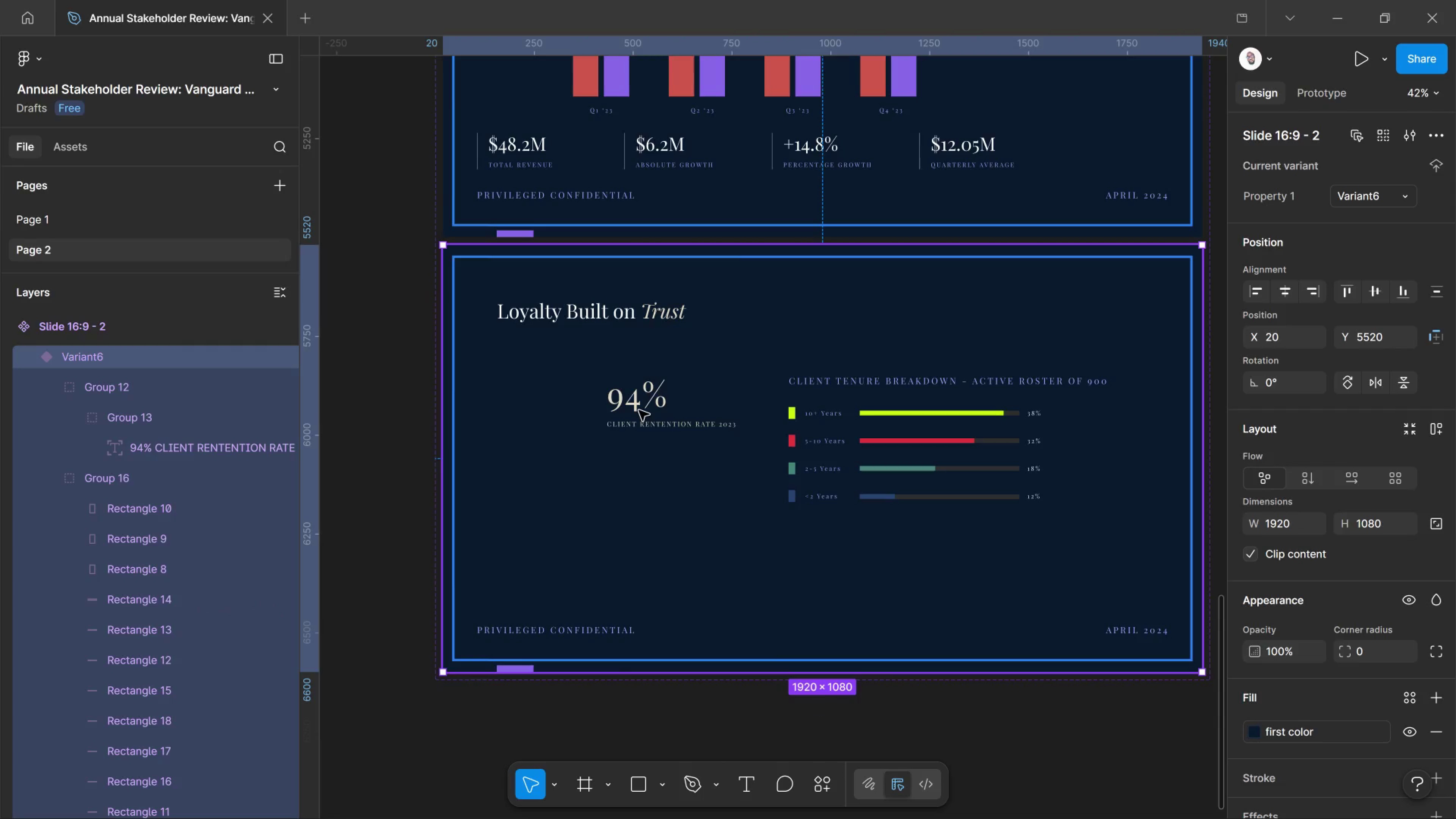 
double_click([639, 410])
 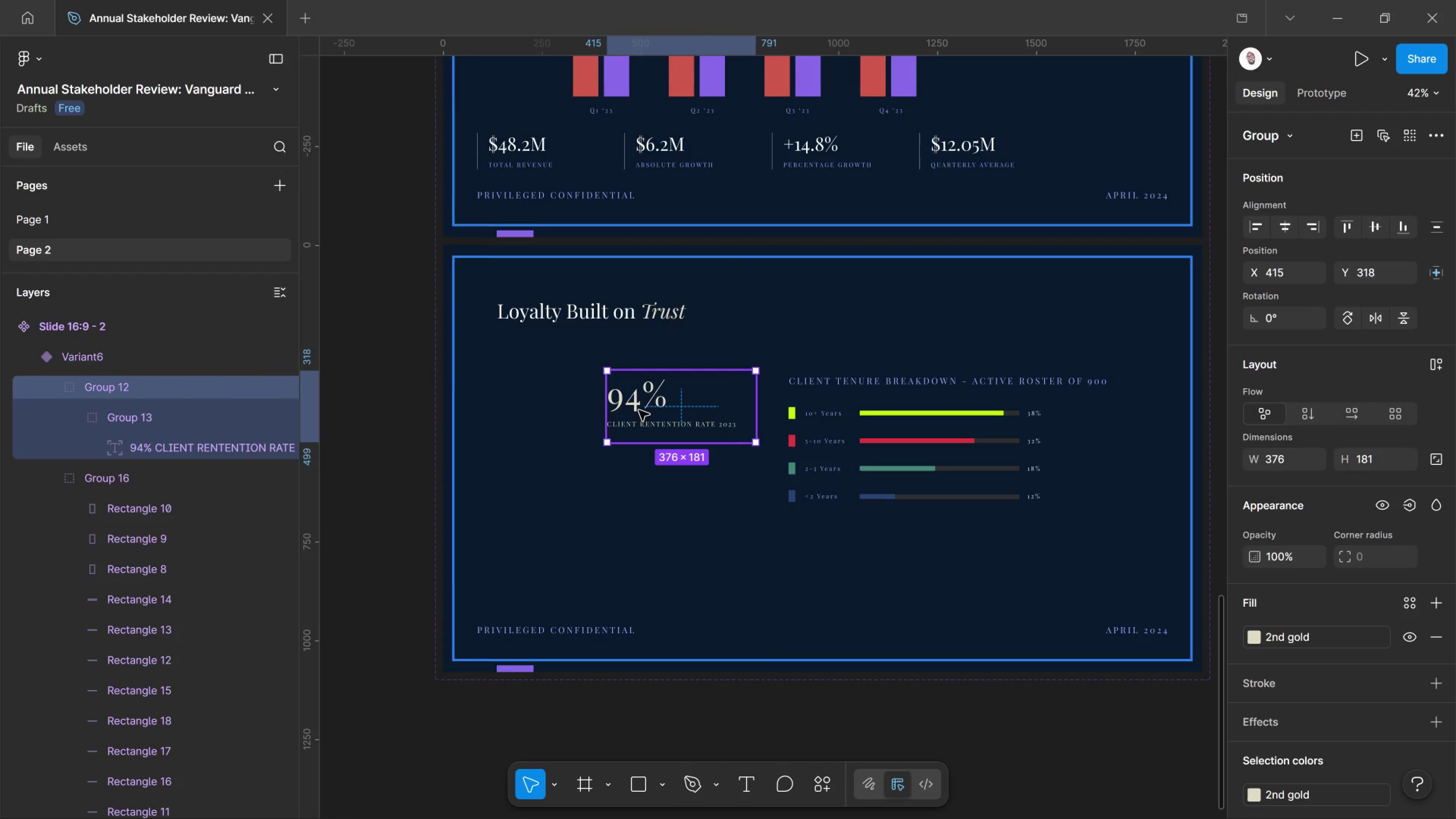 
left_click_drag(start_coordinate=[639, 410], to_coordinate=[613, 456])
 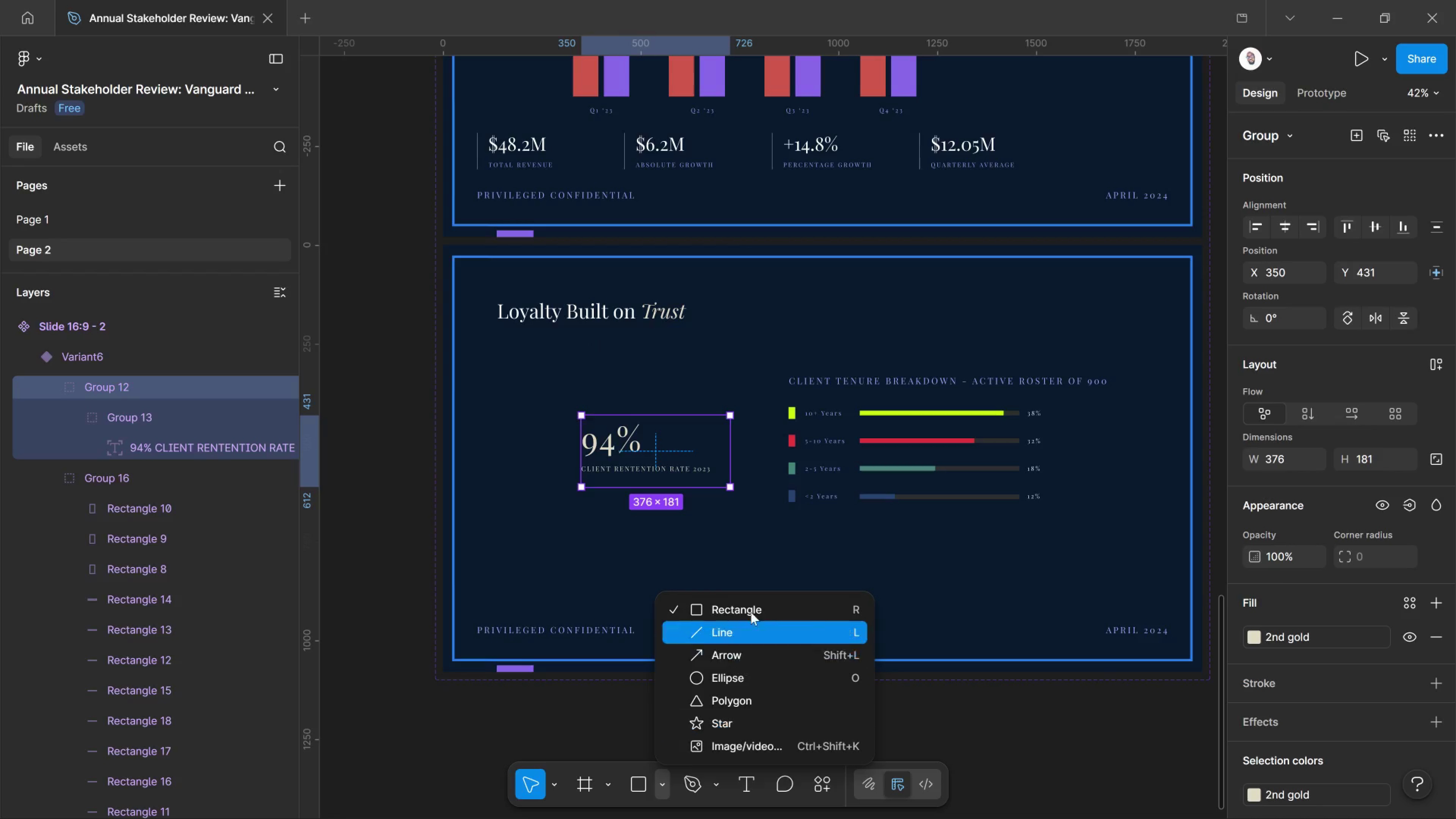 
left_click([748, 606])
 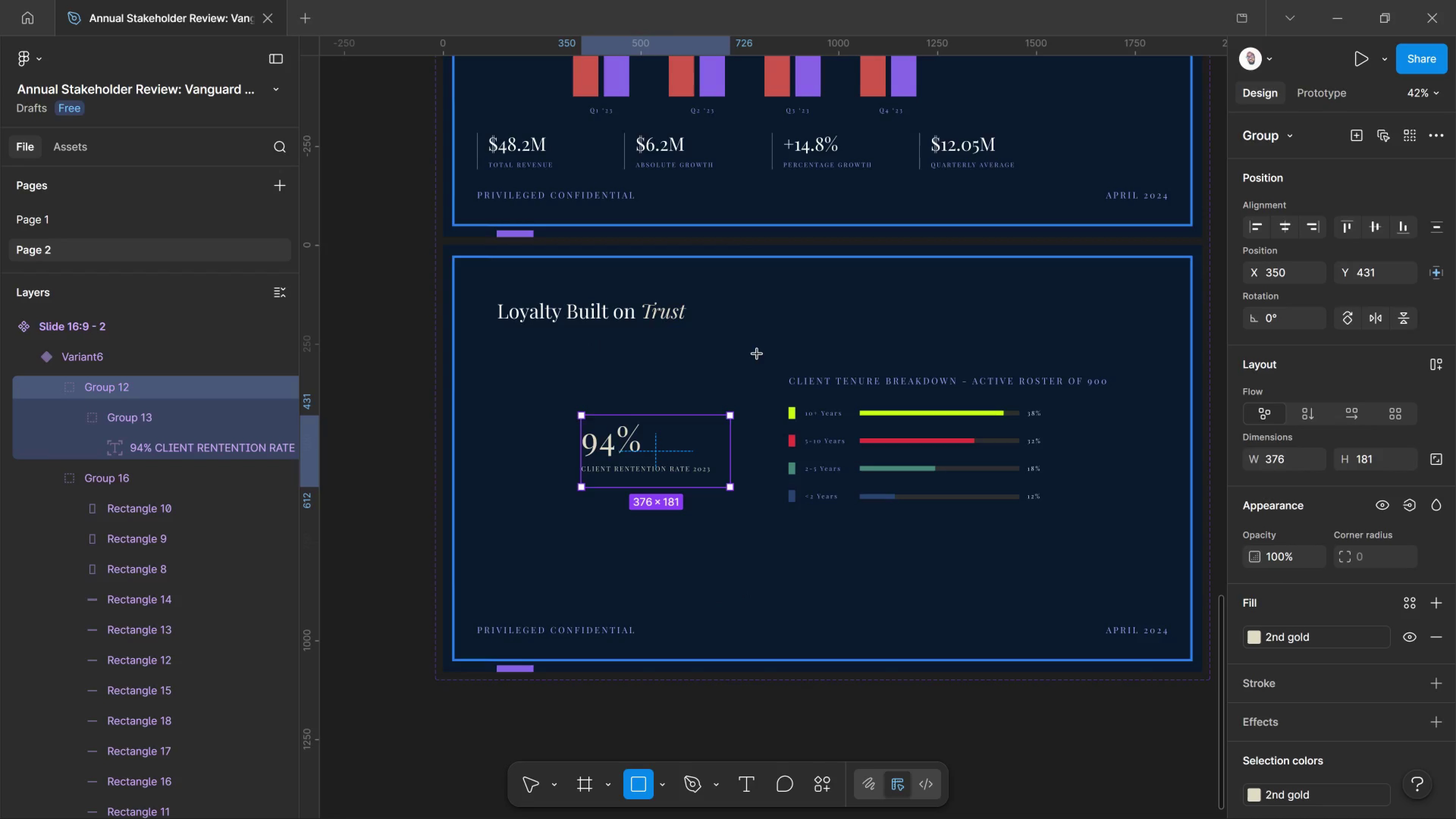 
left_click_drag(start_coordinate=[757, 354], to_coordinate=[756, 533])
 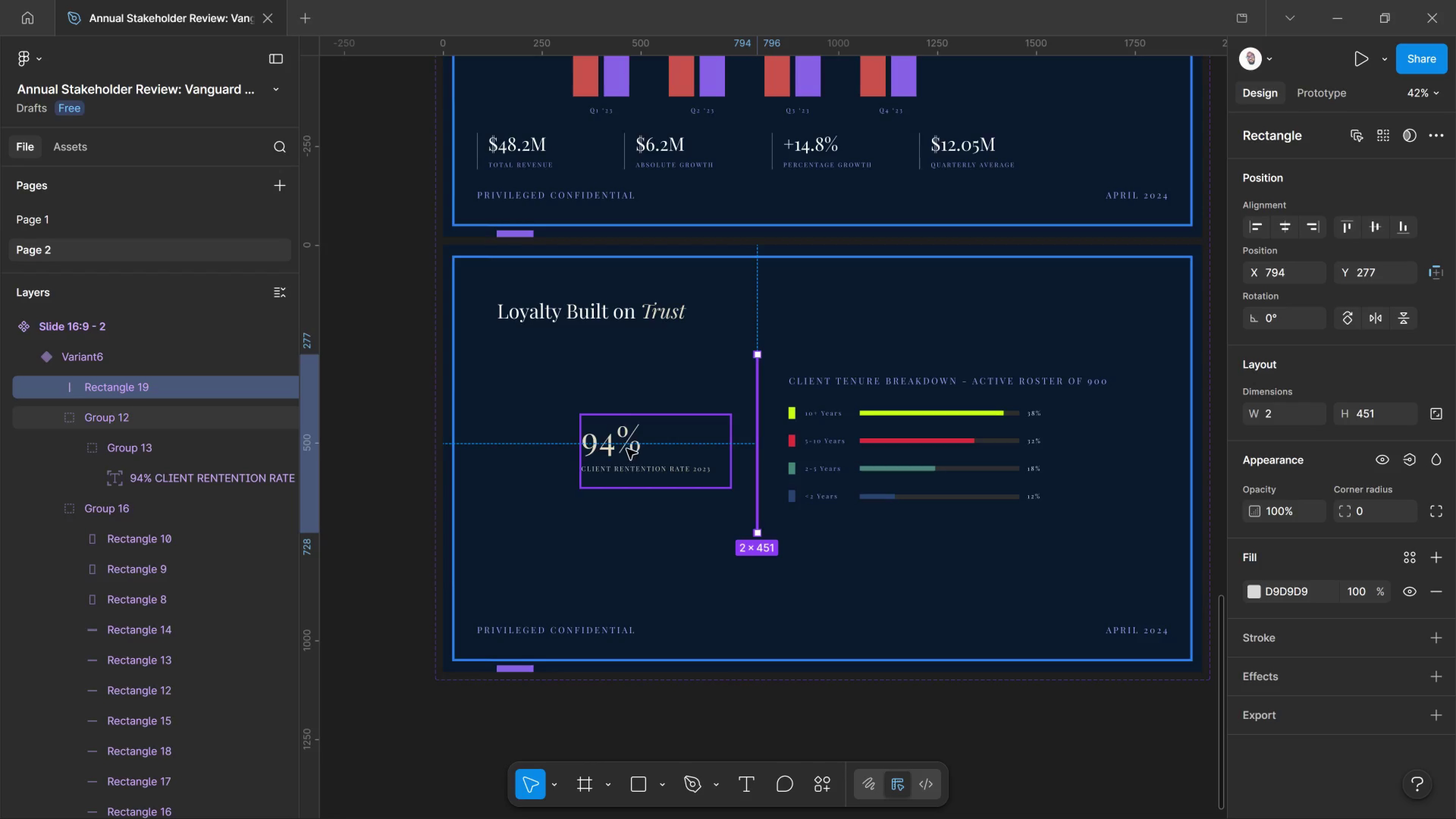 
left_click_drag(start_coordinate=[627, 449], to_coordinate=[608, 428])
 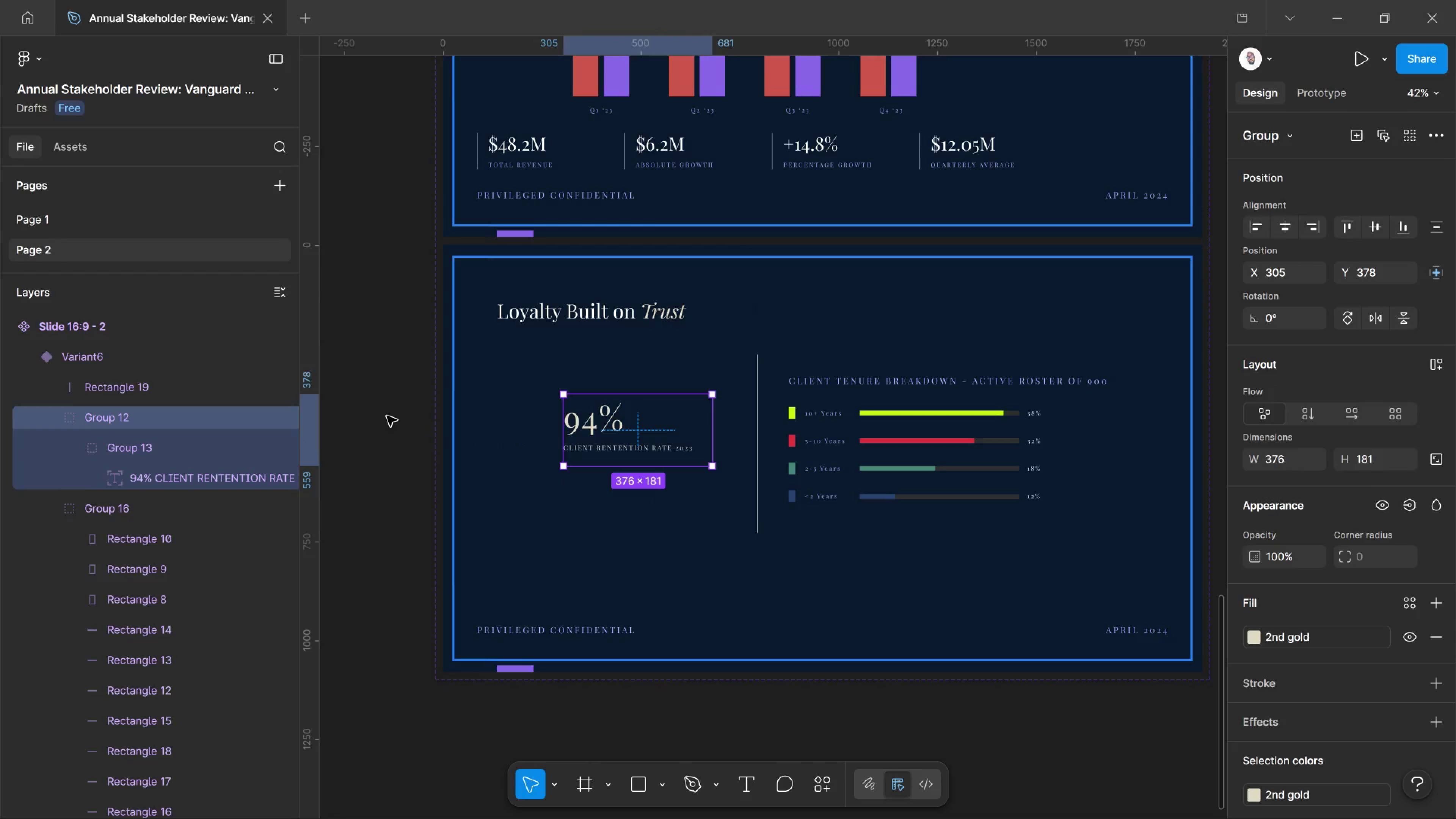 
left_click([387, 416])
 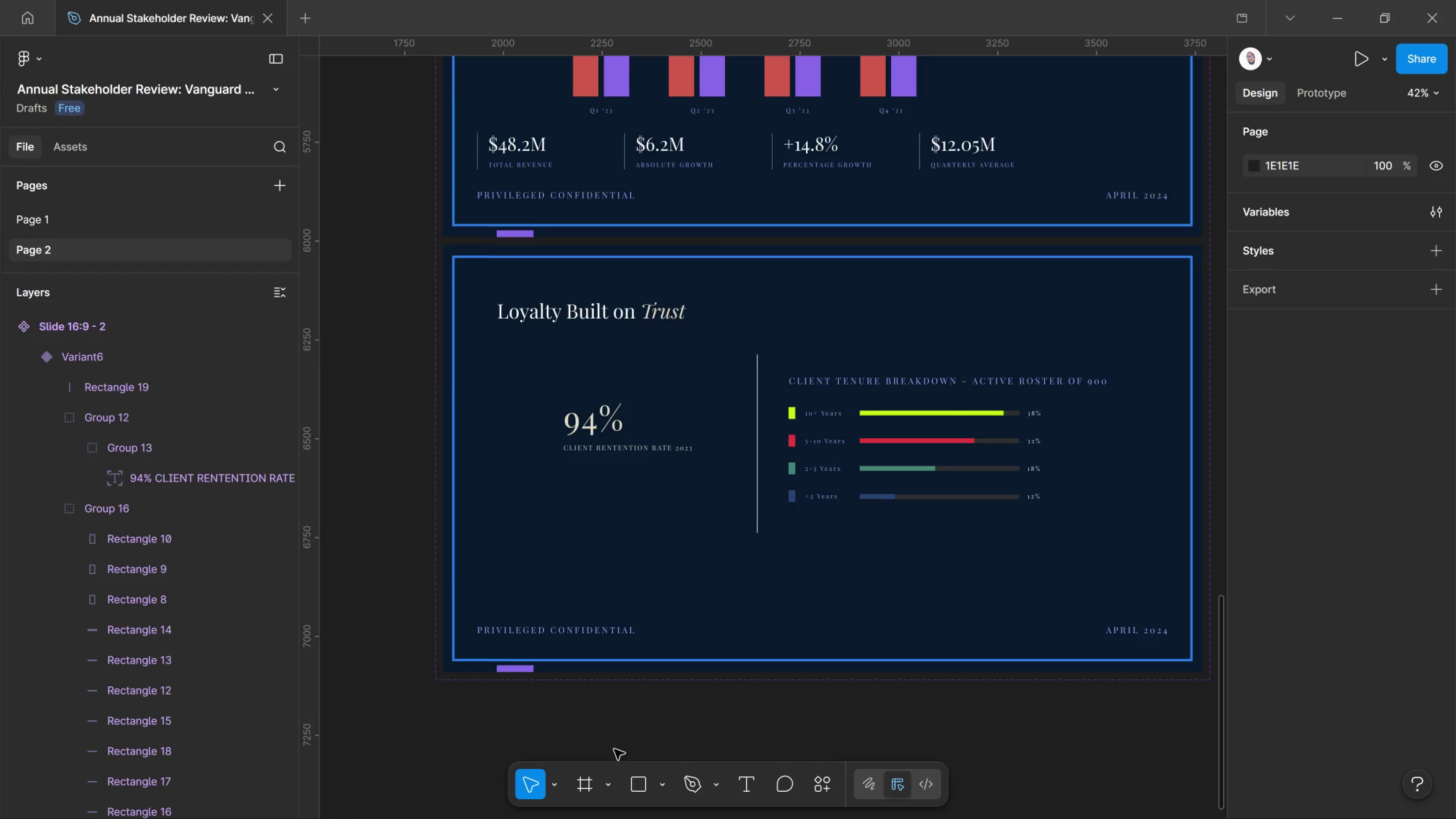 
left_click_drag(start_coordinate=[663, 779], to_coordinate=[661, 780])
 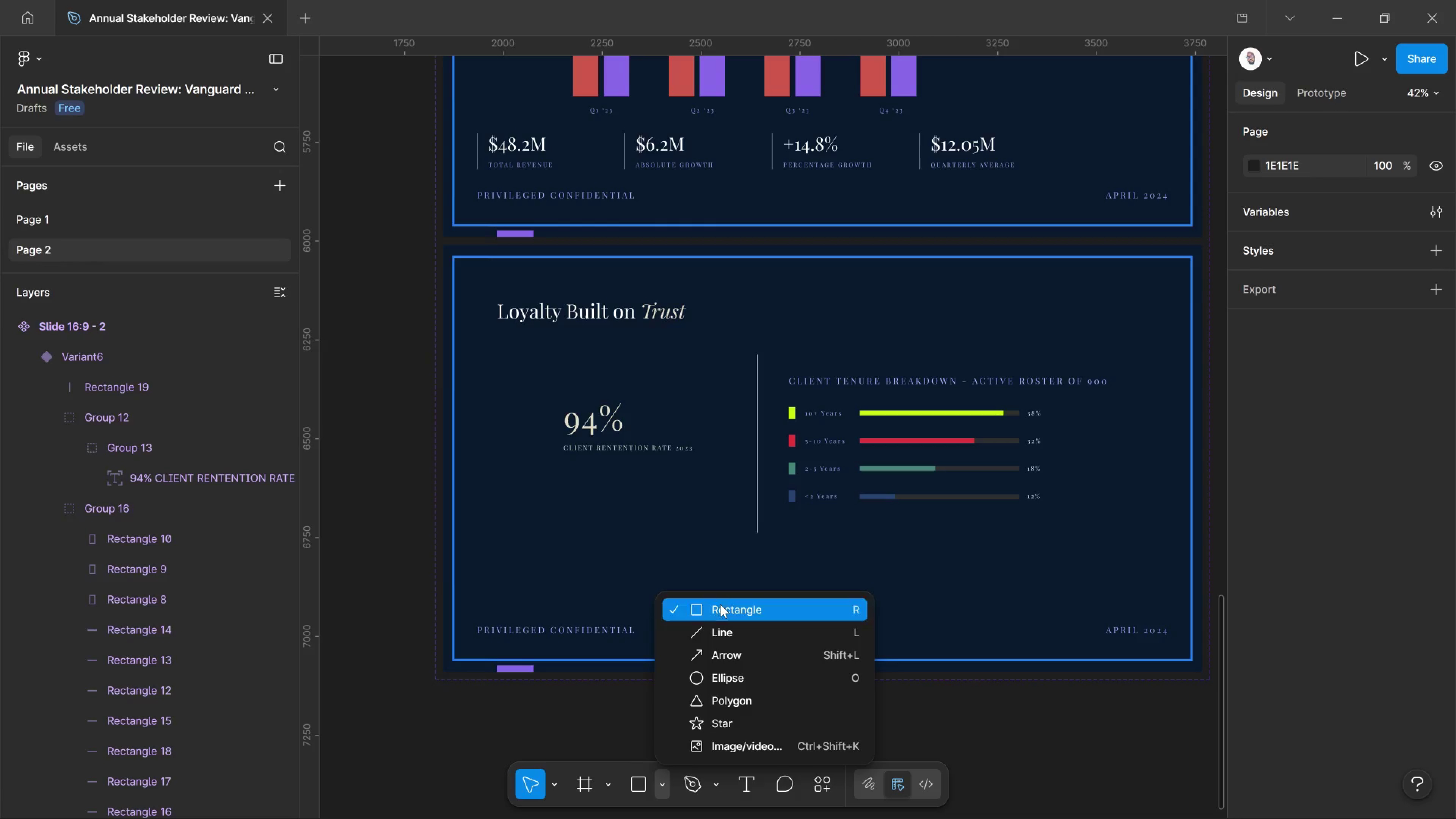 
left_click([720, 604])
 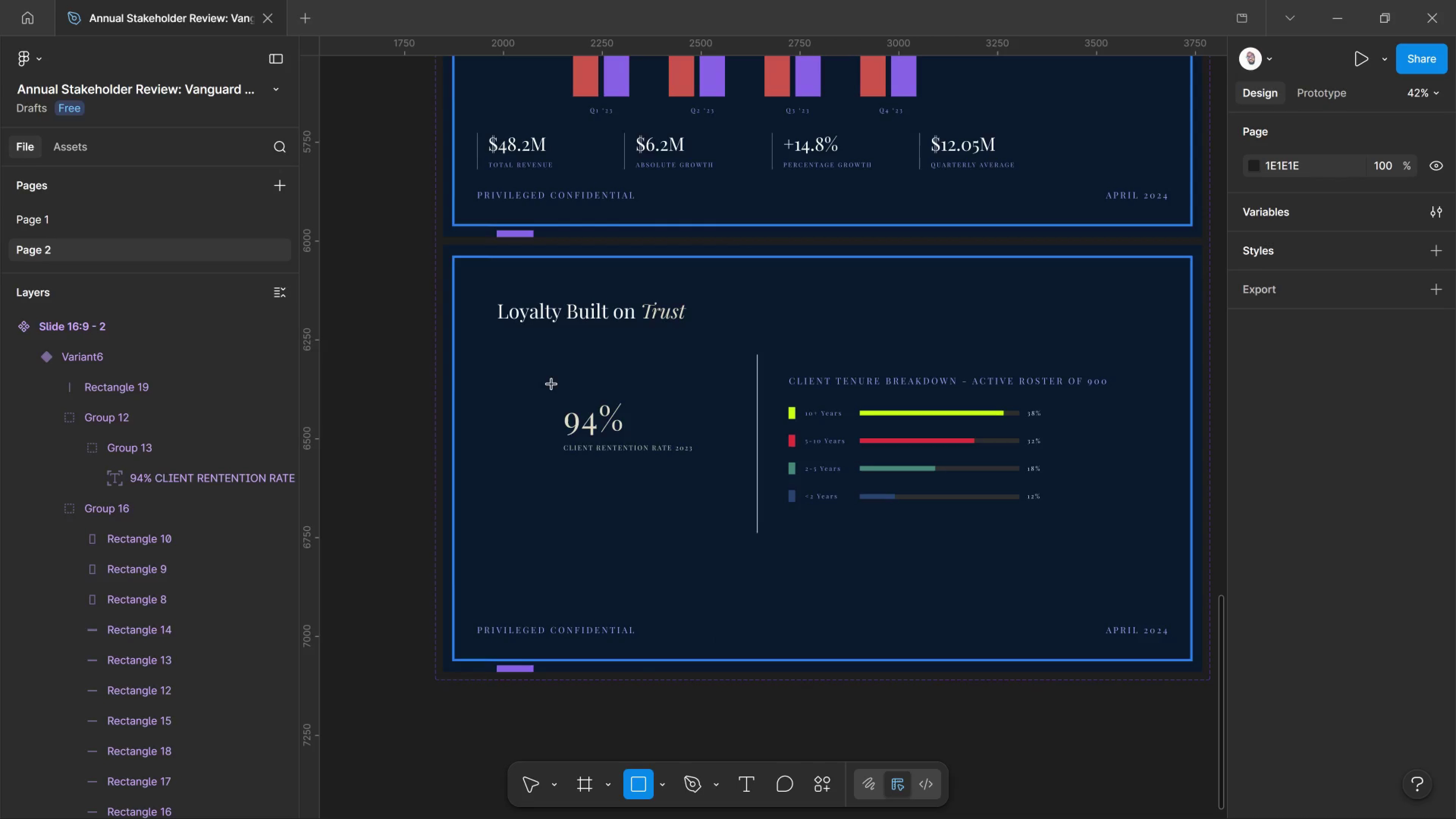 
left_click_drag(start_coordinate=[547, 385], to_coordinate=[729, 494])
 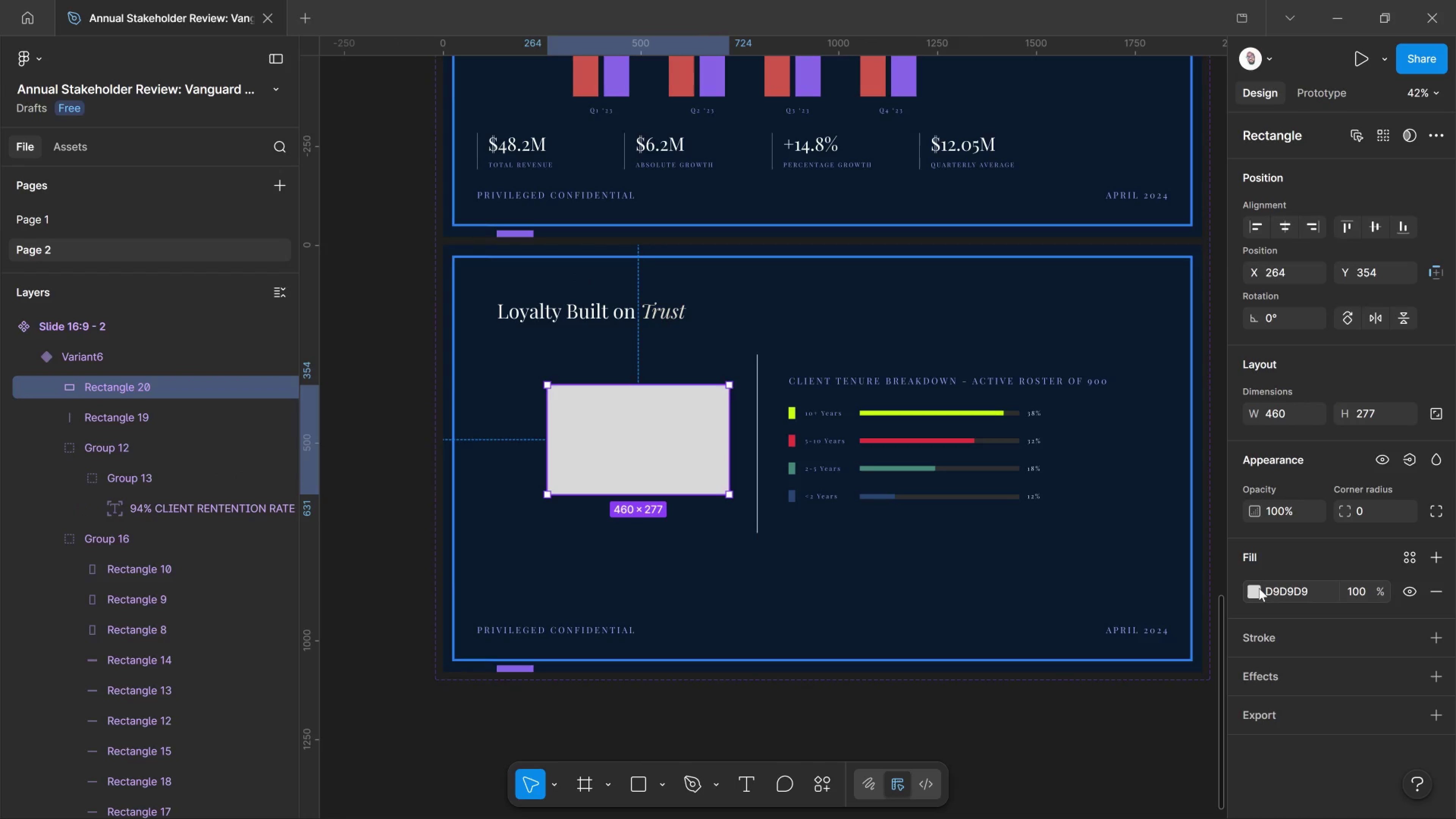 
left_click([1256, 587])
 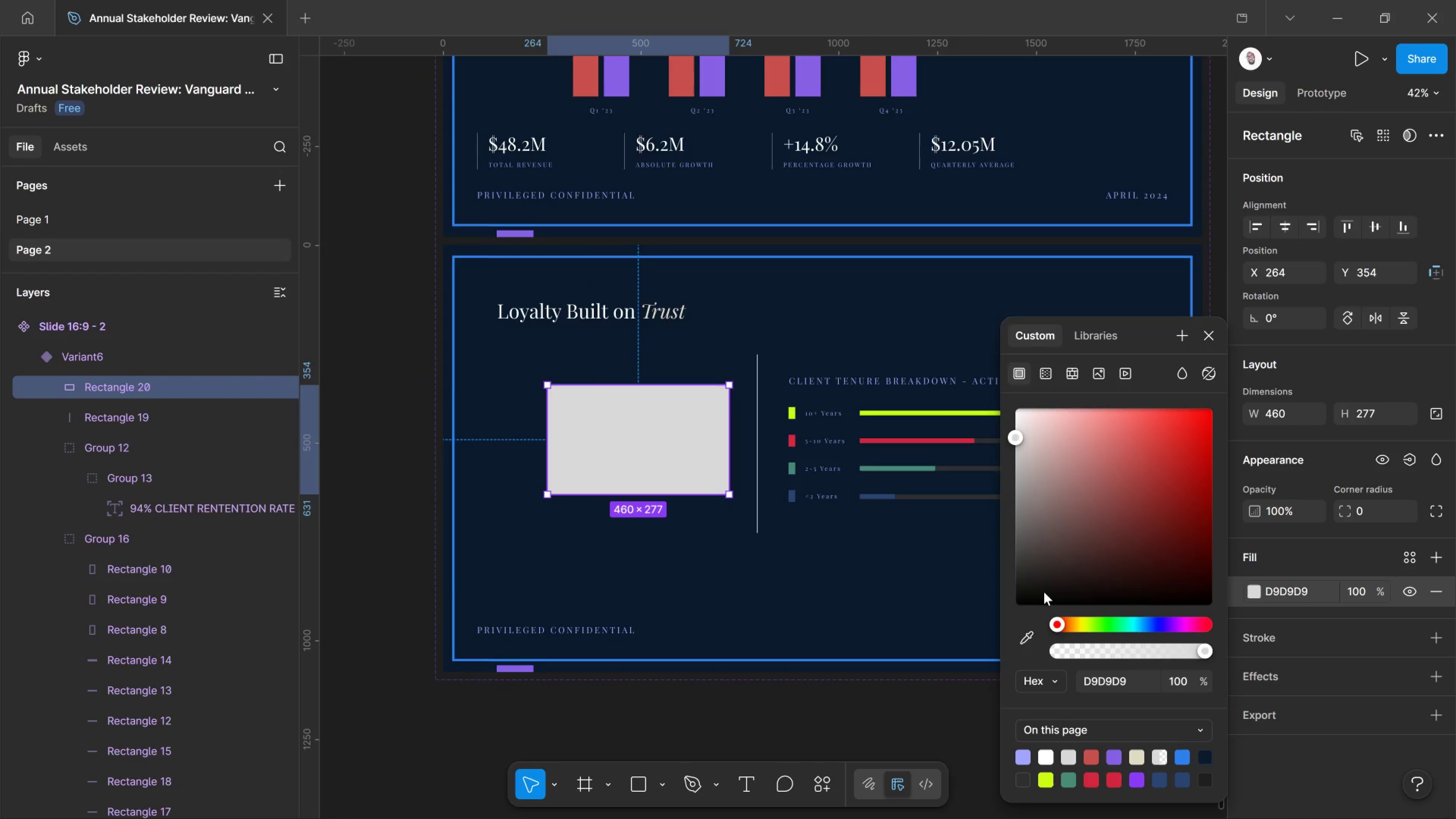 
left_click([1040, 587])
 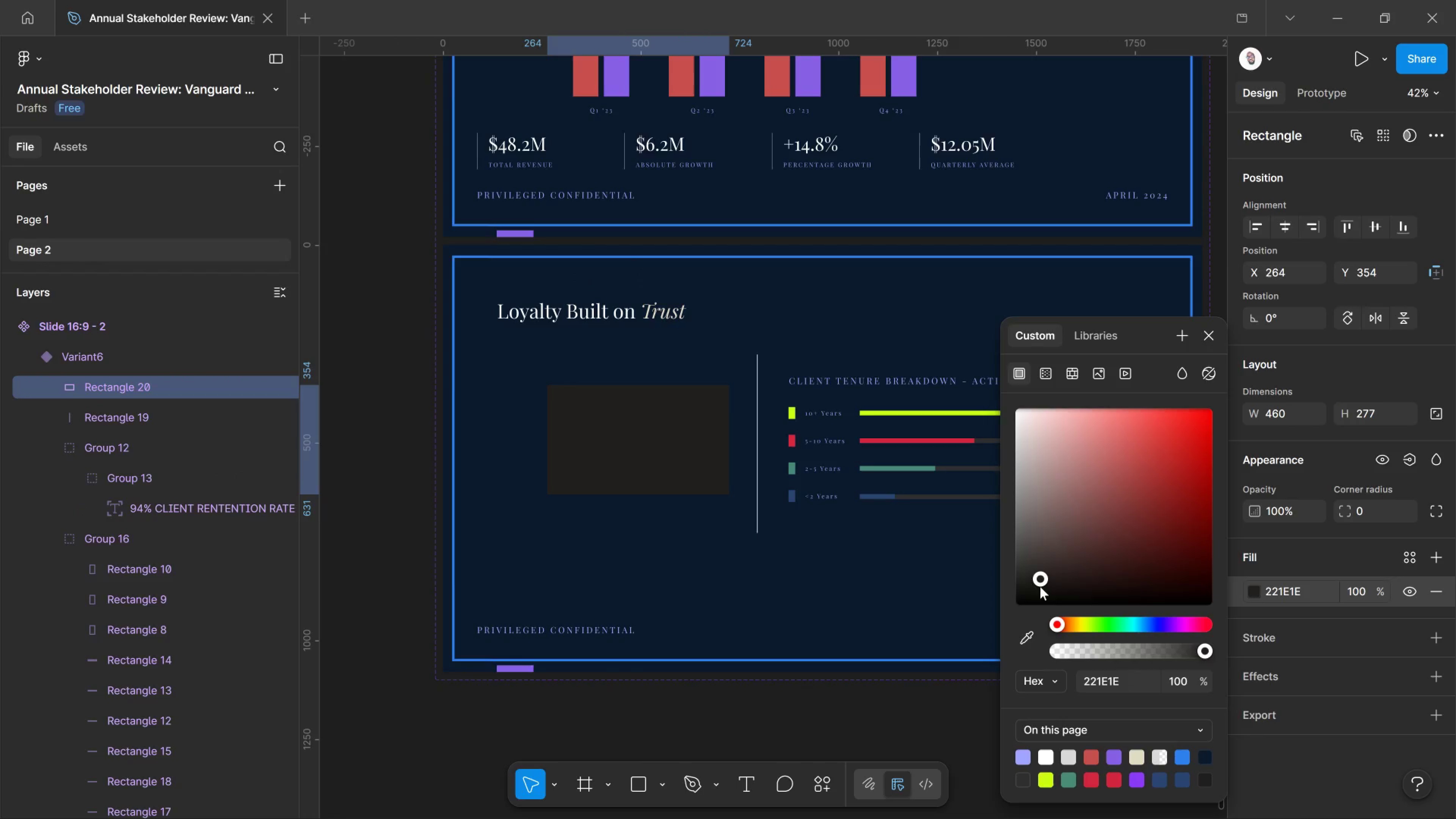 
left_click_drag(start_coordinate=[1040, 587], to_coordinate=[1010, 586])
 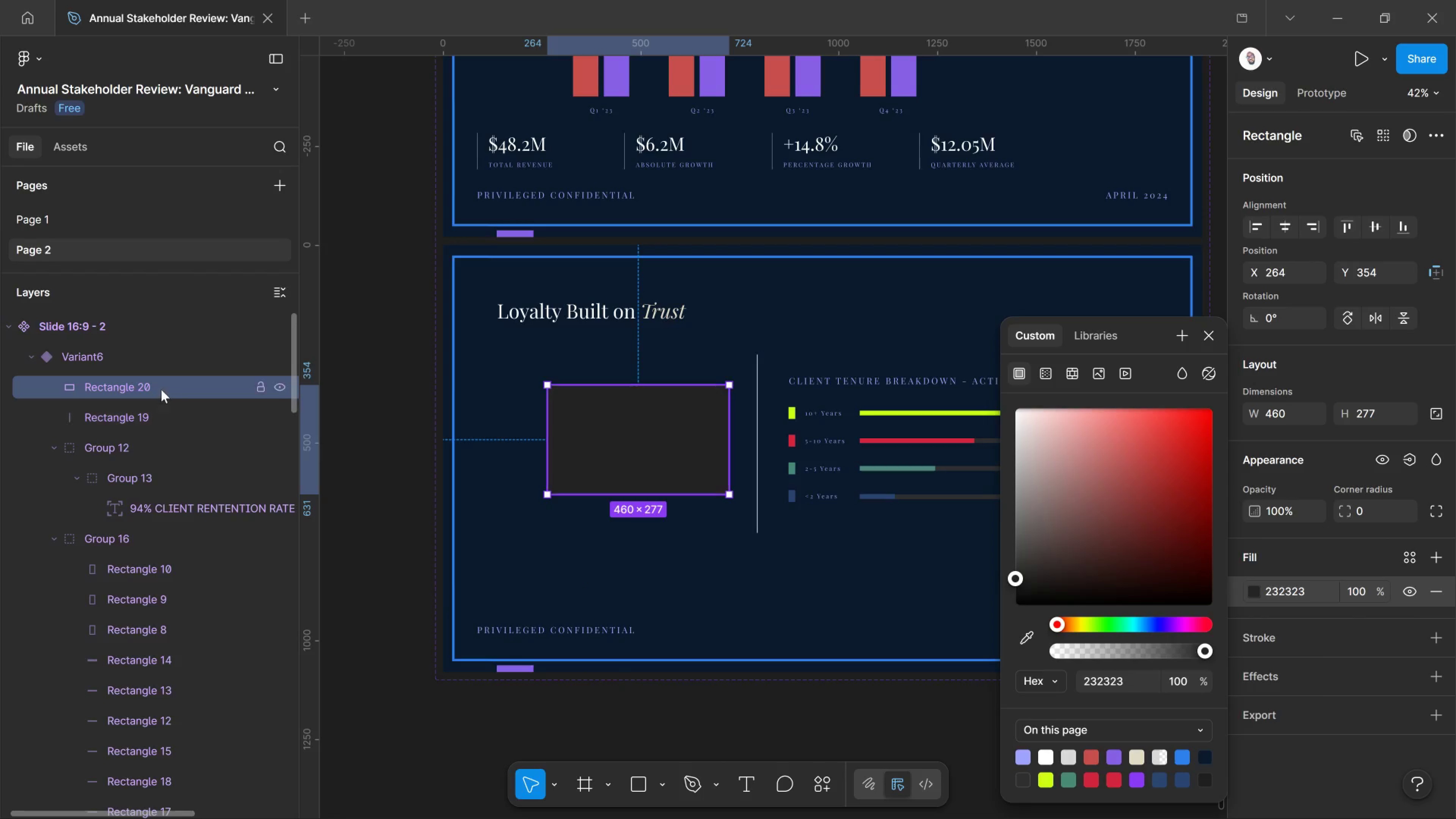 
left_click_drag(start_coordinate=[161, 388], to_coordinate=[190, 520])
 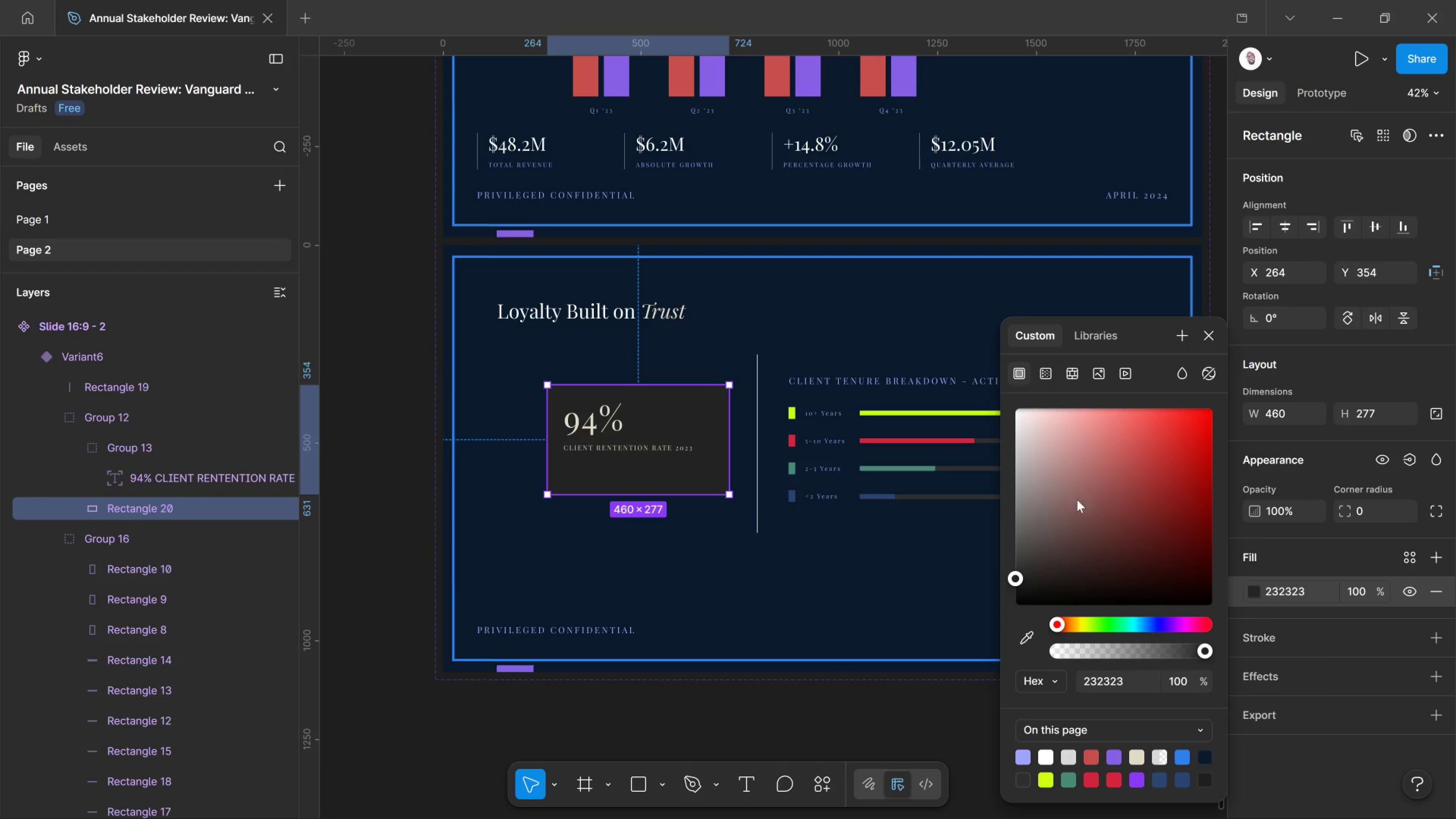 
left_click([1299, 552])
 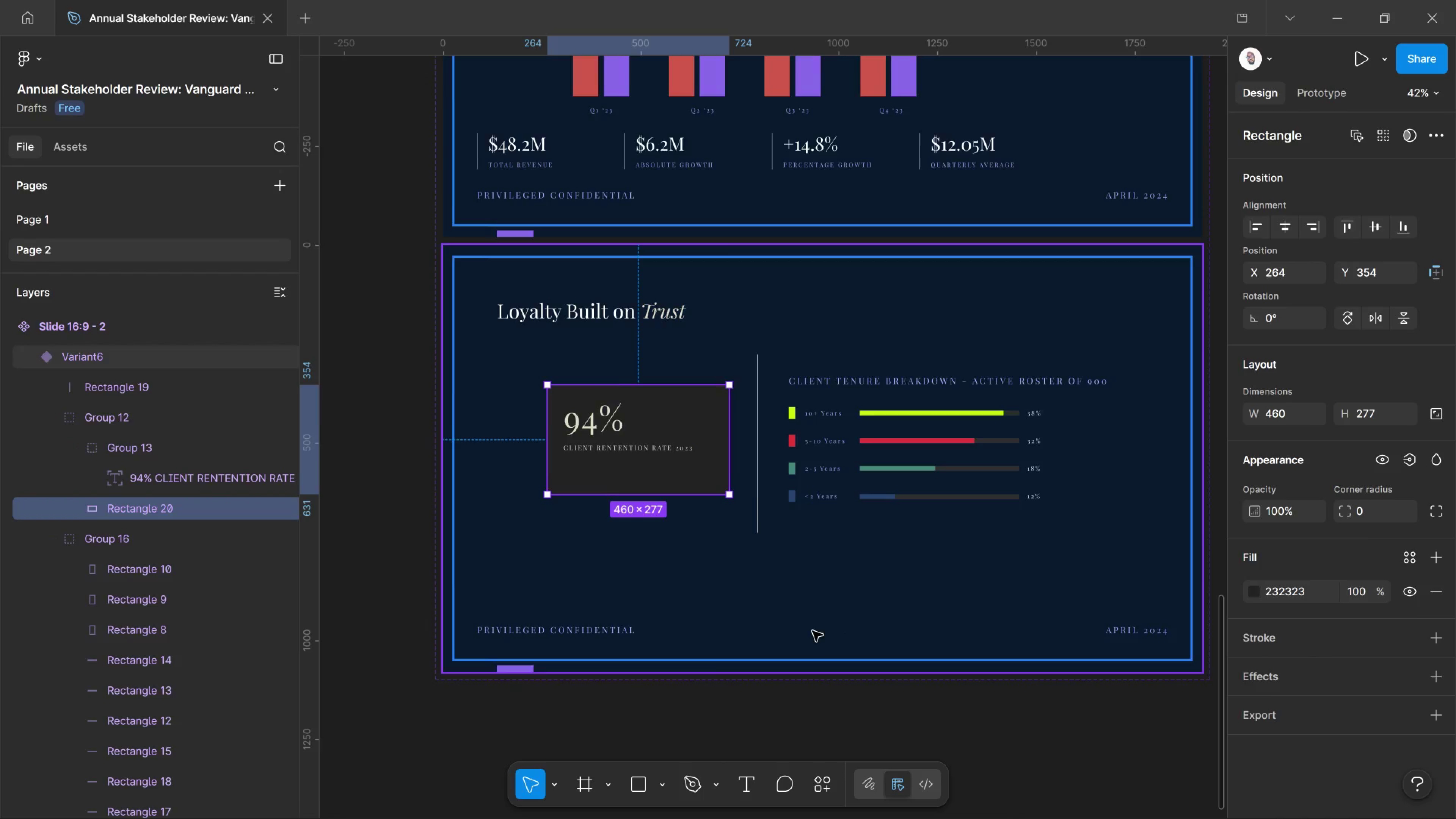 
scroll: coordinate [811, 632], scroll_direction: down, amount: 2.0
 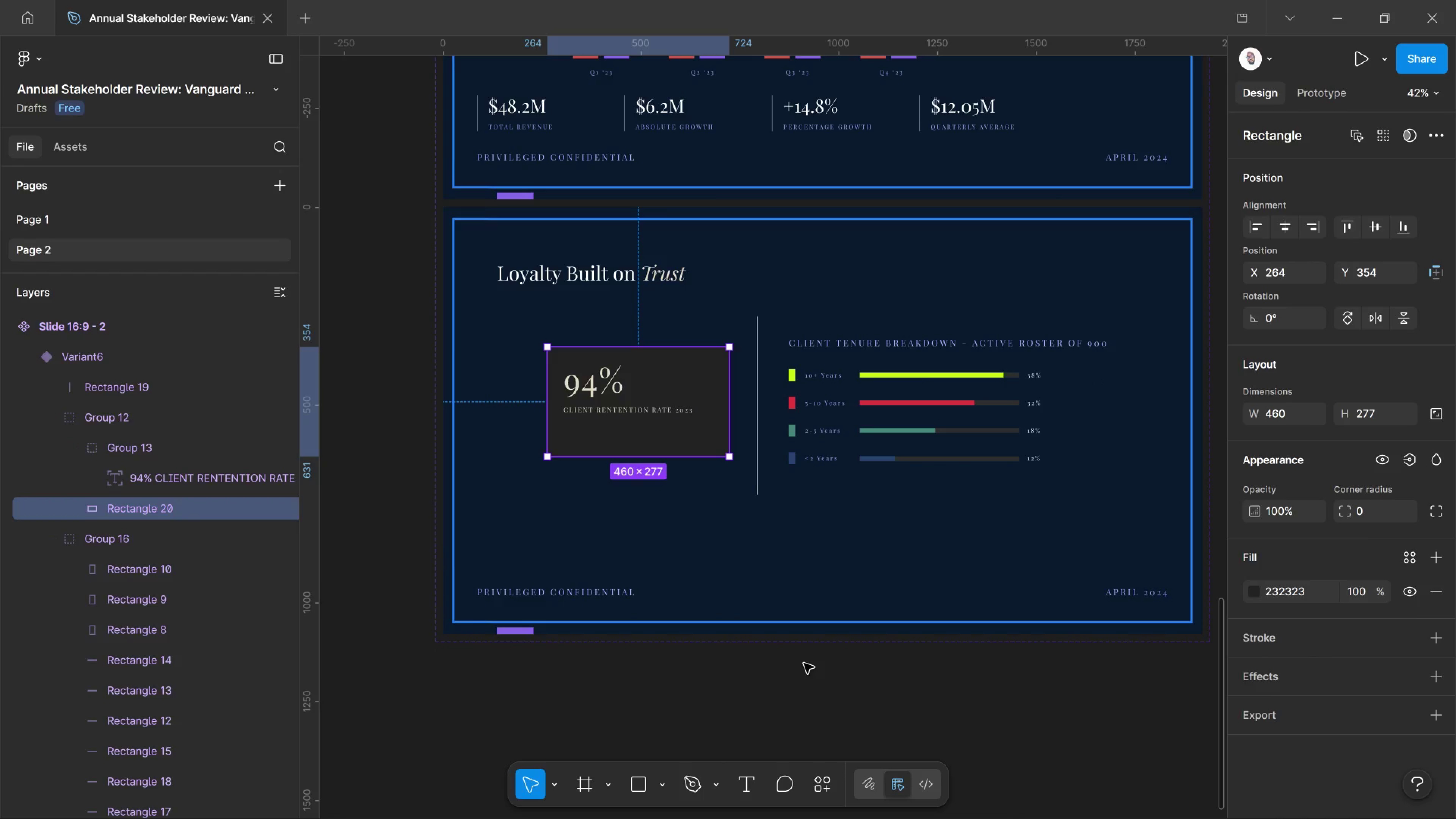 
left_click([804, 665])
 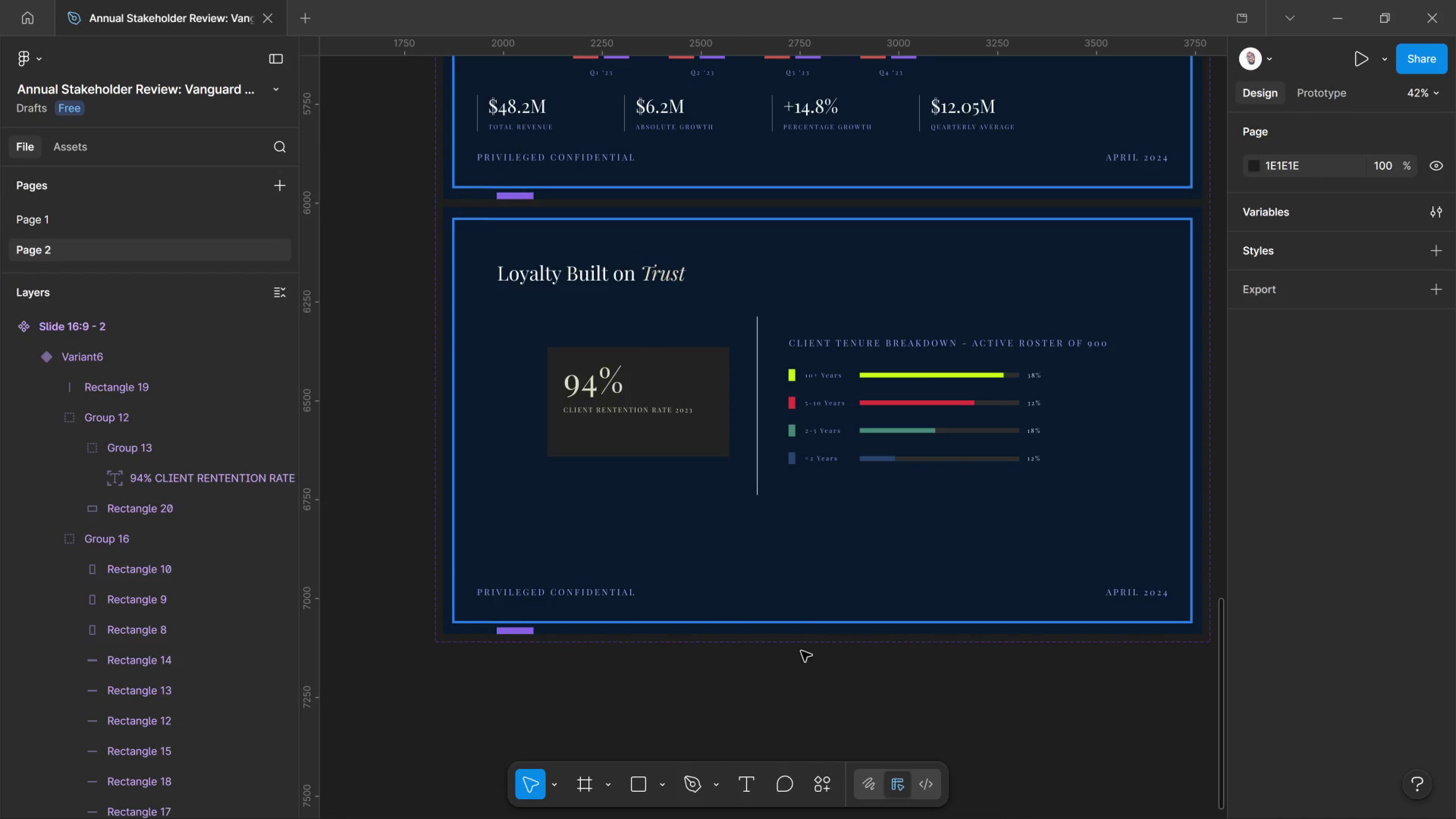 
scroll: coordinate [801, 630], scroll_direction: down, amount: 5.0
 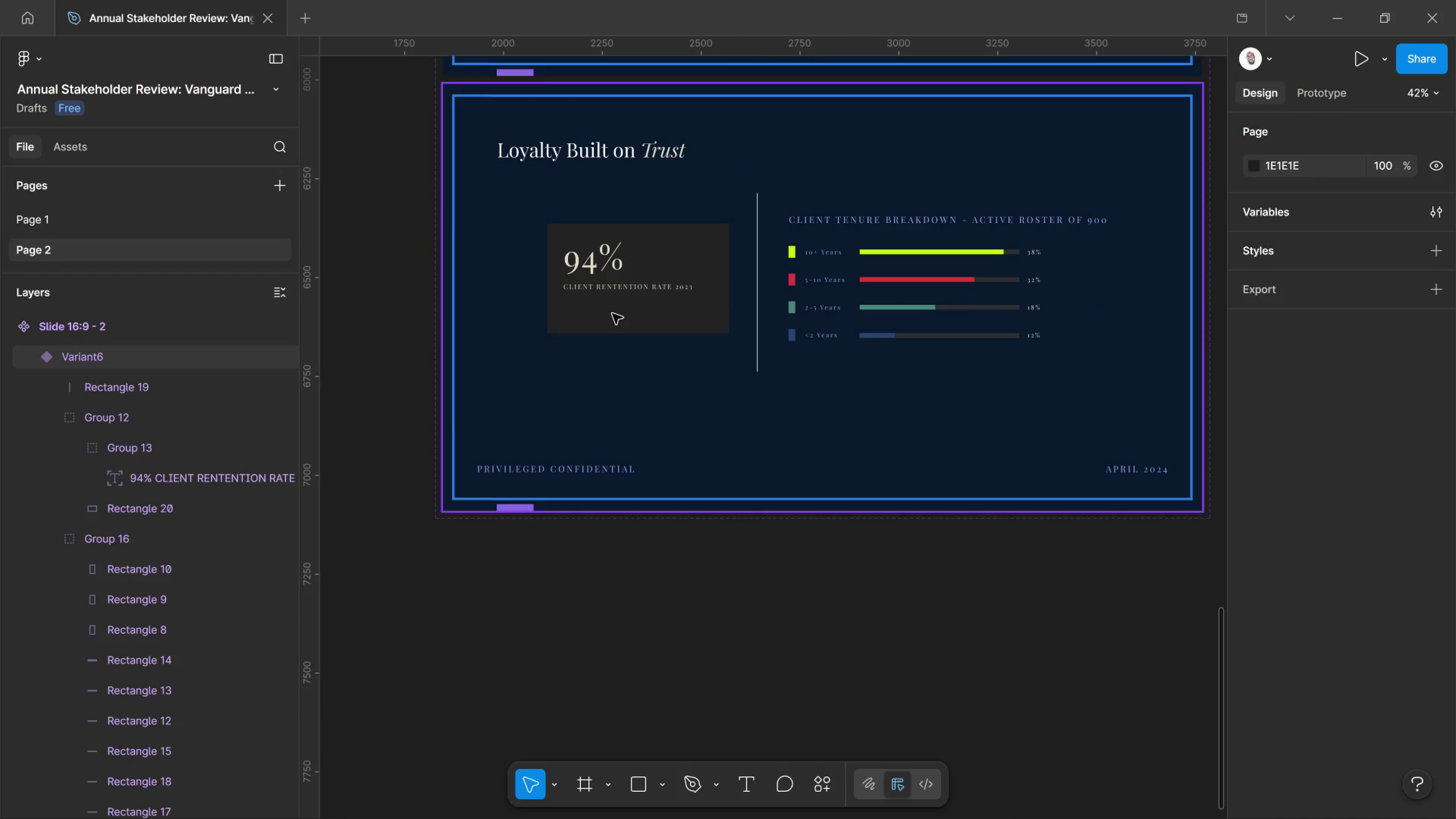 
left_click([612, 314])
 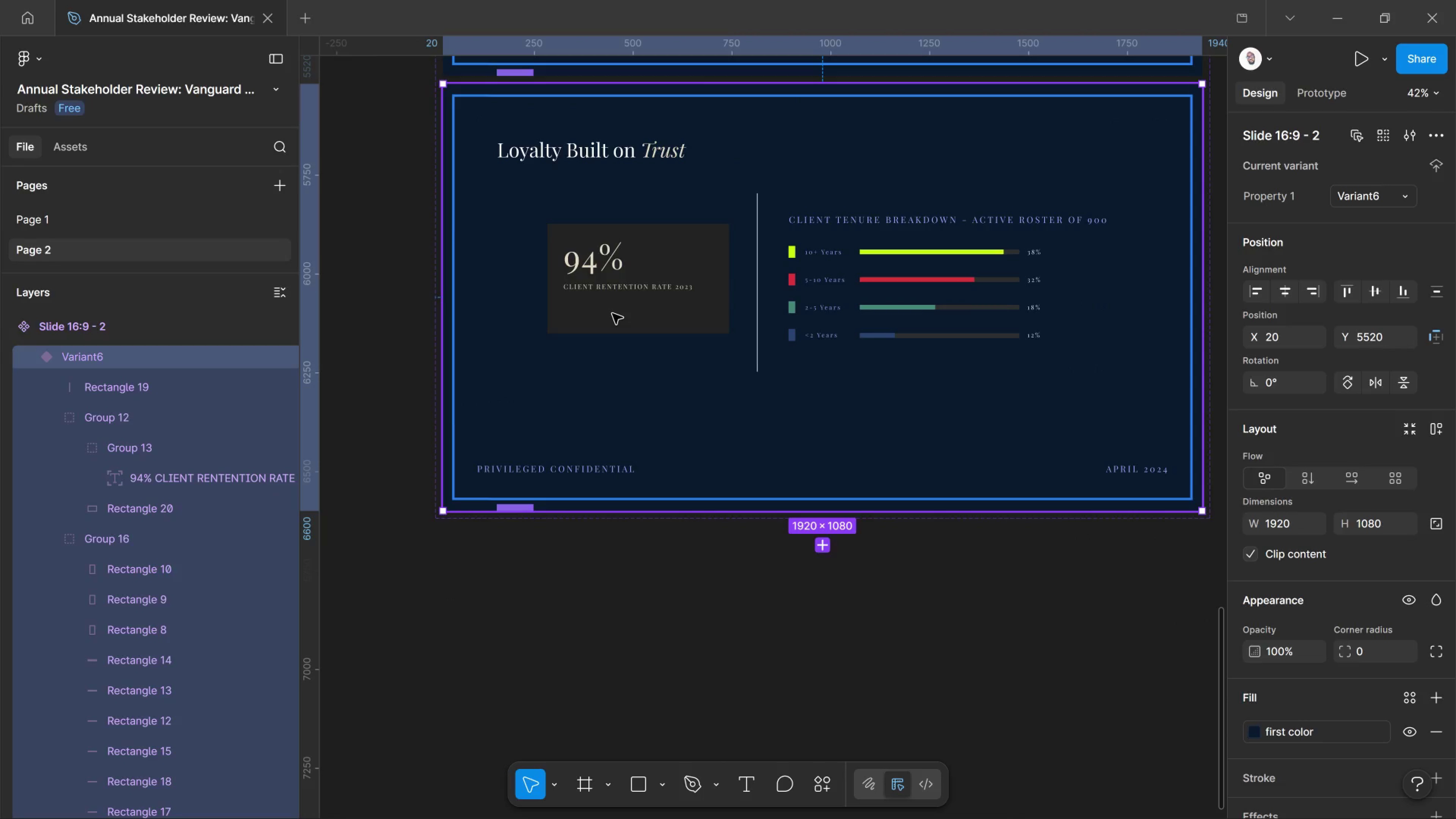 
double_click([612, 314])
 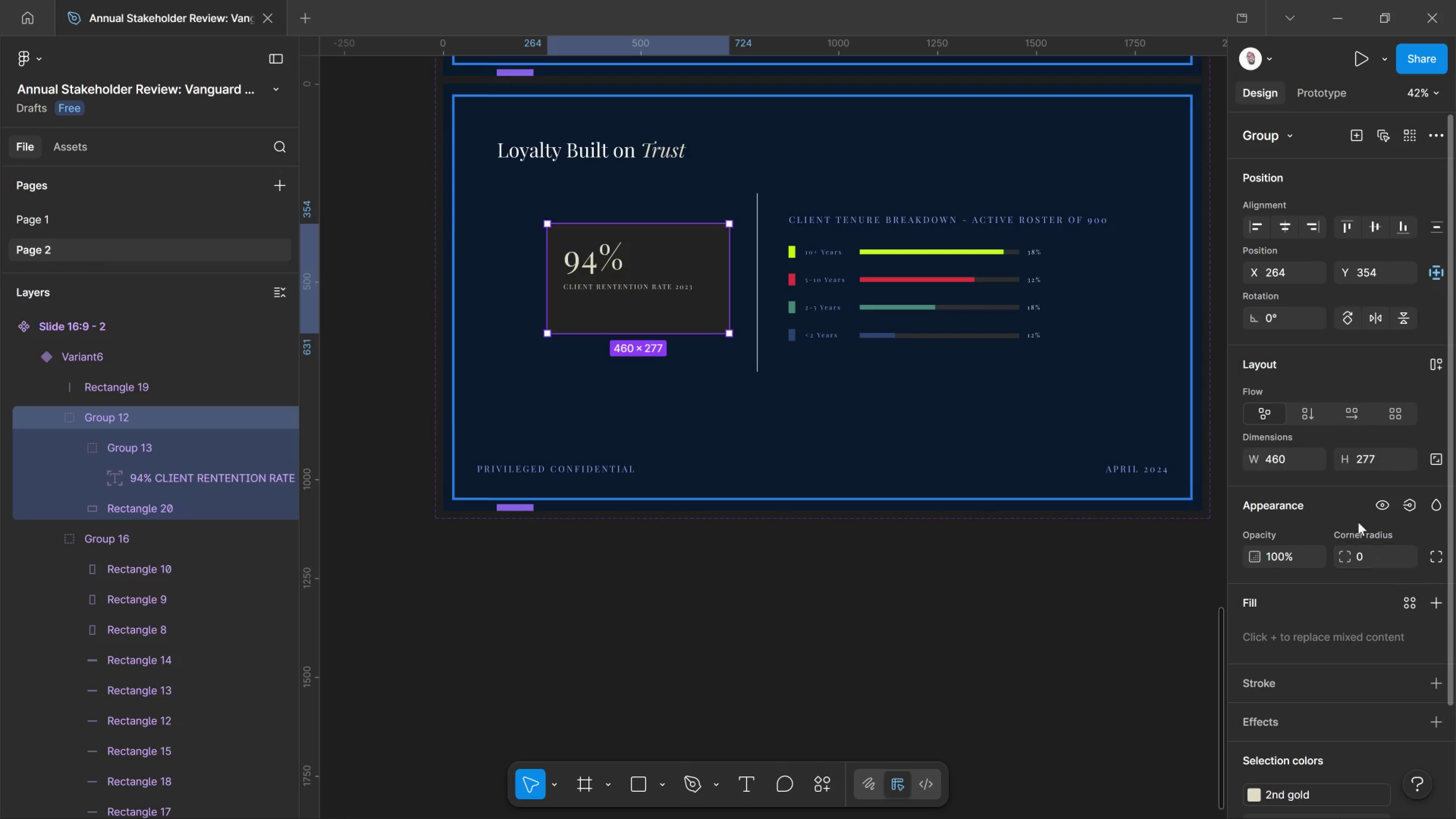 
scroll: coordinate [1312, 629], scroll_direction: down, amount: 3.0
 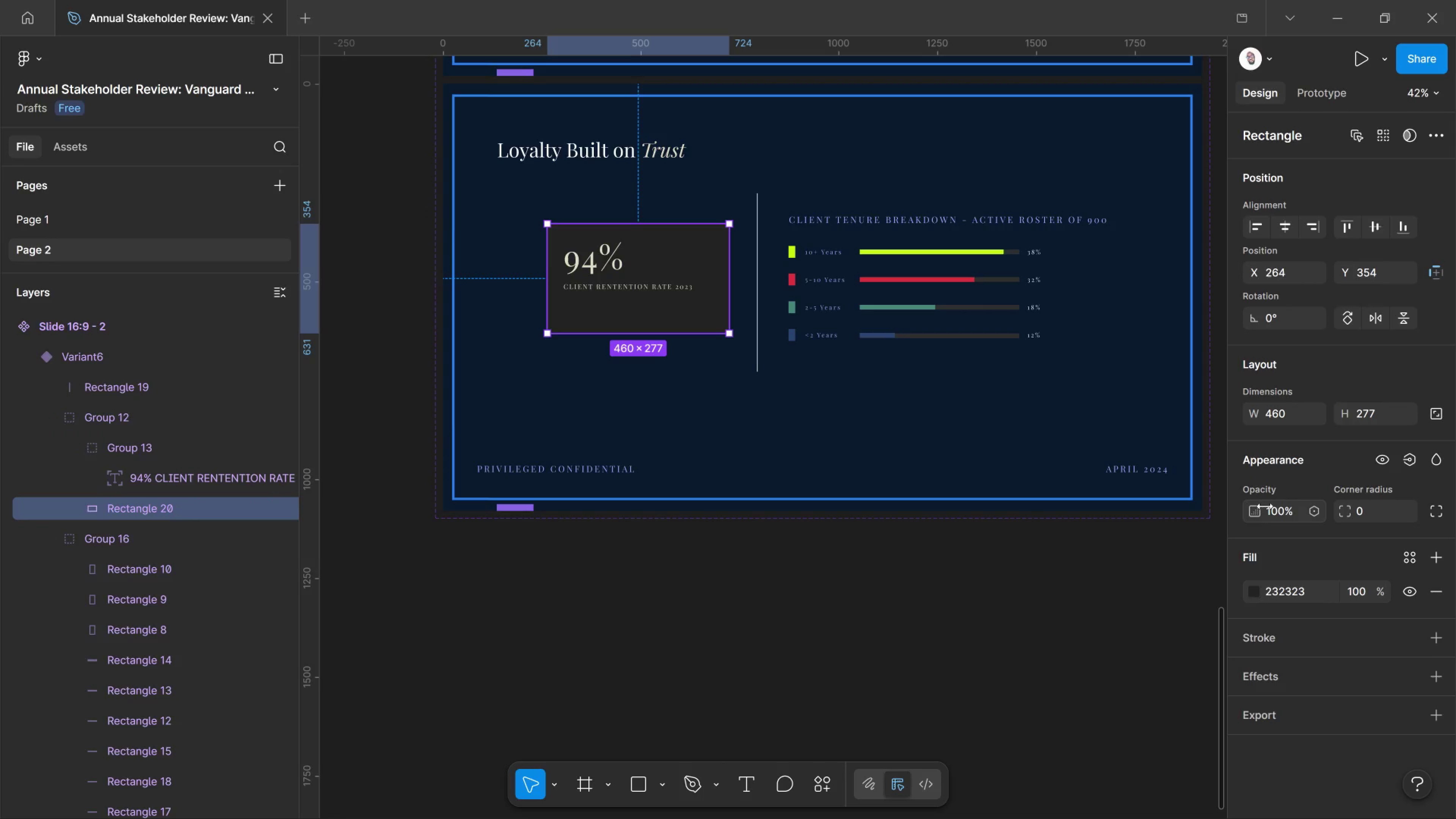 
wait(5.66)
 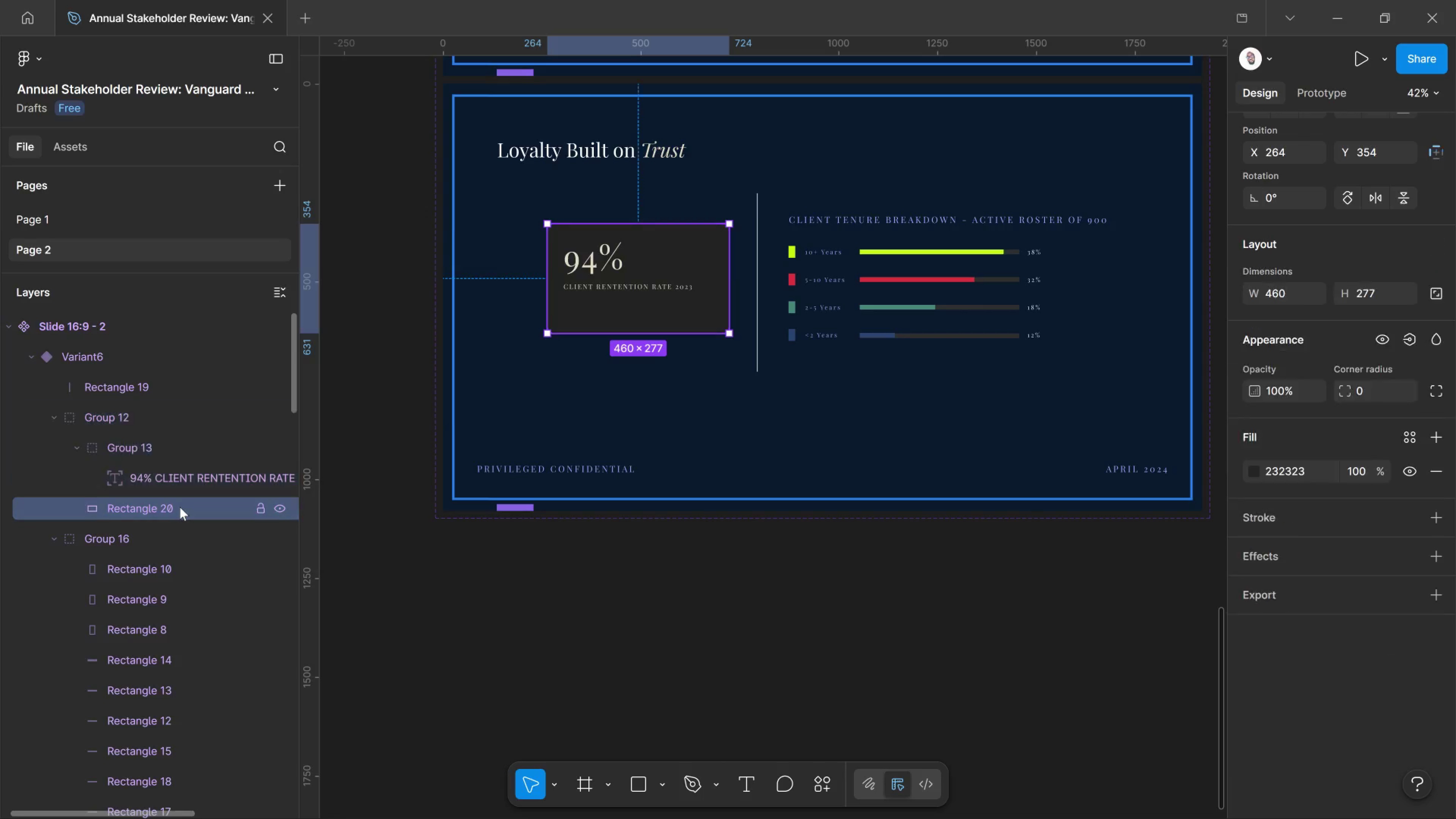 
left_click_drag(start_coordinate=[1262, 507], to_coordinate=[589, 448])
 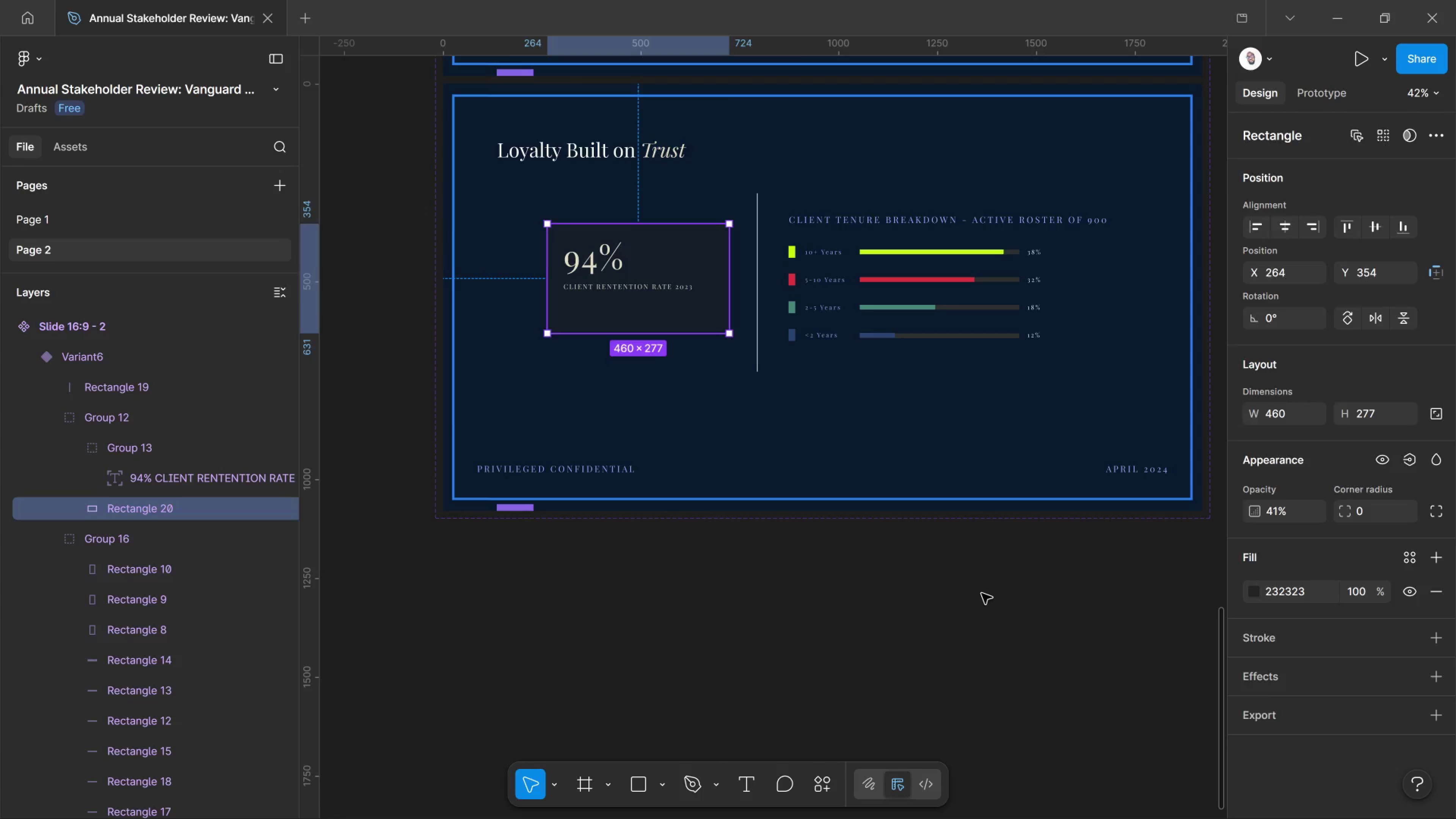 
left_click([982, 593])
 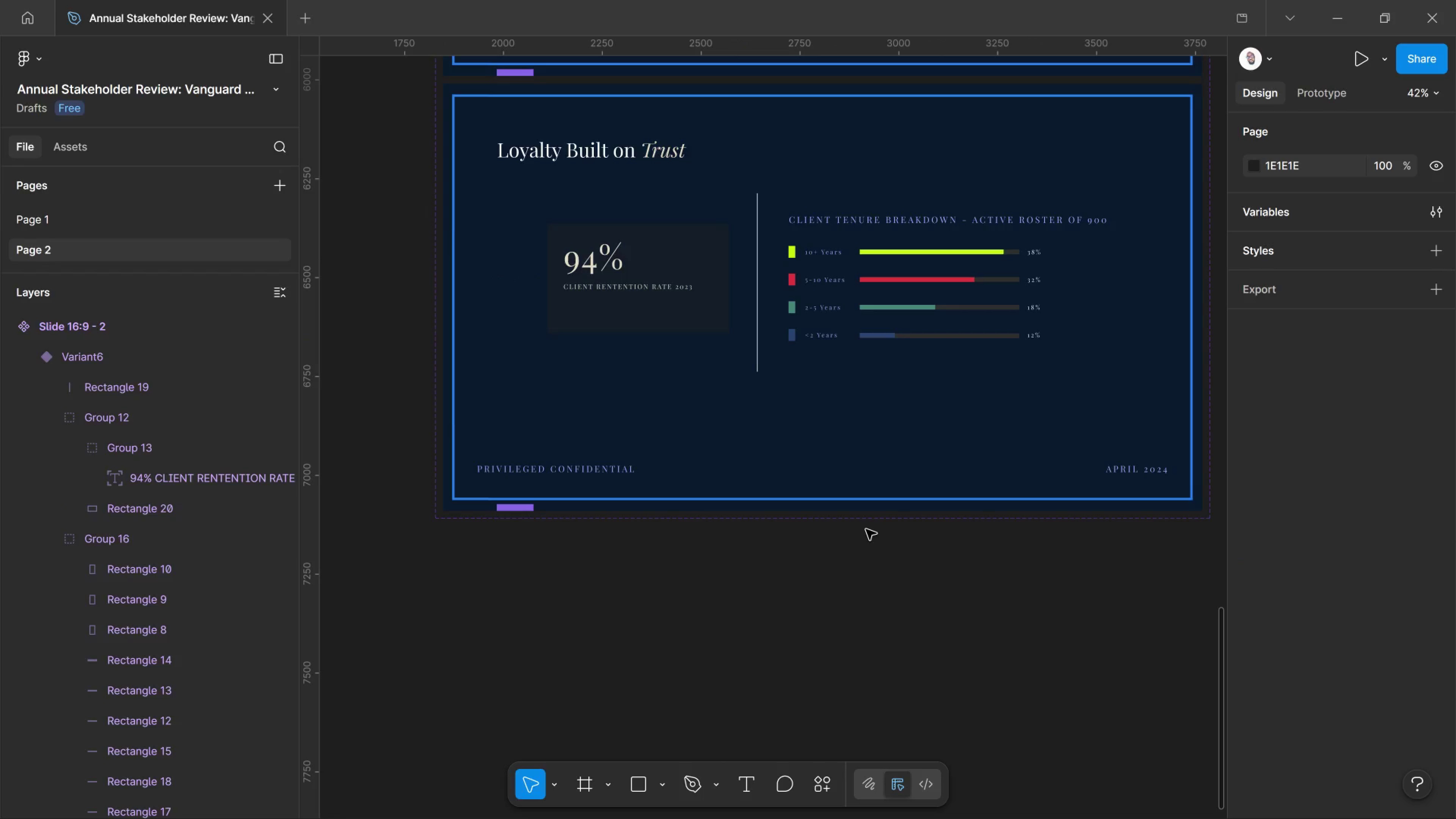 
scroll: coordinate [878, 522], scroll_direction: up, amount: 4.0
 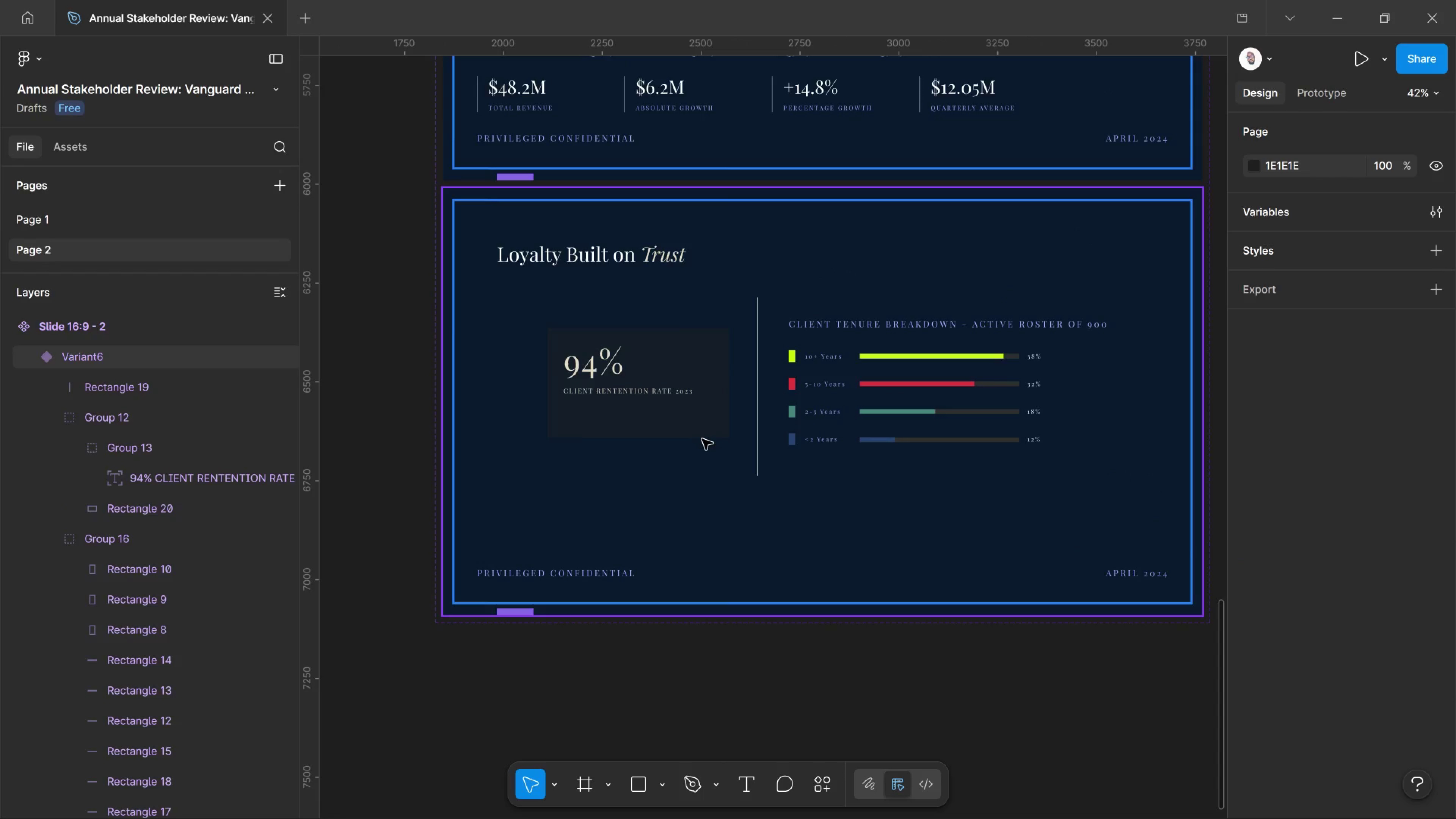 
left_click([701, 428])
 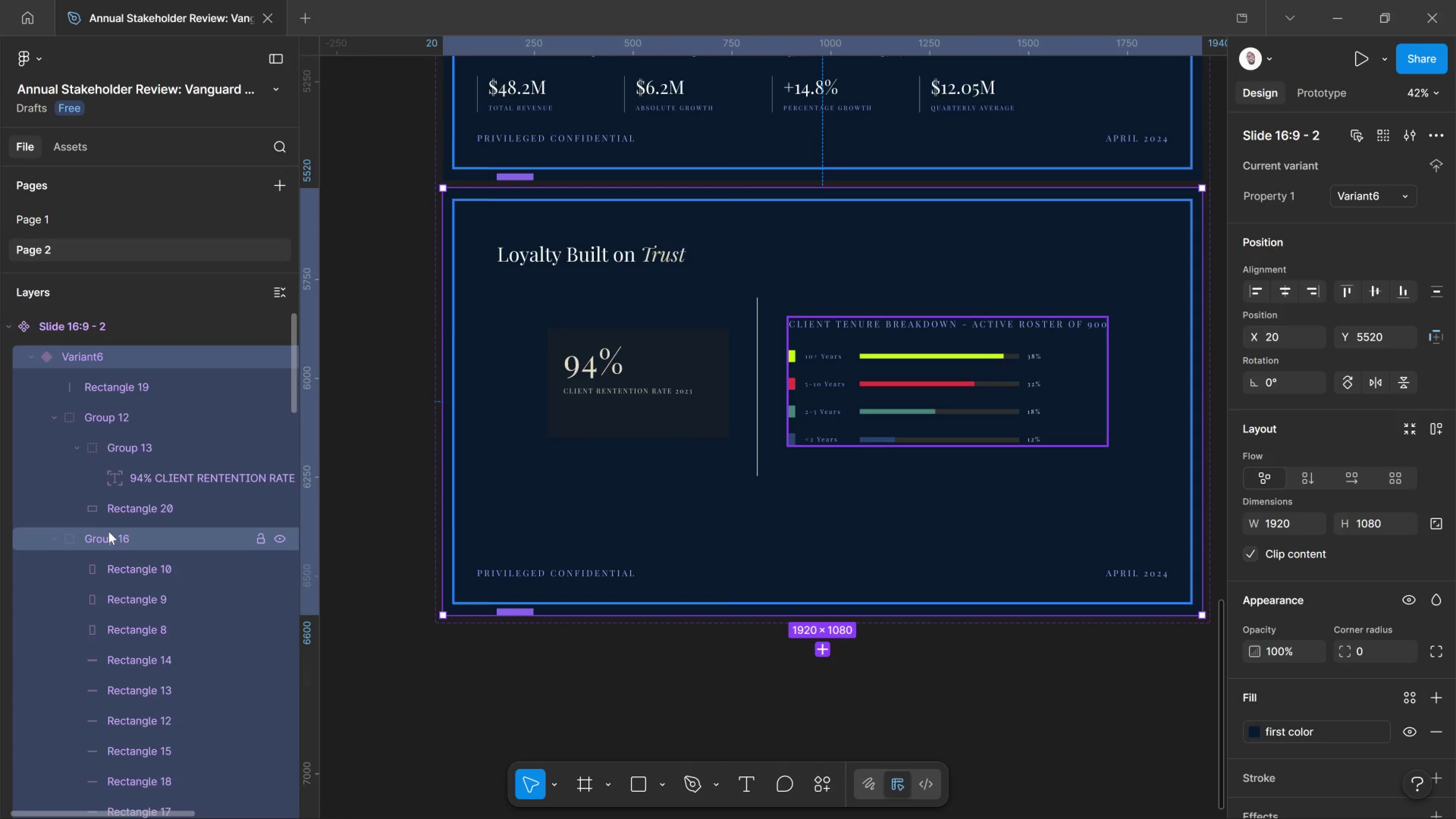 
left_click([119, 516])
 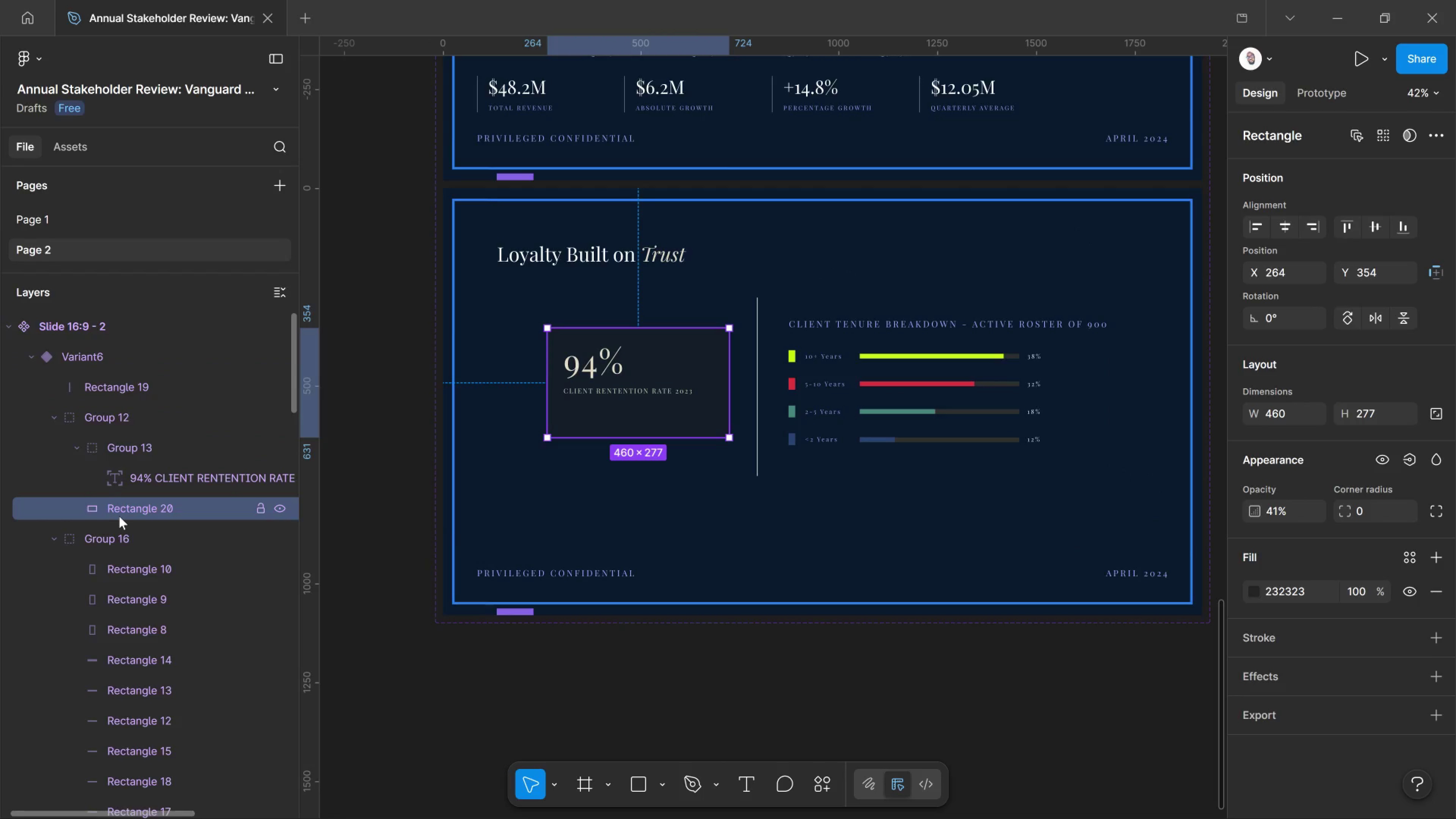 
key(Shift+ArrowLeft)
 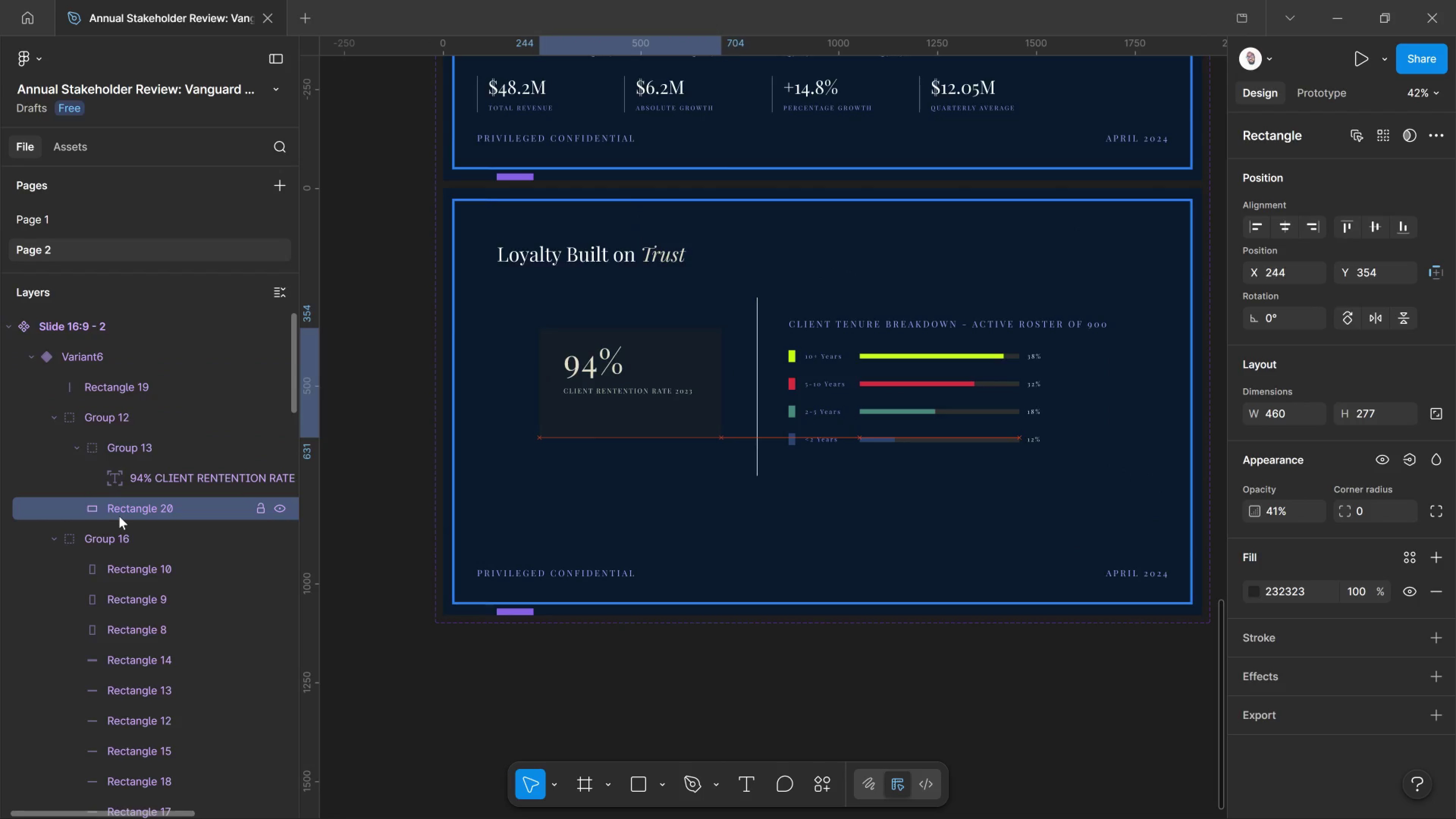 
key(Shift+ArrowLeft)
 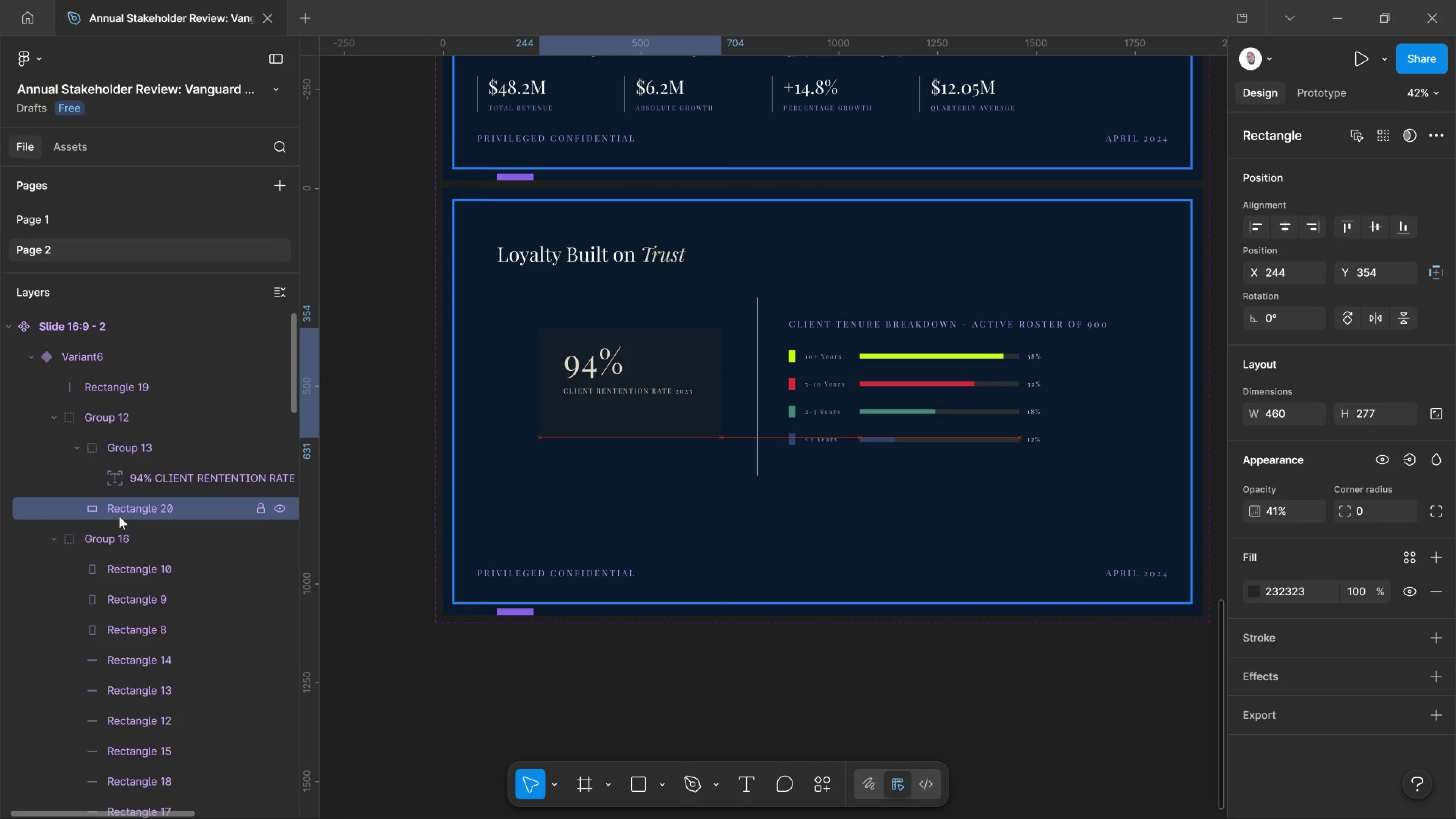 
key(Shift+ArrowLeft)
 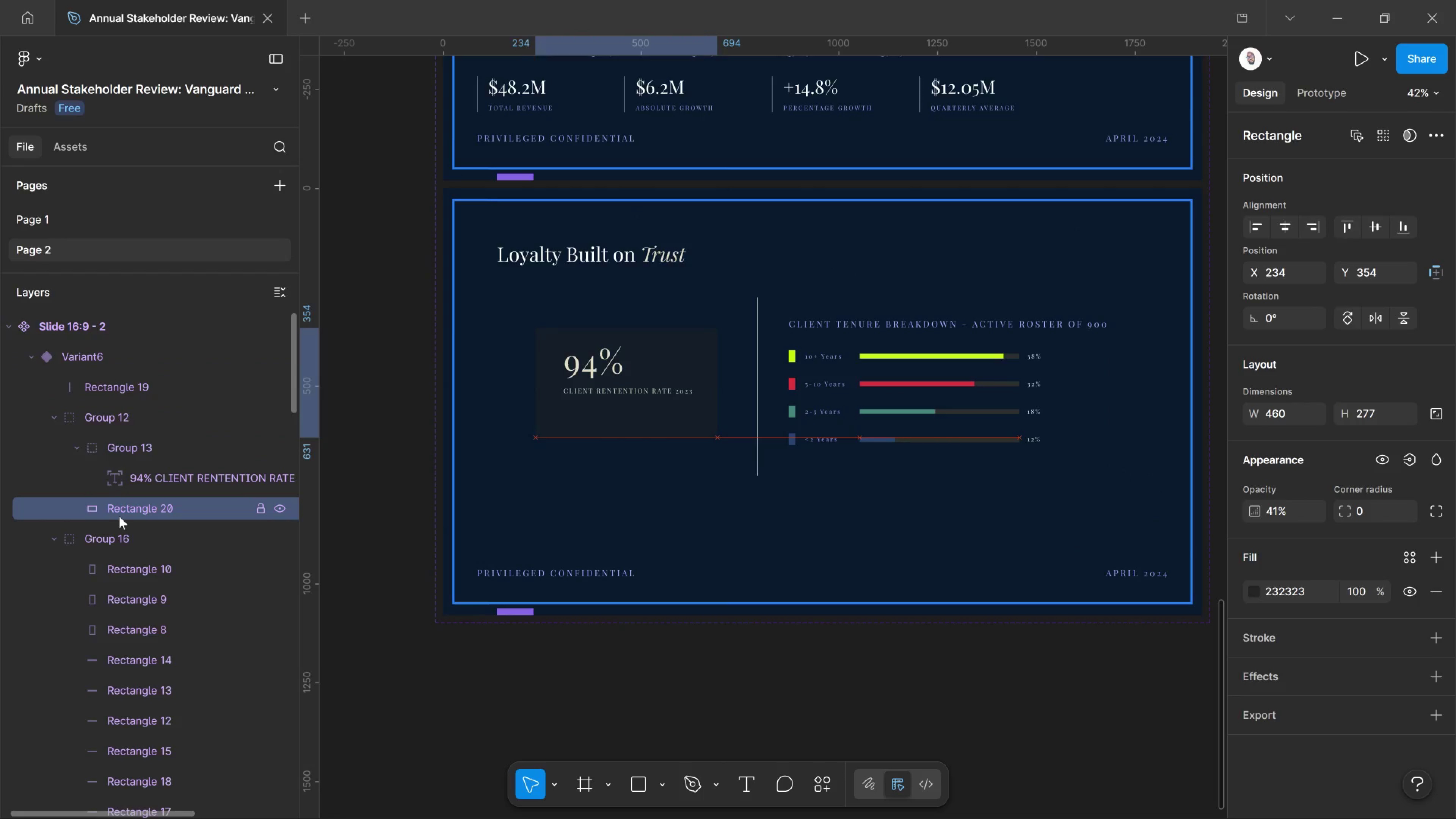 
key(Shift+ArrowLeft)
 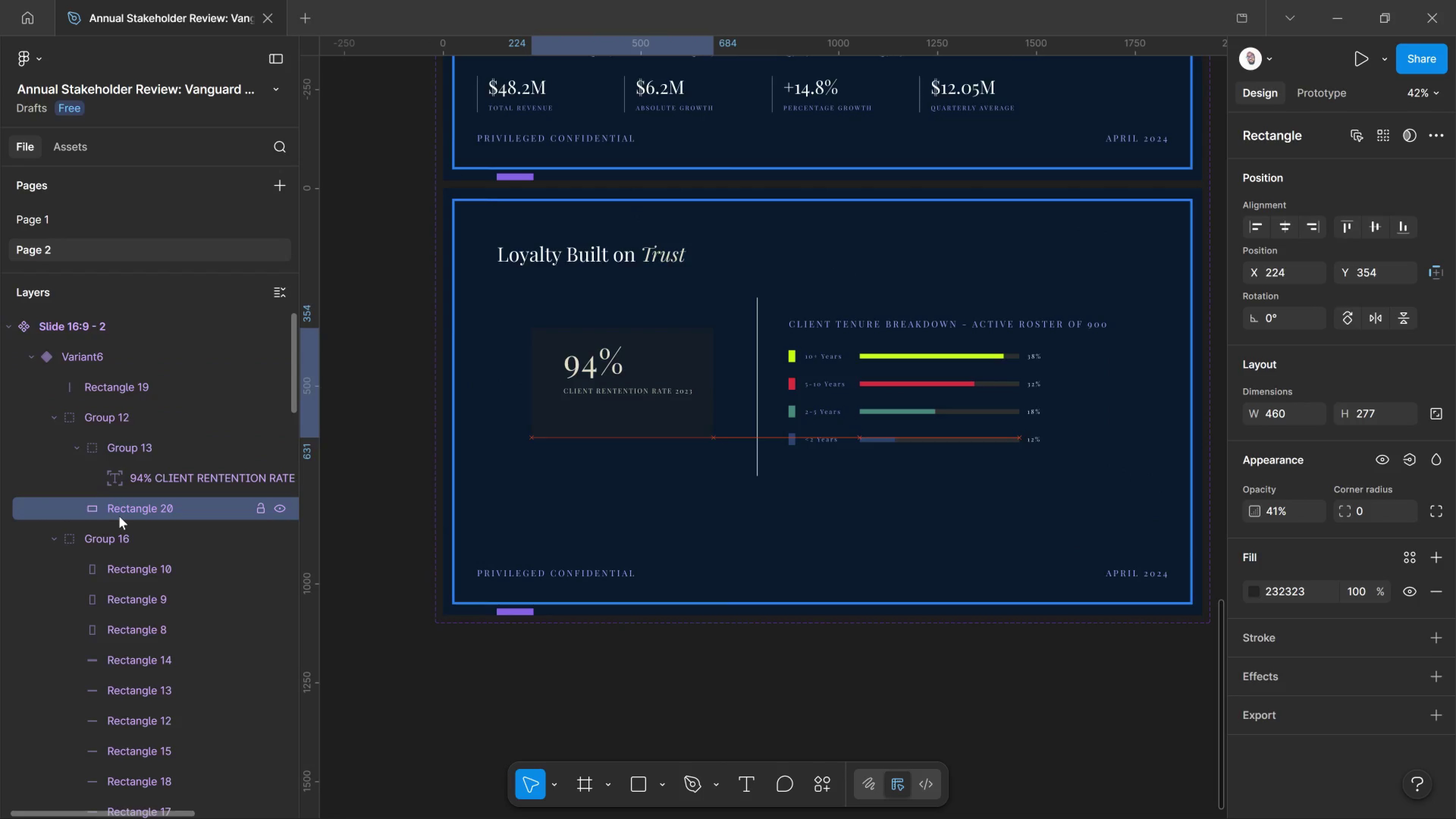 
key(Shift+ArrowUp)
 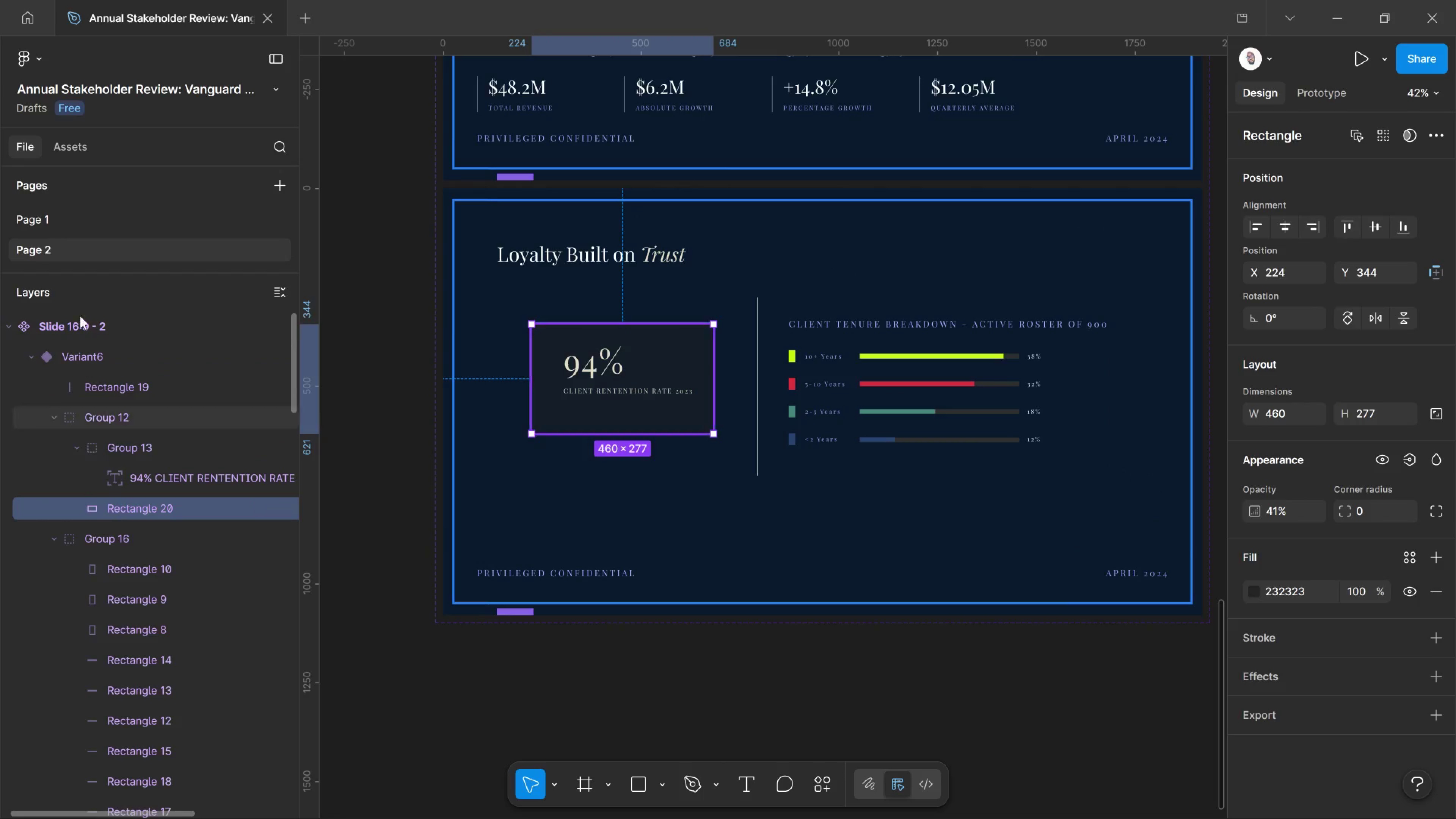 
scroll: coordinate [738, 563], scroll_direction: down, amount: 5.0
 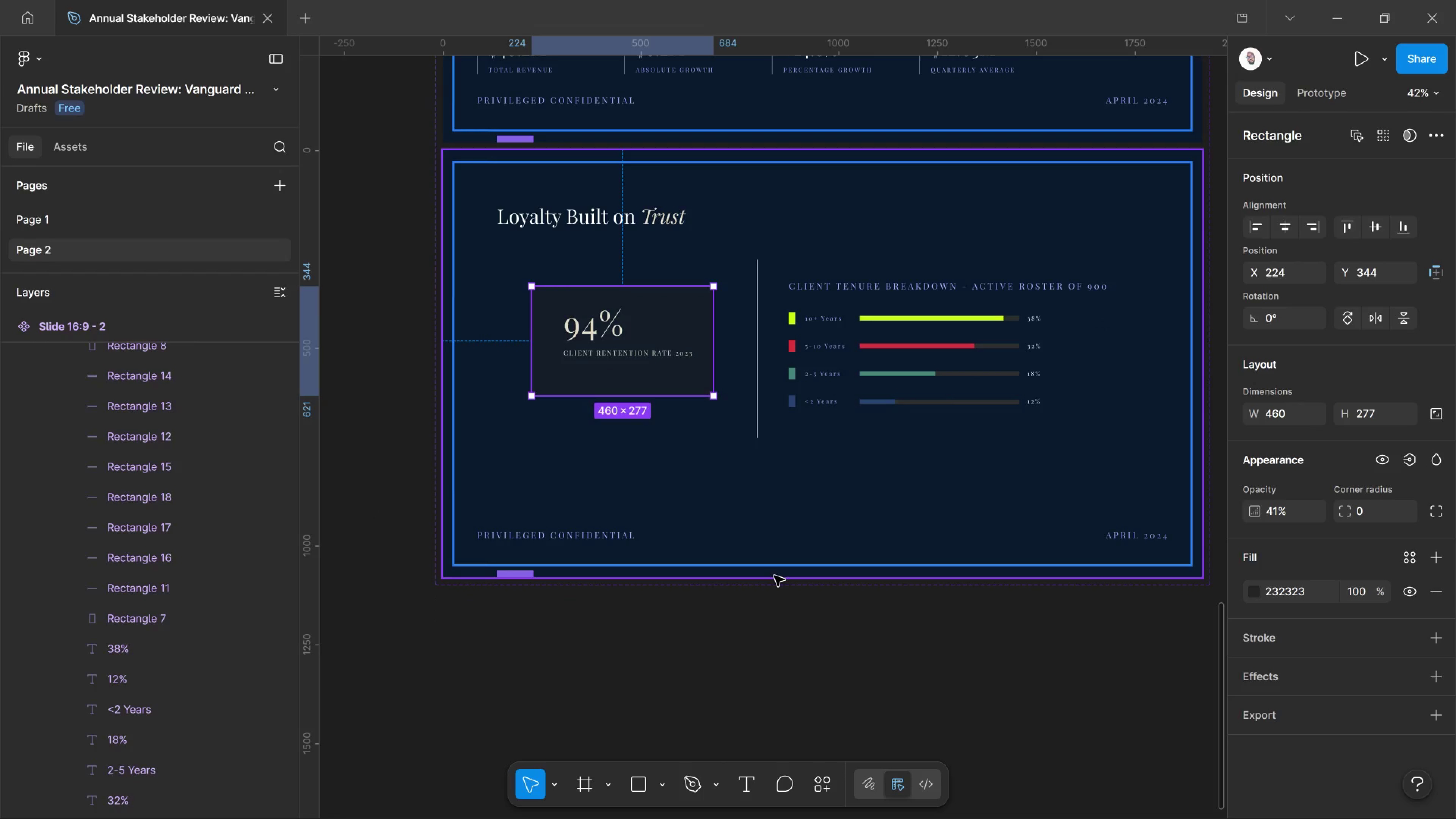 
left_click_drag(start_coordinate=[774, 576], to_coordinate=[772, 576])
 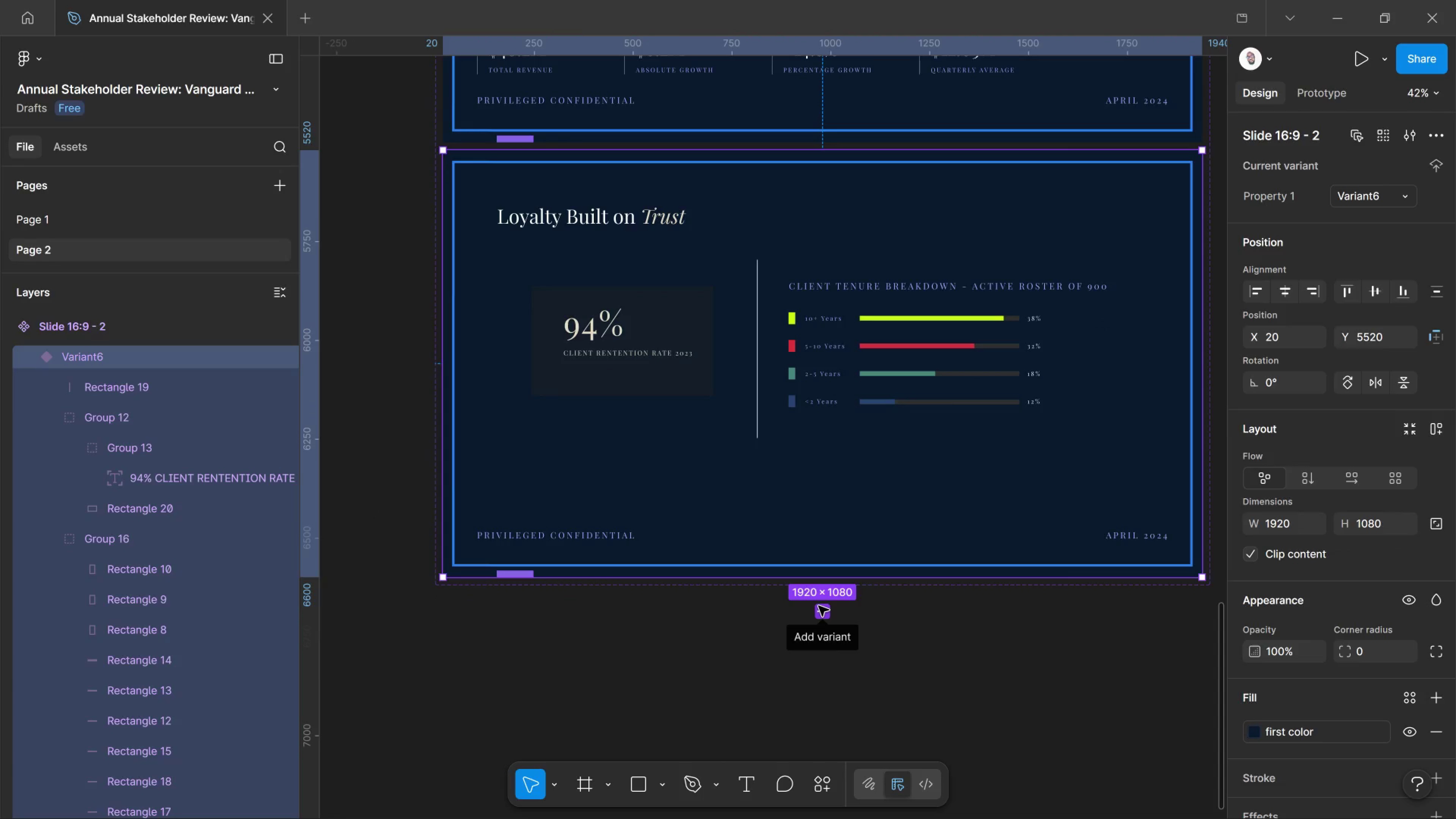 
wait(43.0)
 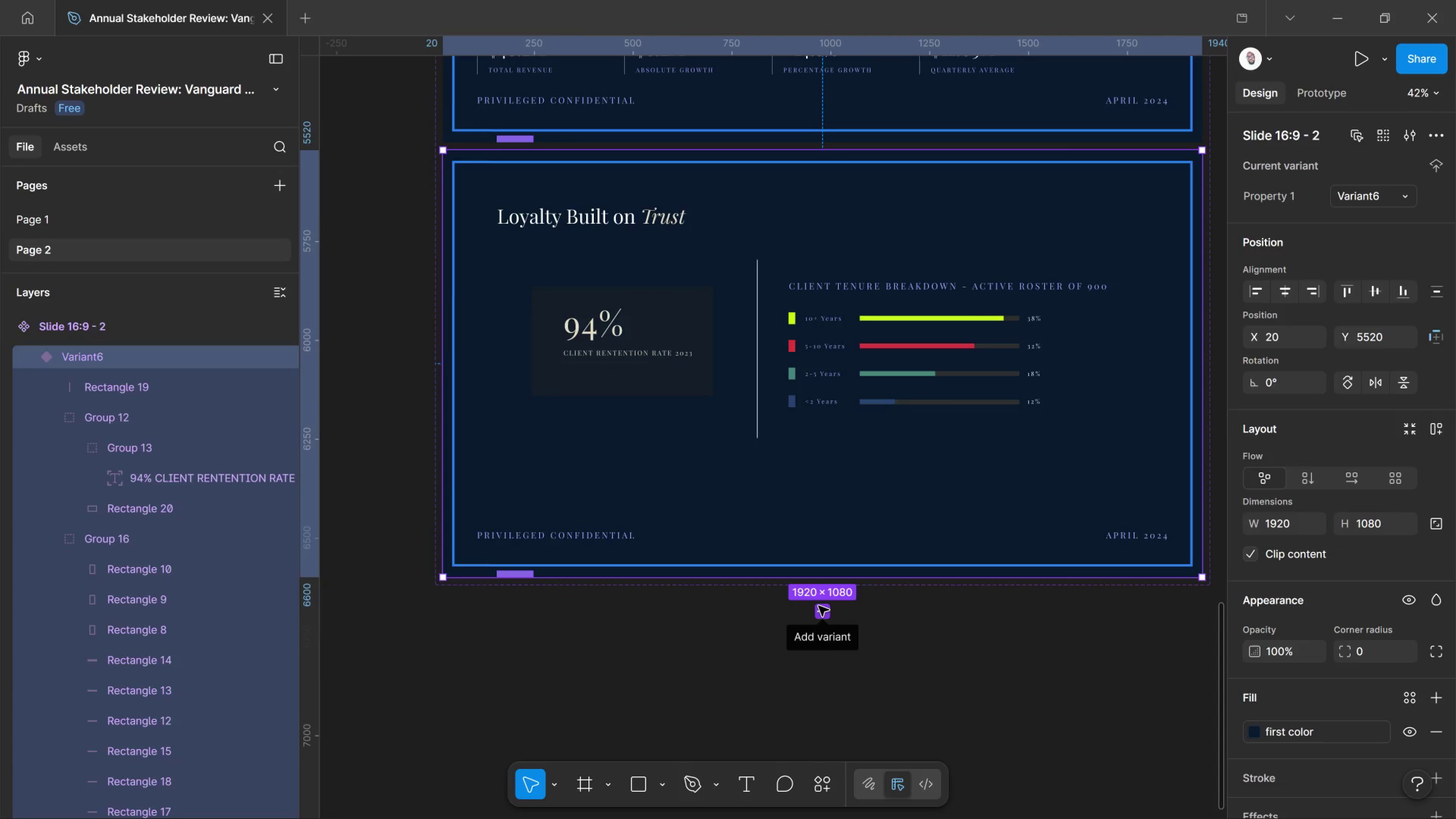 
left_click([929, 320])
 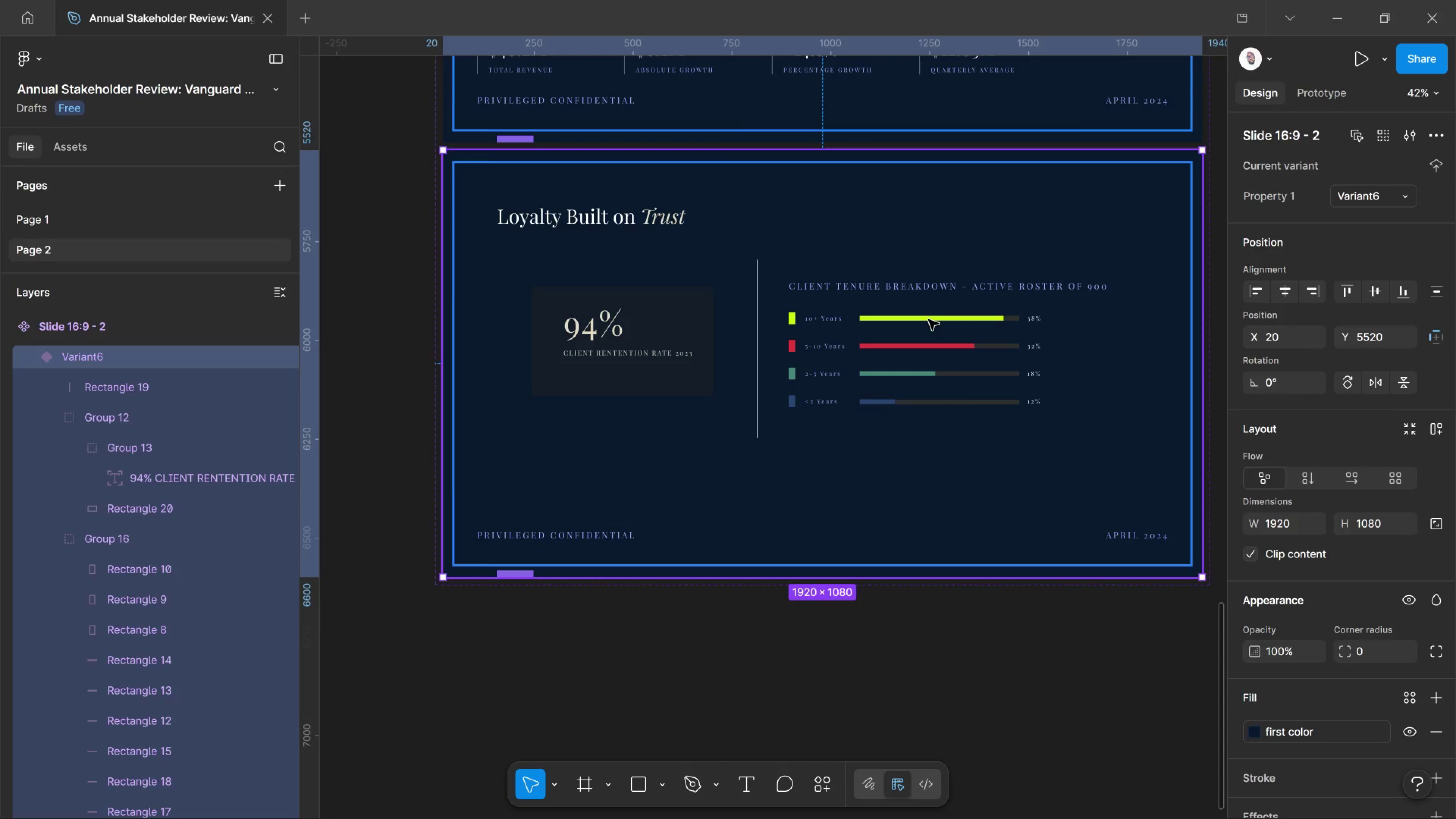 
double_click([929, 320])
 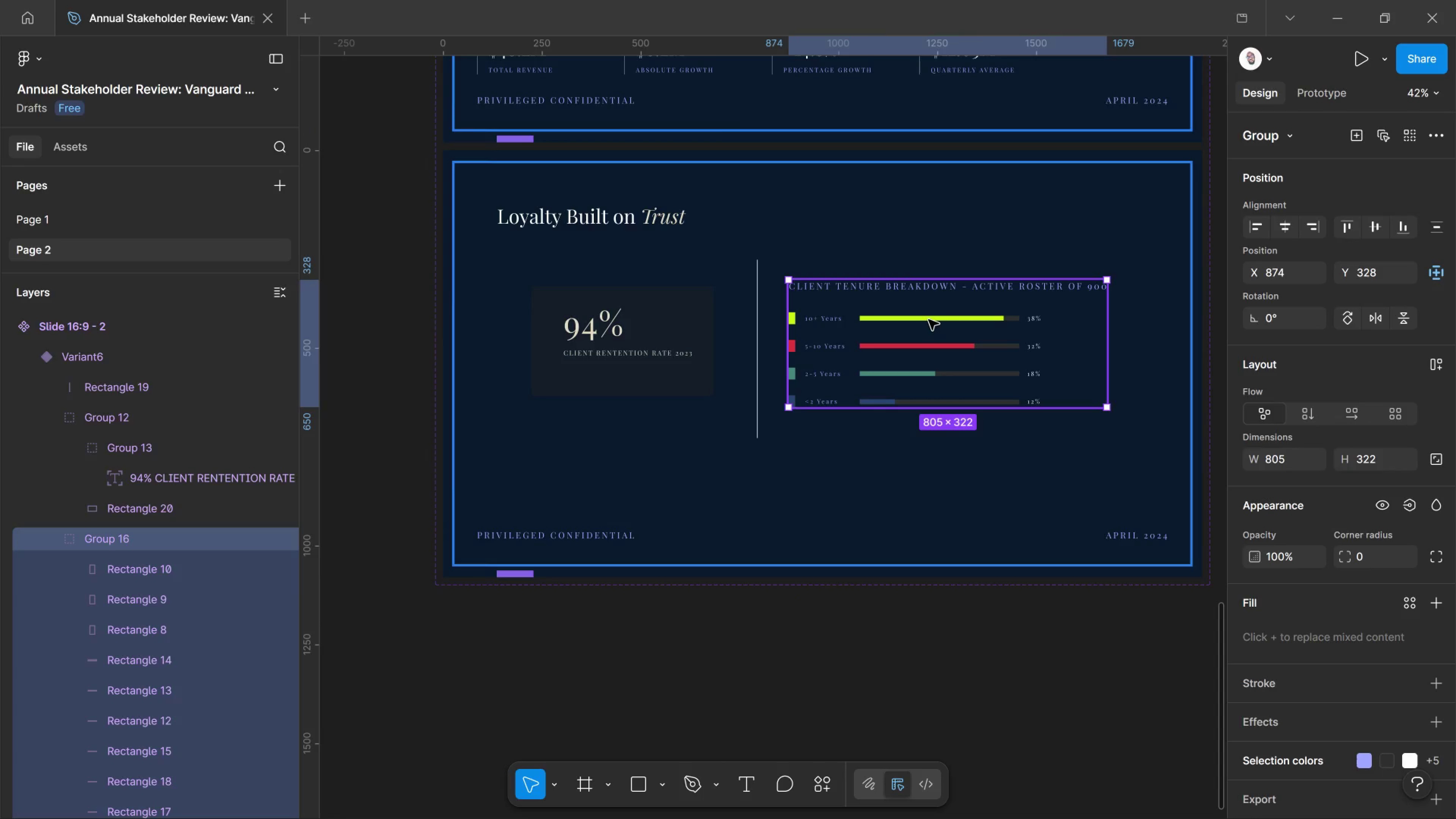 
left_click([929, 320])
 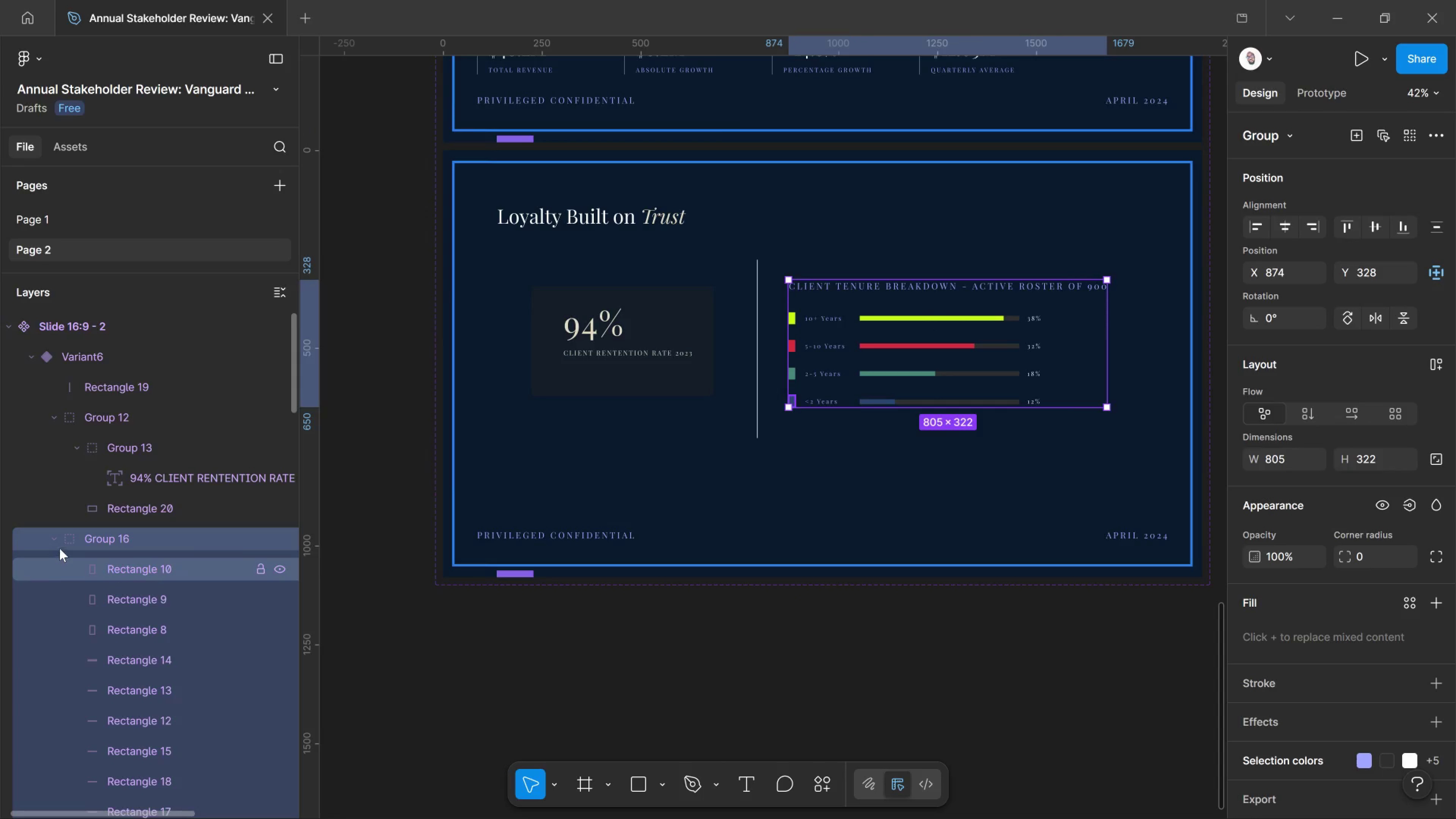 
mouse_move([106, 531])
 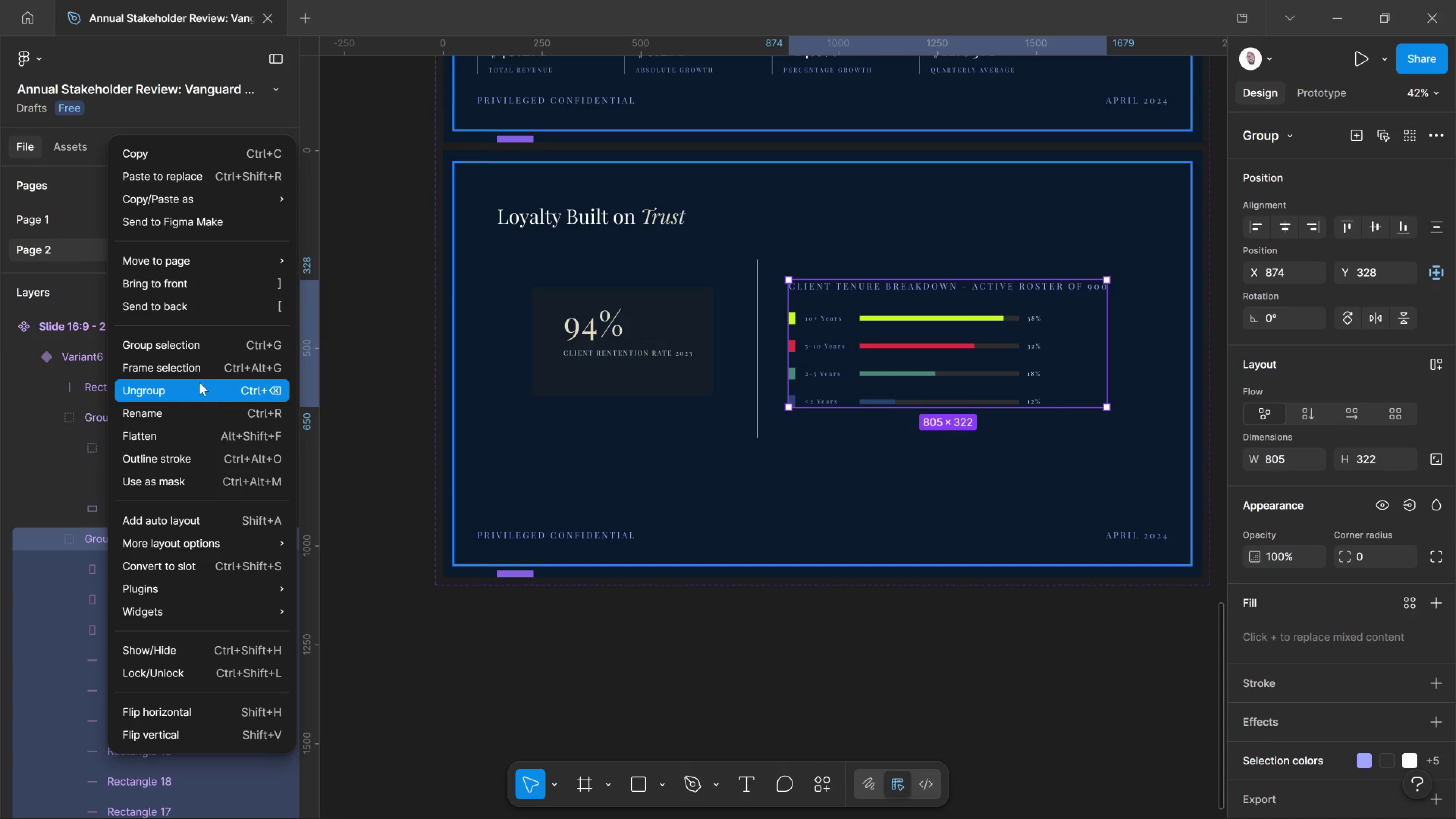 
left_click_drag(start_coordinate=[199, 382], to_coordinate=[201, 385])
 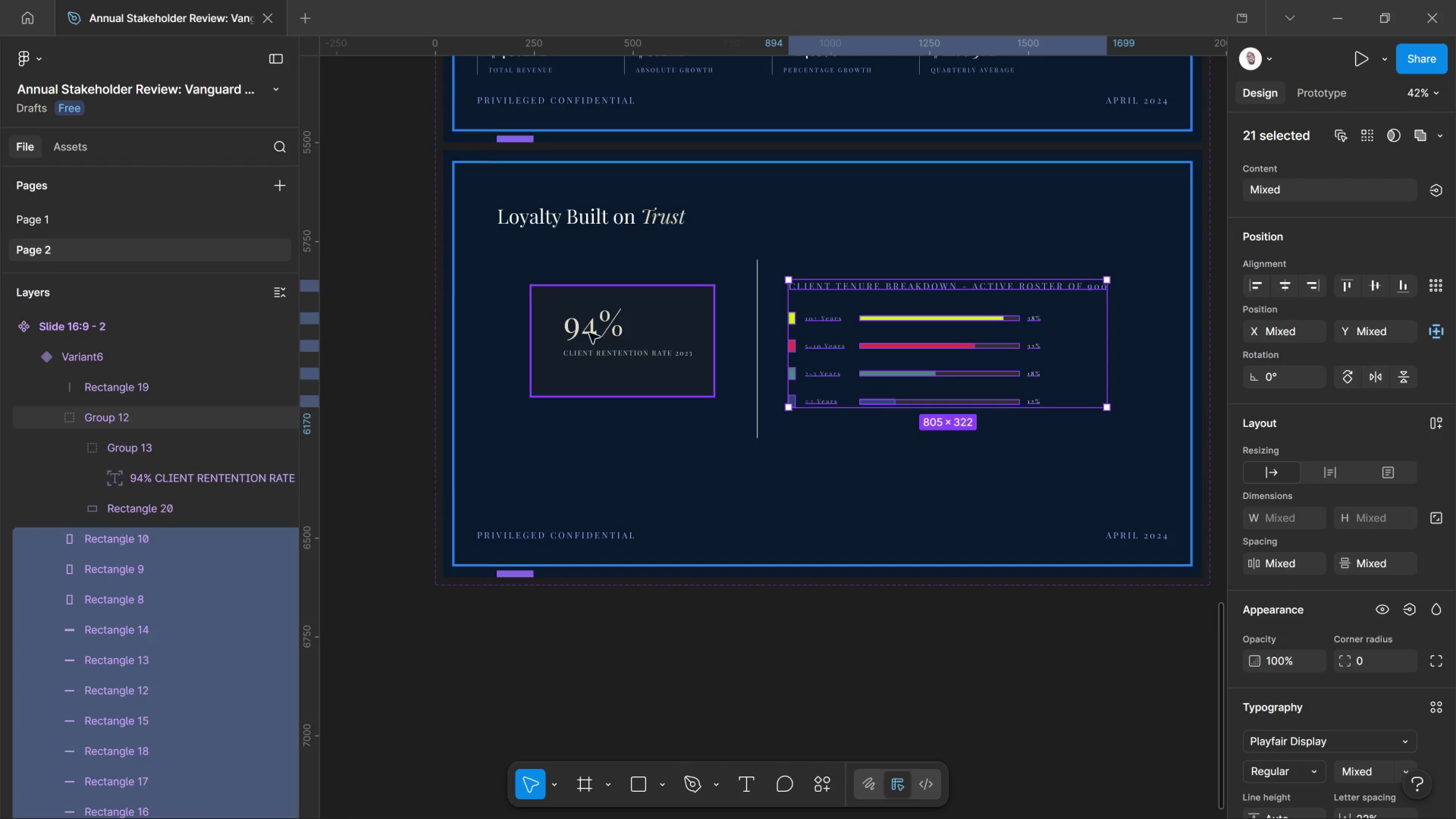 
wait(6.84)
 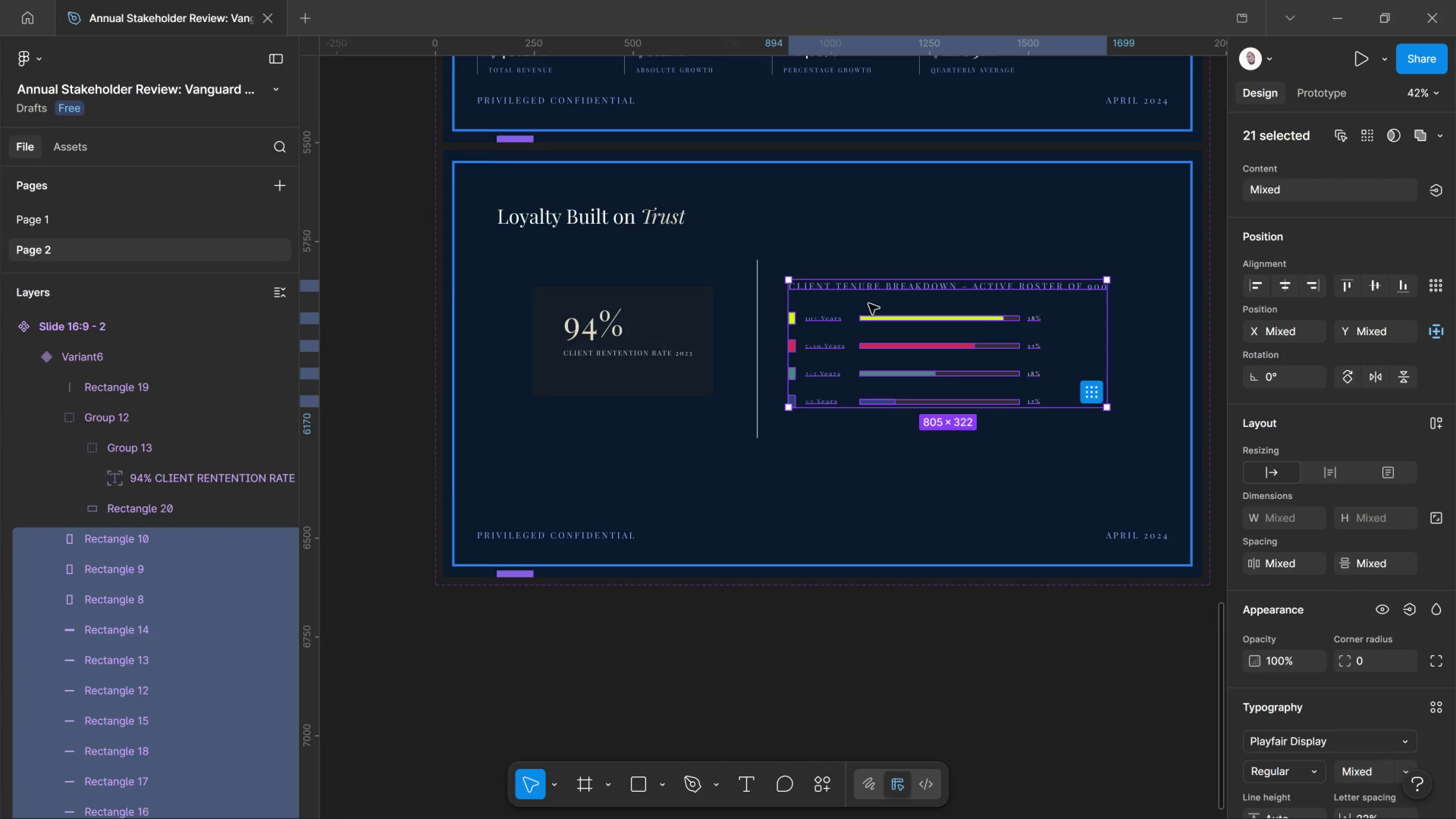 
left_click_drag(start_coordinate=[537, 332], to_coordinate=[504, 336])
 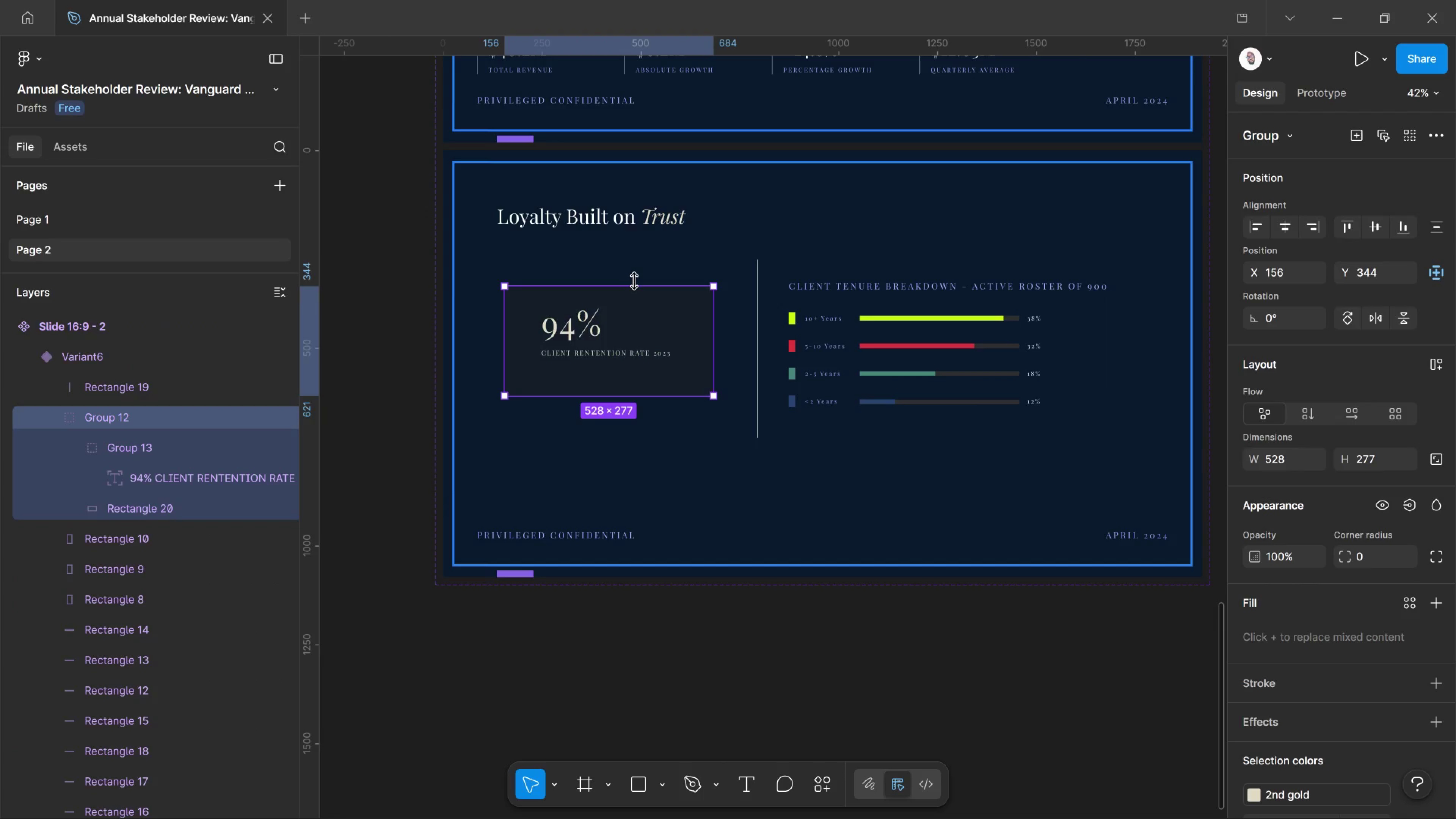 
left_click_drag(start_coordinate=[635, 281], to_coordinate=[632, 265])
 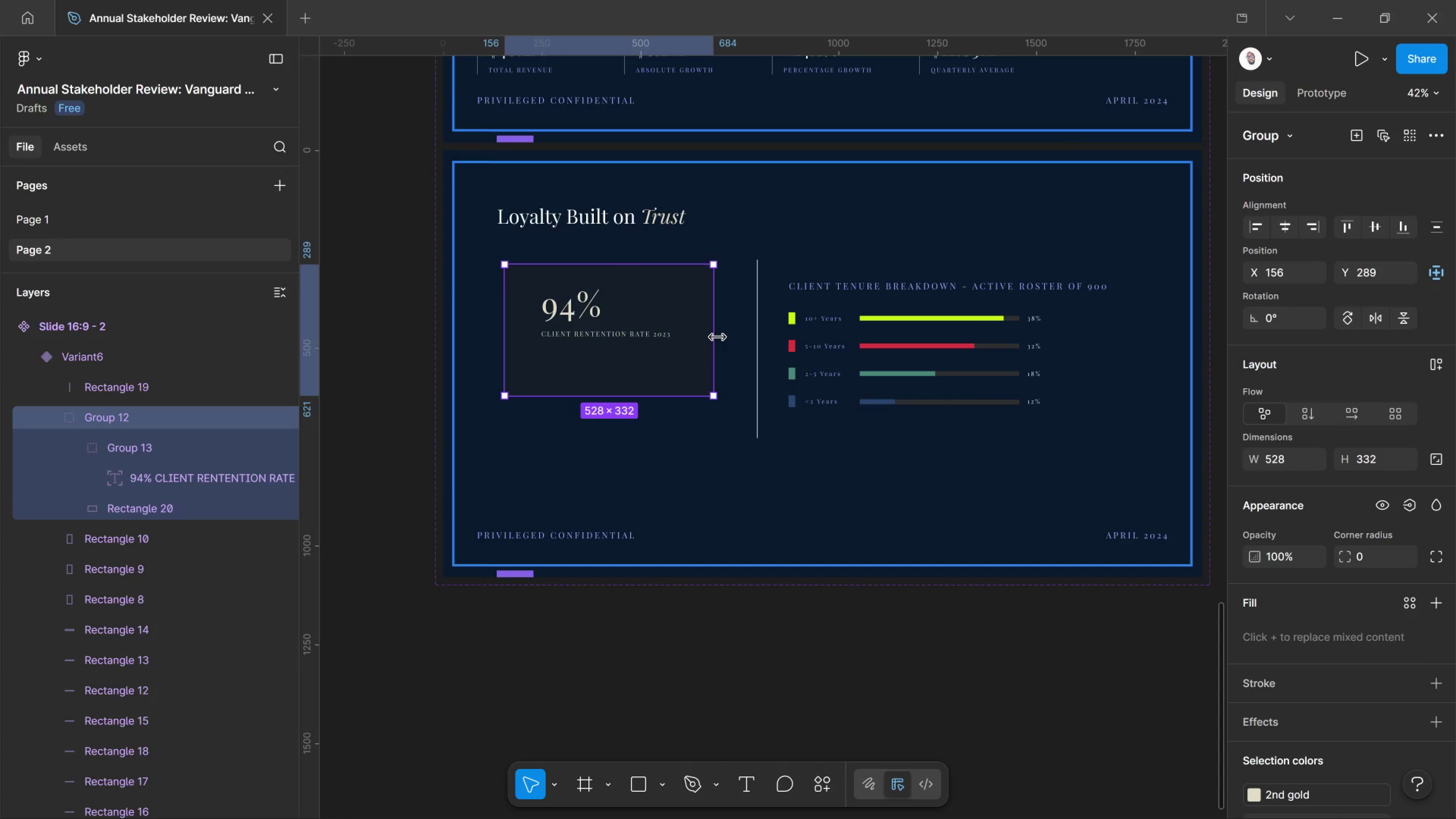 
left_click_drag(start_coordinate=[717, 337], to_coordinate=[735, 337])
 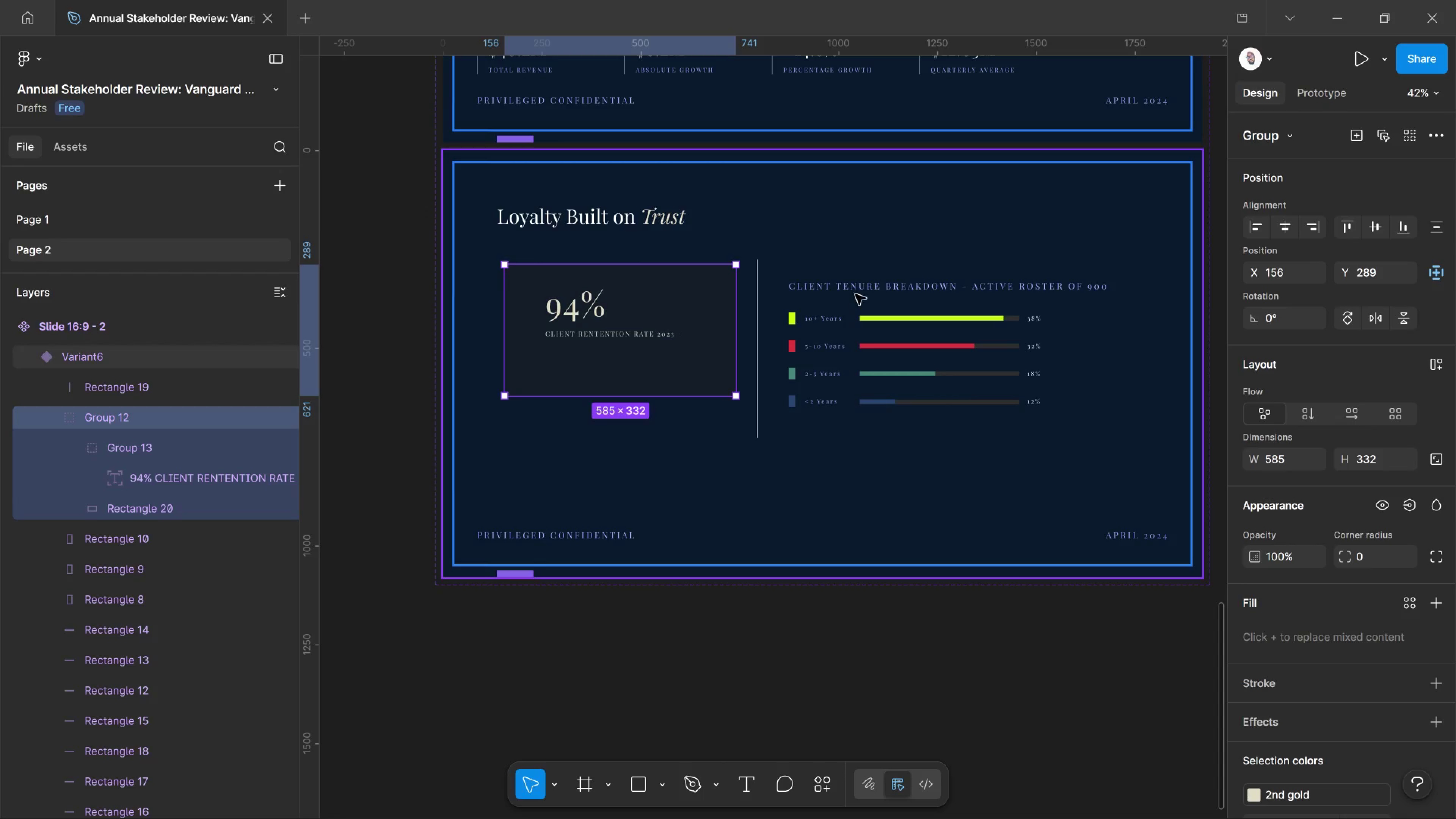 
left_click([855, 289])
 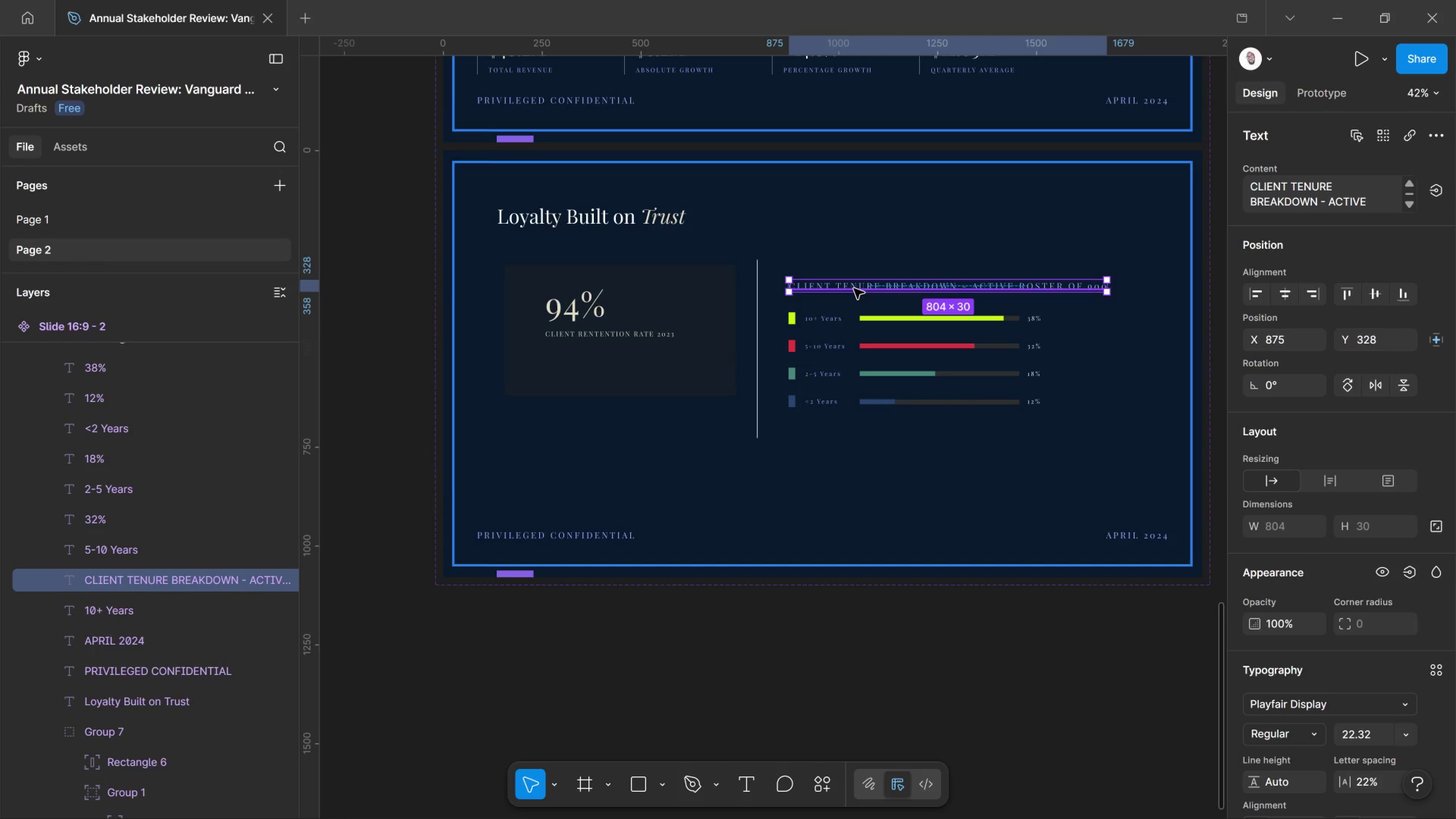 
left_click_drag(start_coordinate=[854, 289], to_coordinate=[811, 204])
 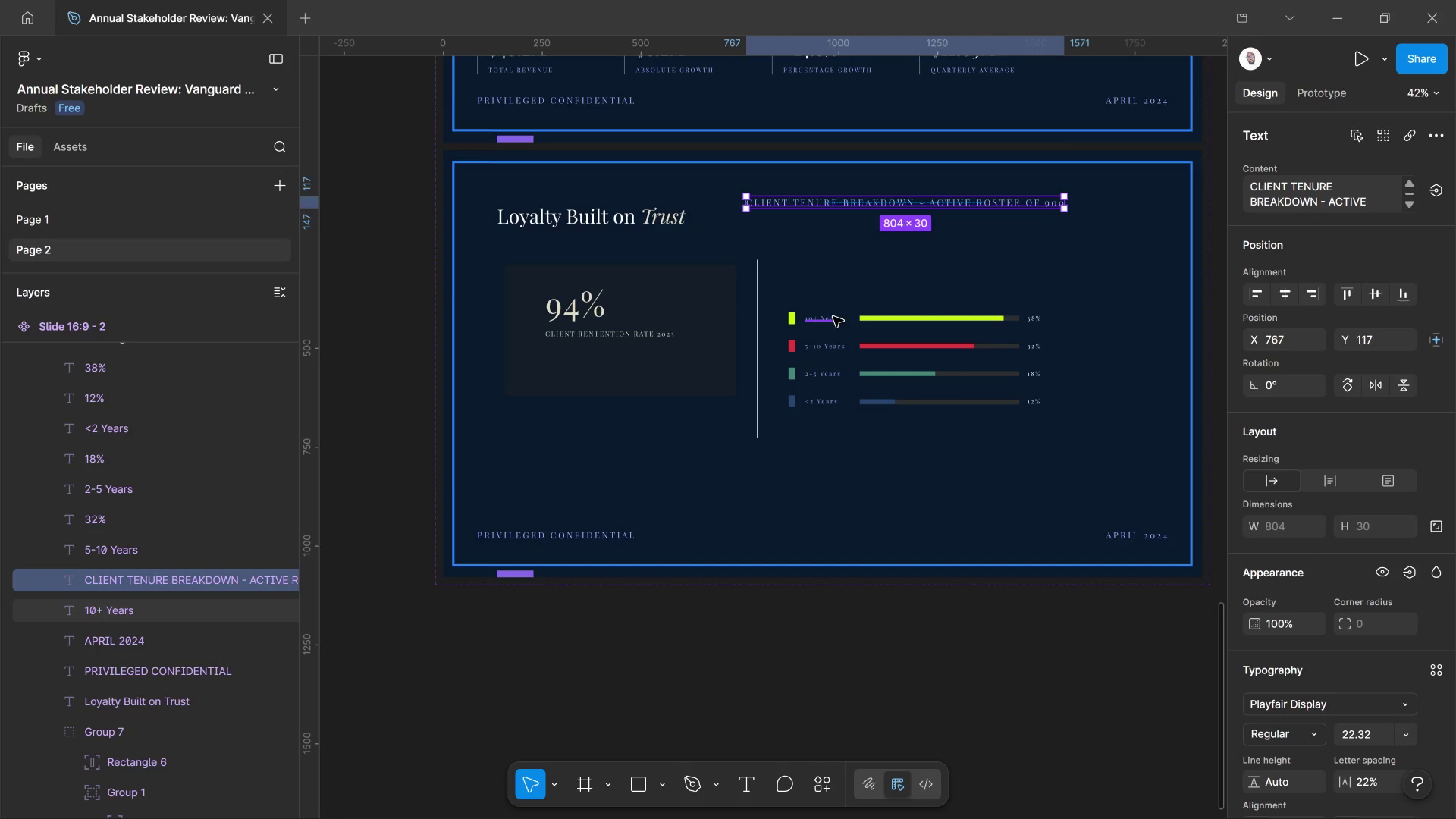 
left_click([833, 317])
 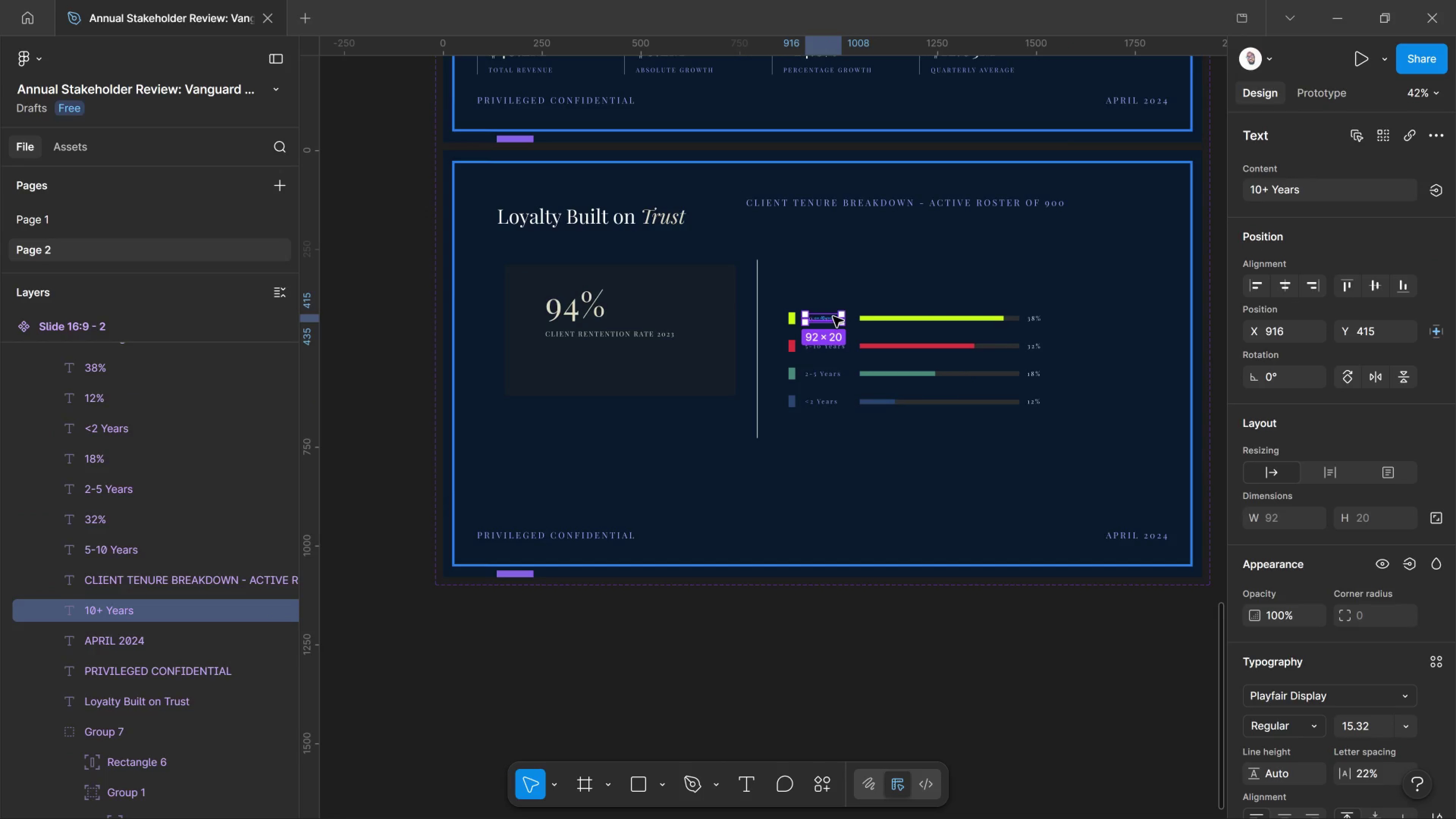 
left_click_drag(start_coordinate=[833, 317], to_coordinate=[816, 234])
 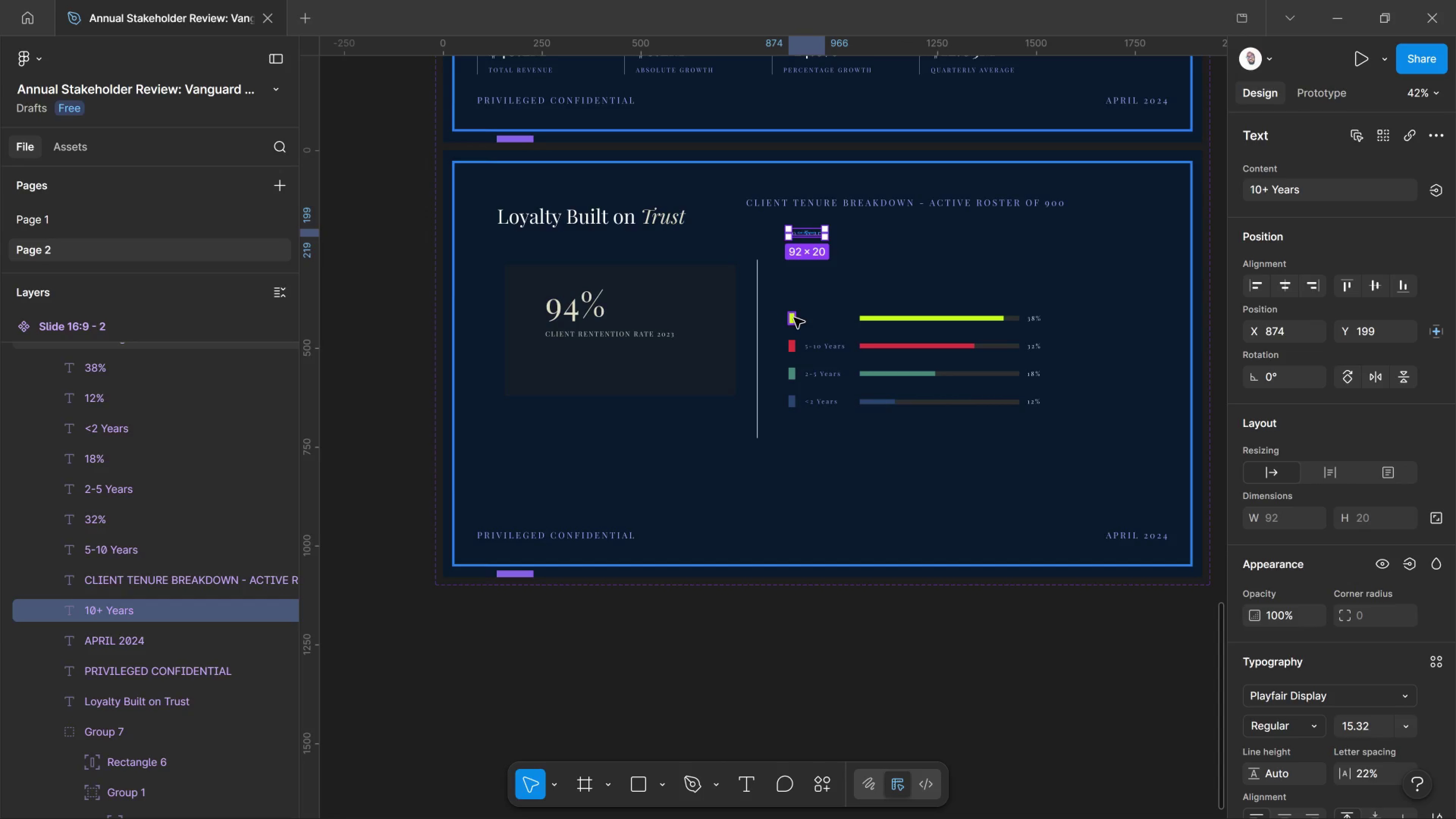 
left_click_drag(start_coordinate=[794, 318], to_coordinate=[871, 228])
 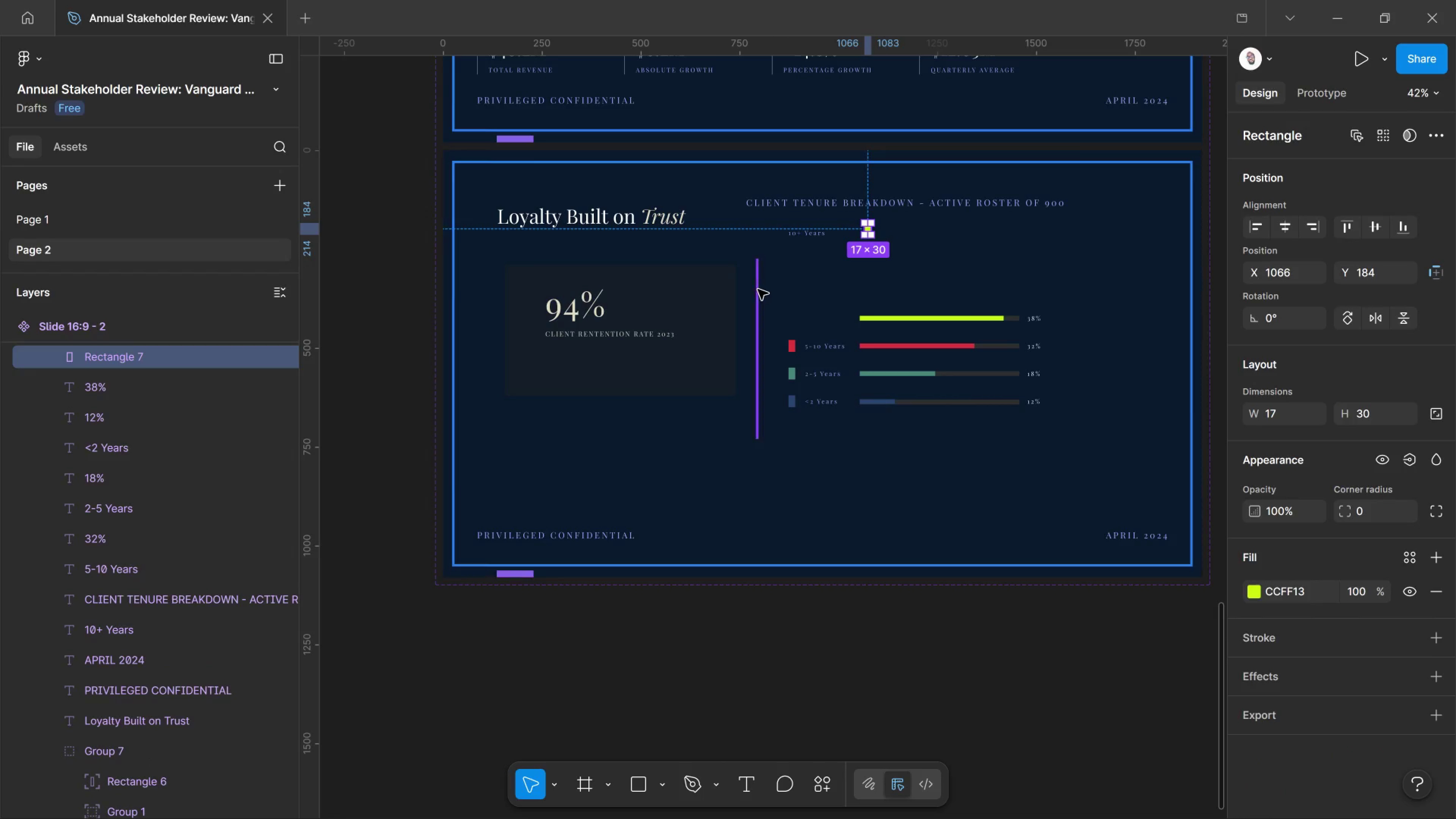 
left_click([758, 289])
 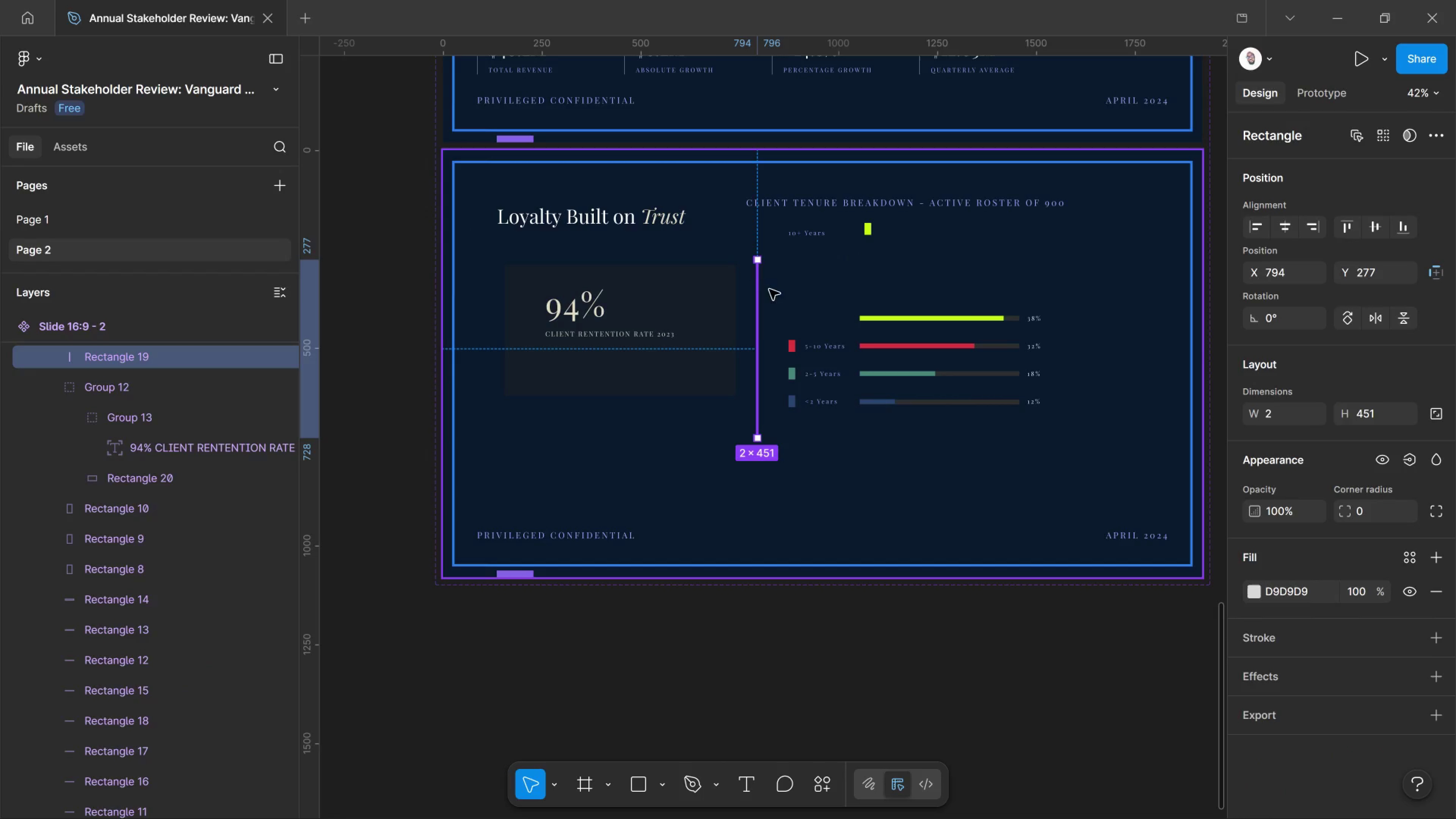 
key(Delete)
 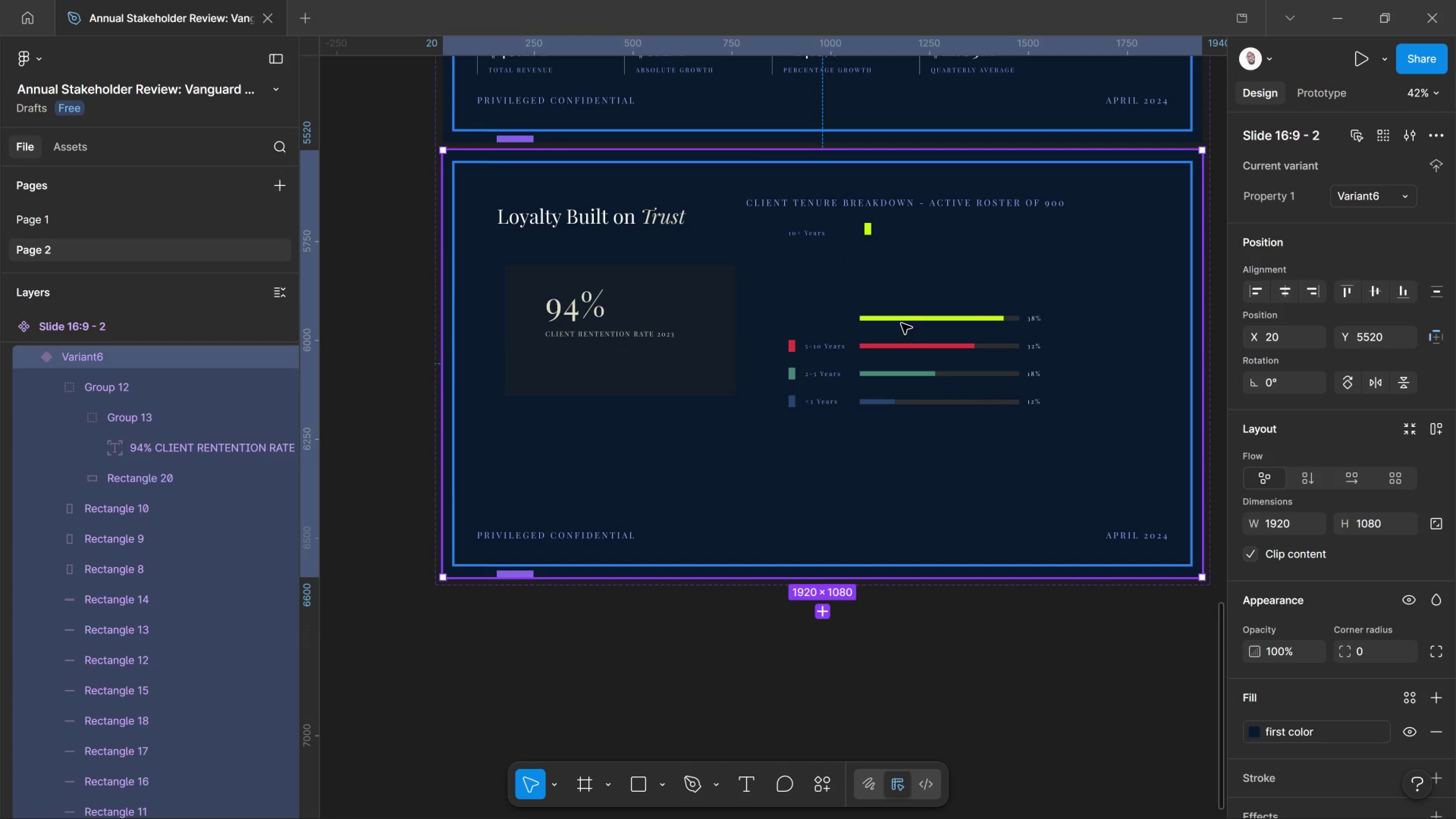 
left_click([900, 322])
 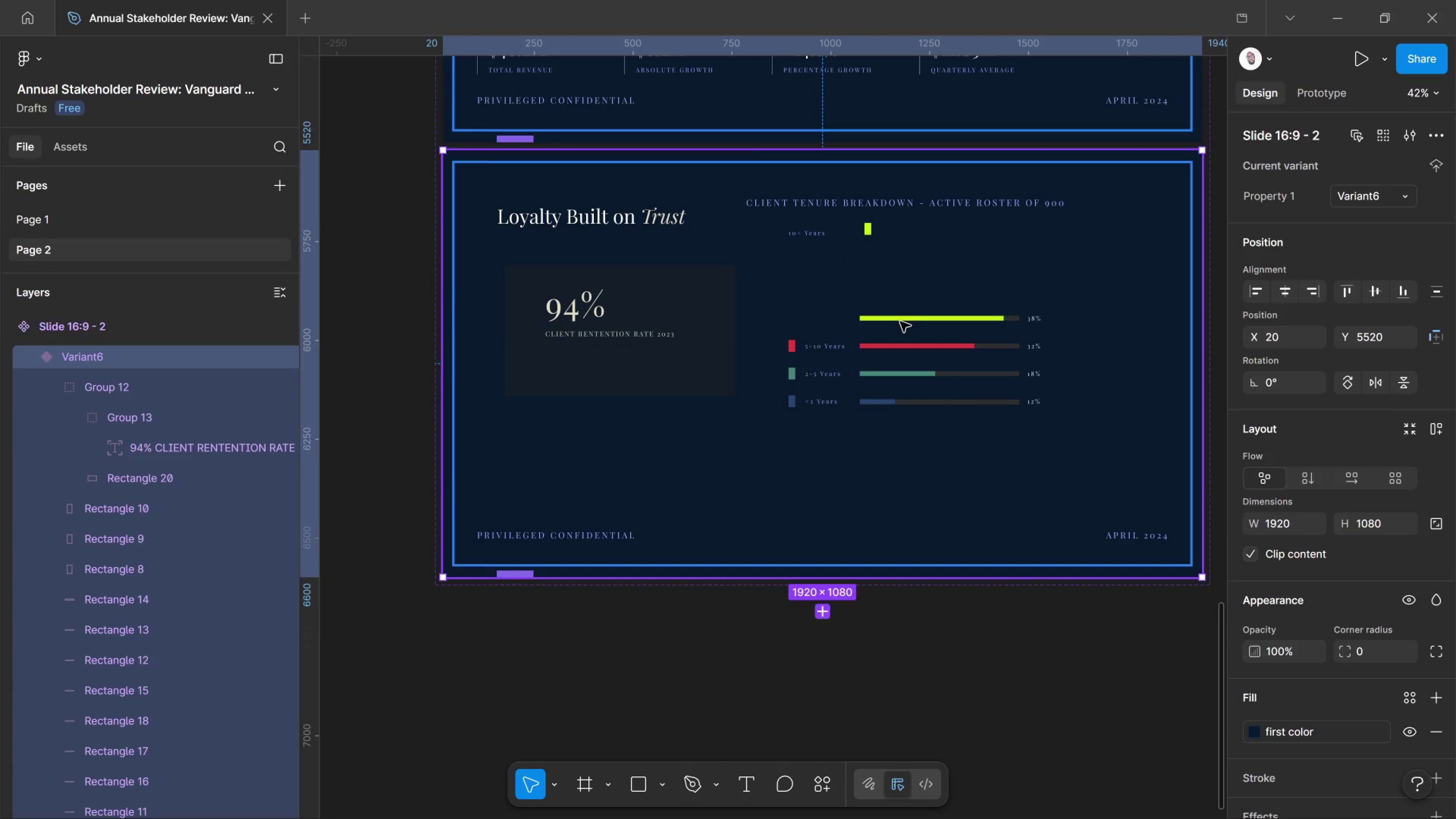 
left_click([900, 322])
 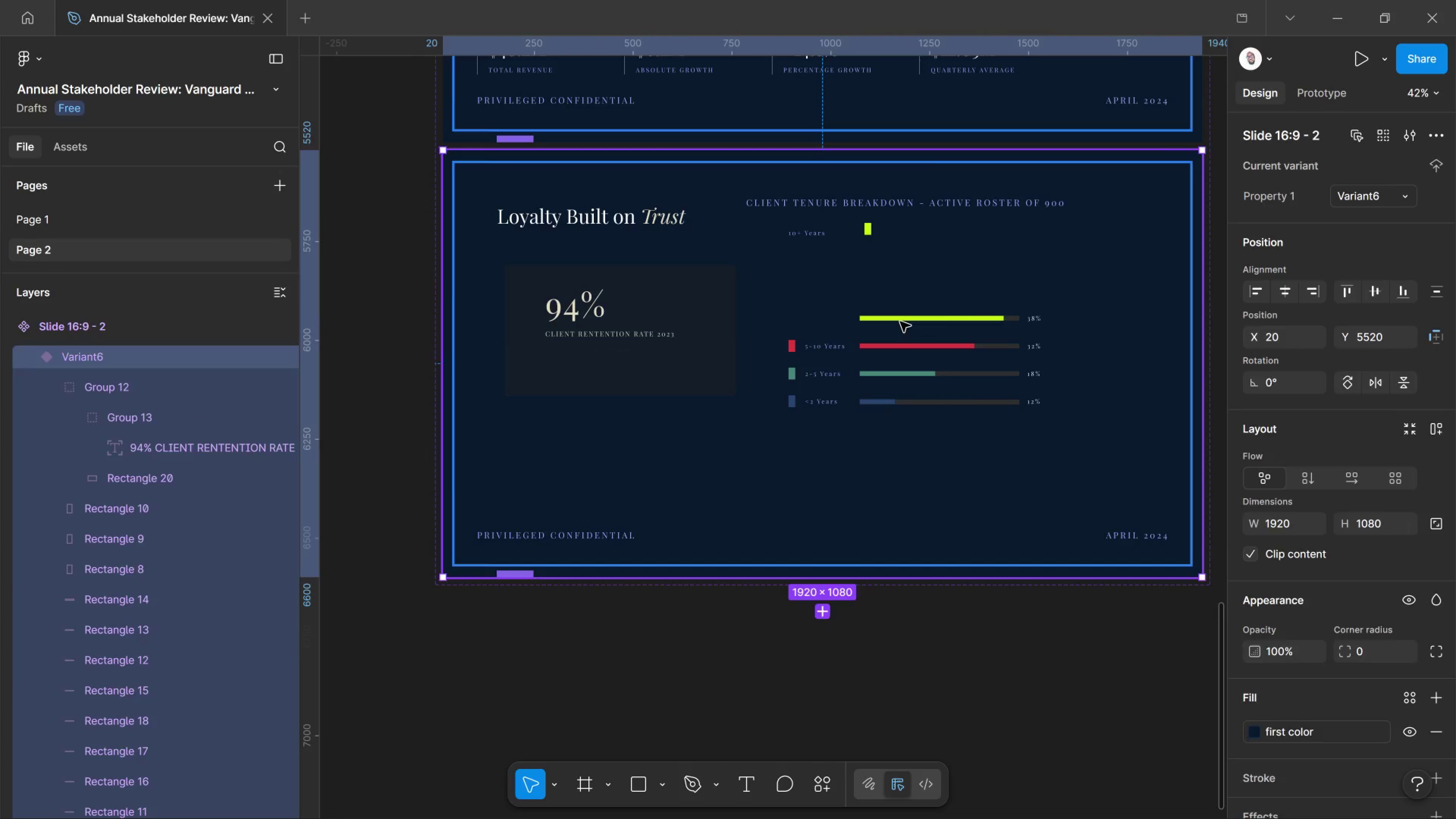 
double_click([900, 322])
 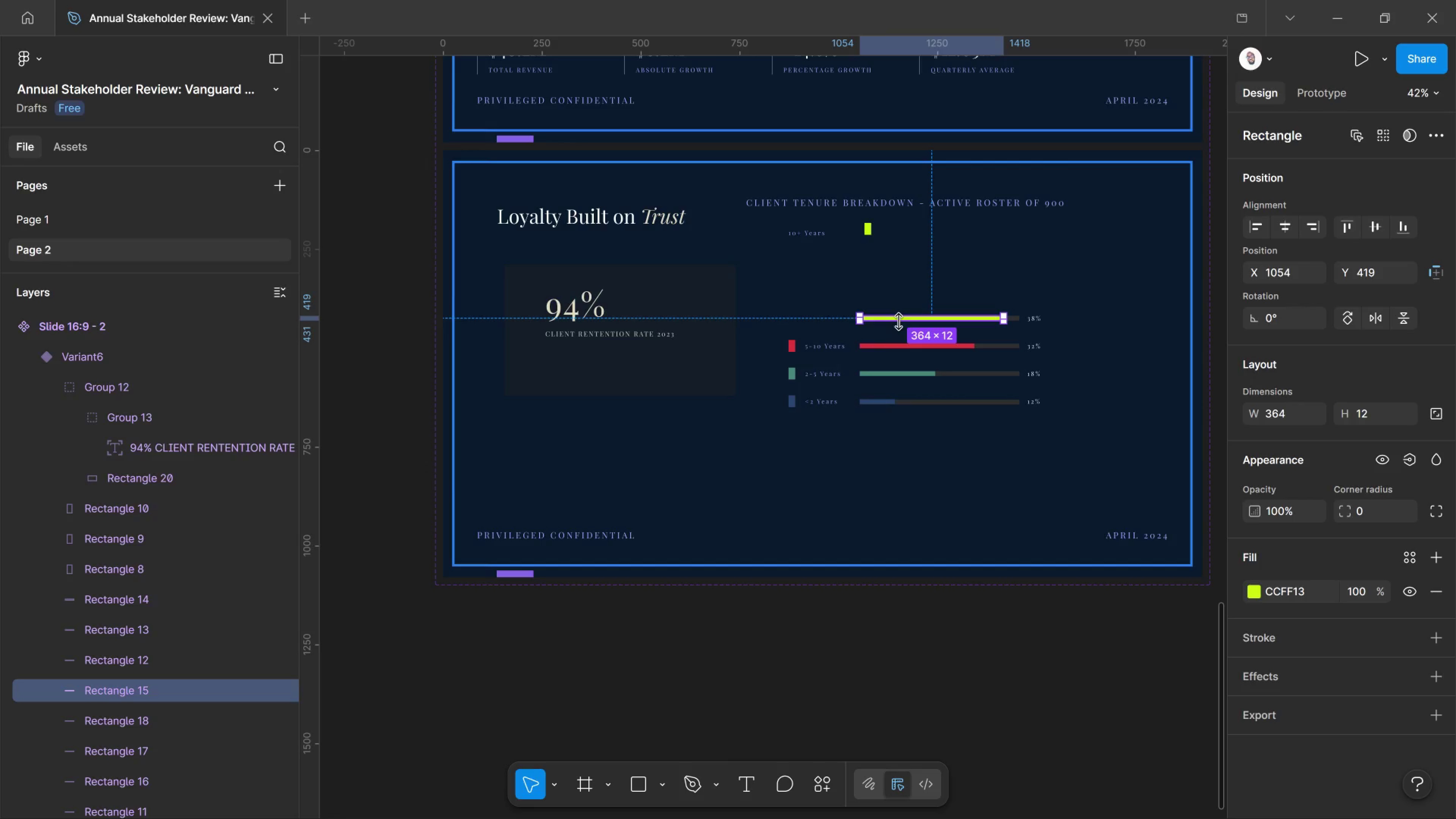 
key(Delete)
 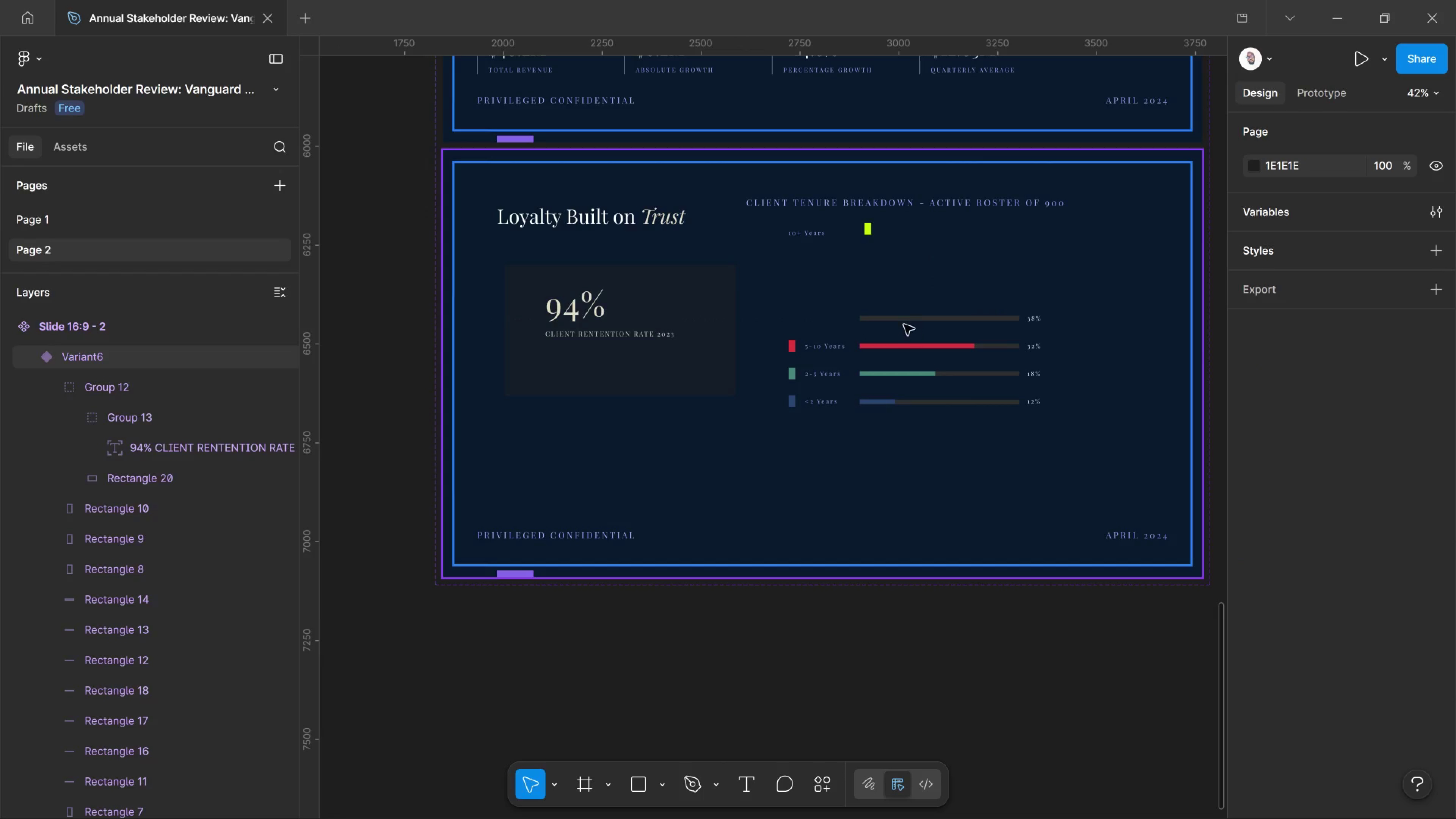 
left_click([904, 325])
 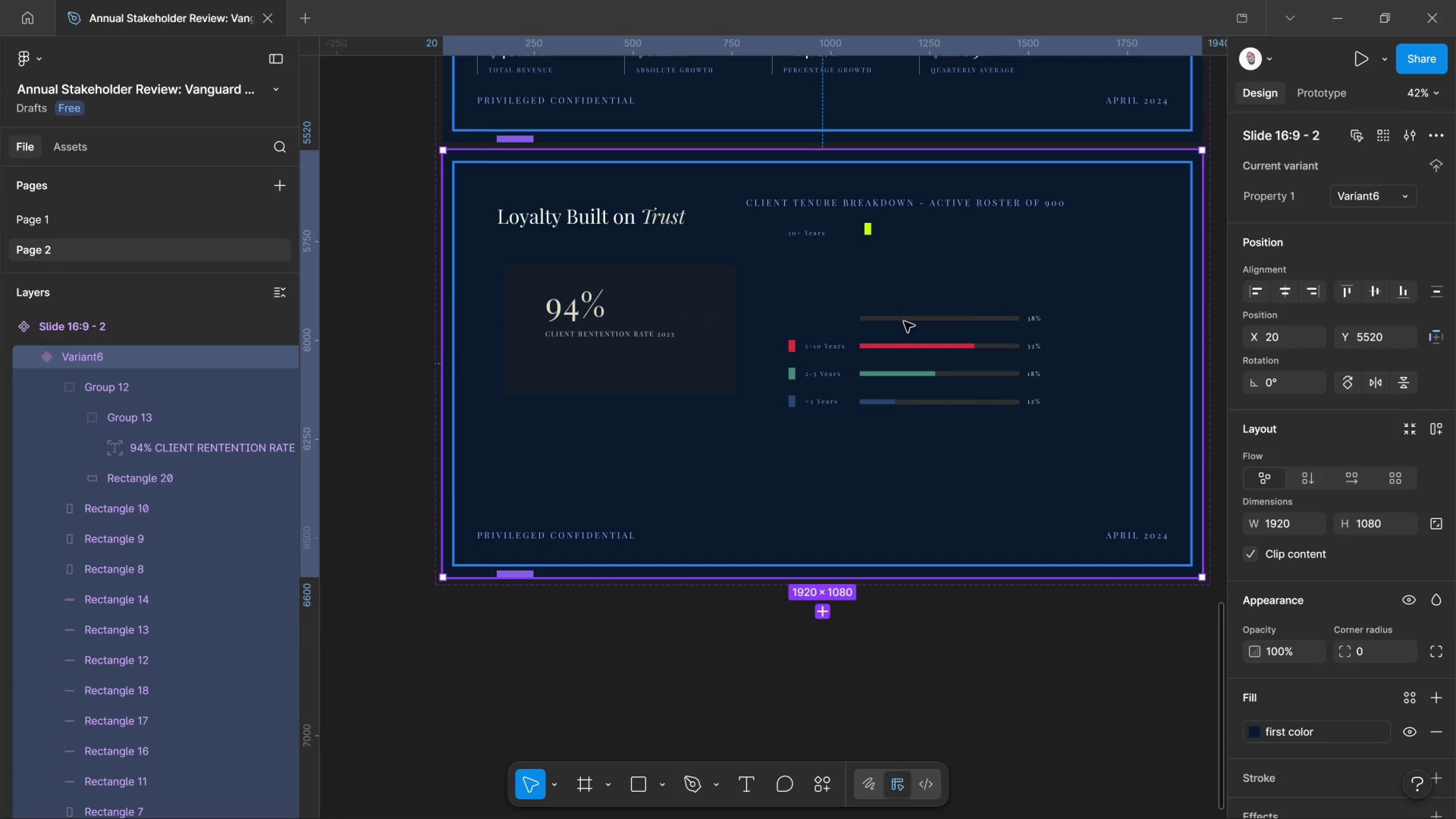 
left_click([904, 322])
 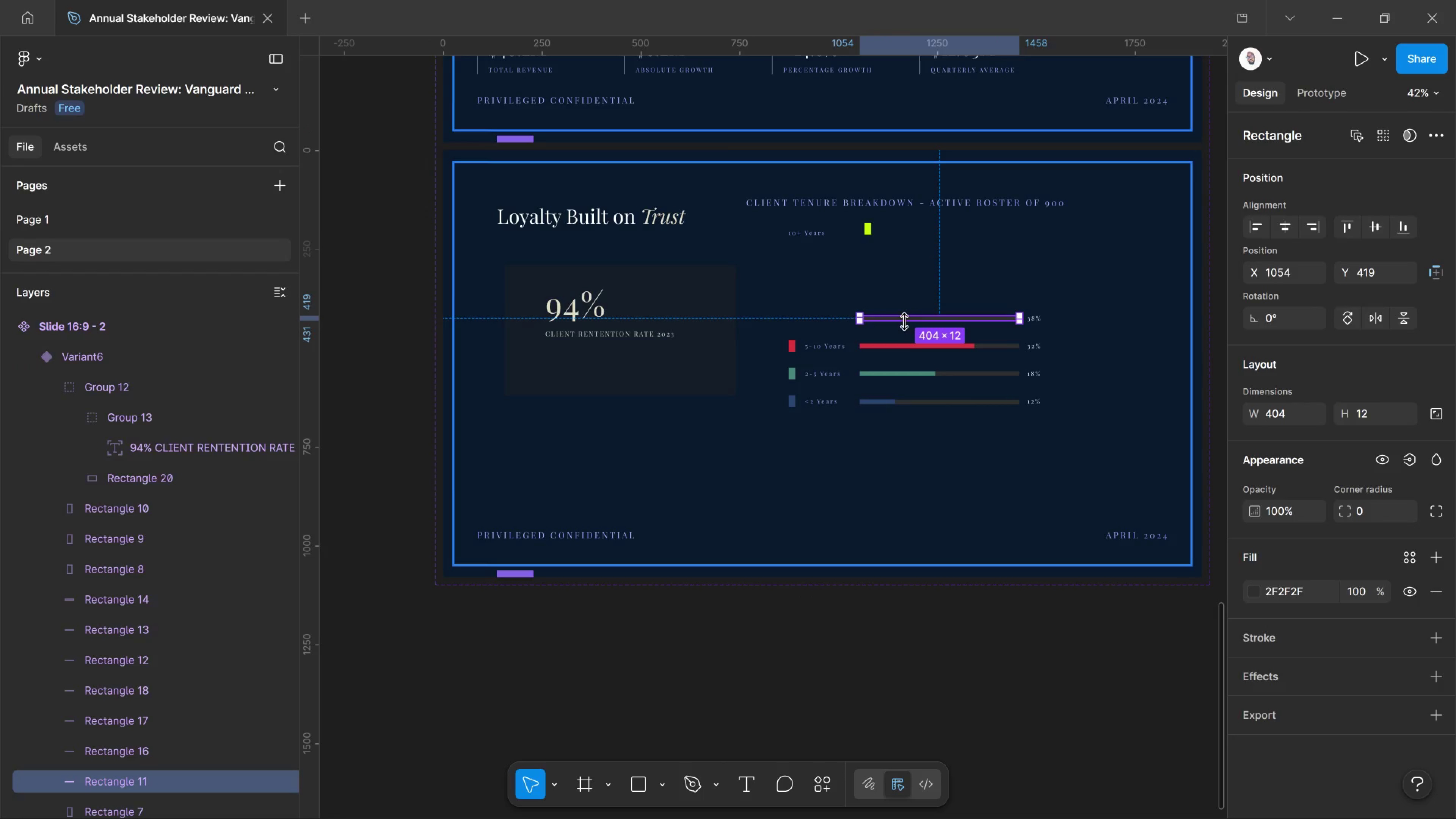 
key(Delete)
 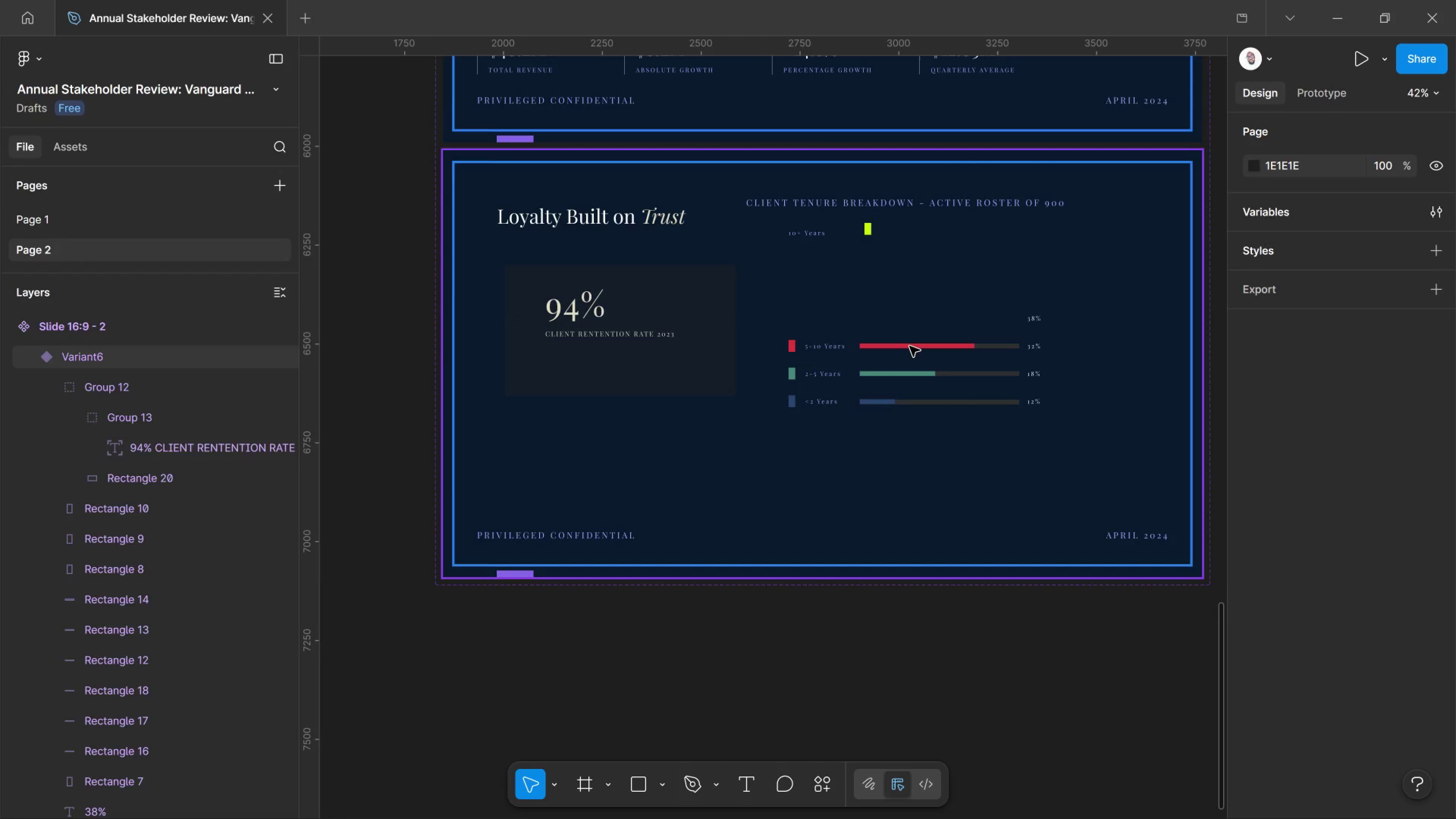 
left_click([912, 347])
 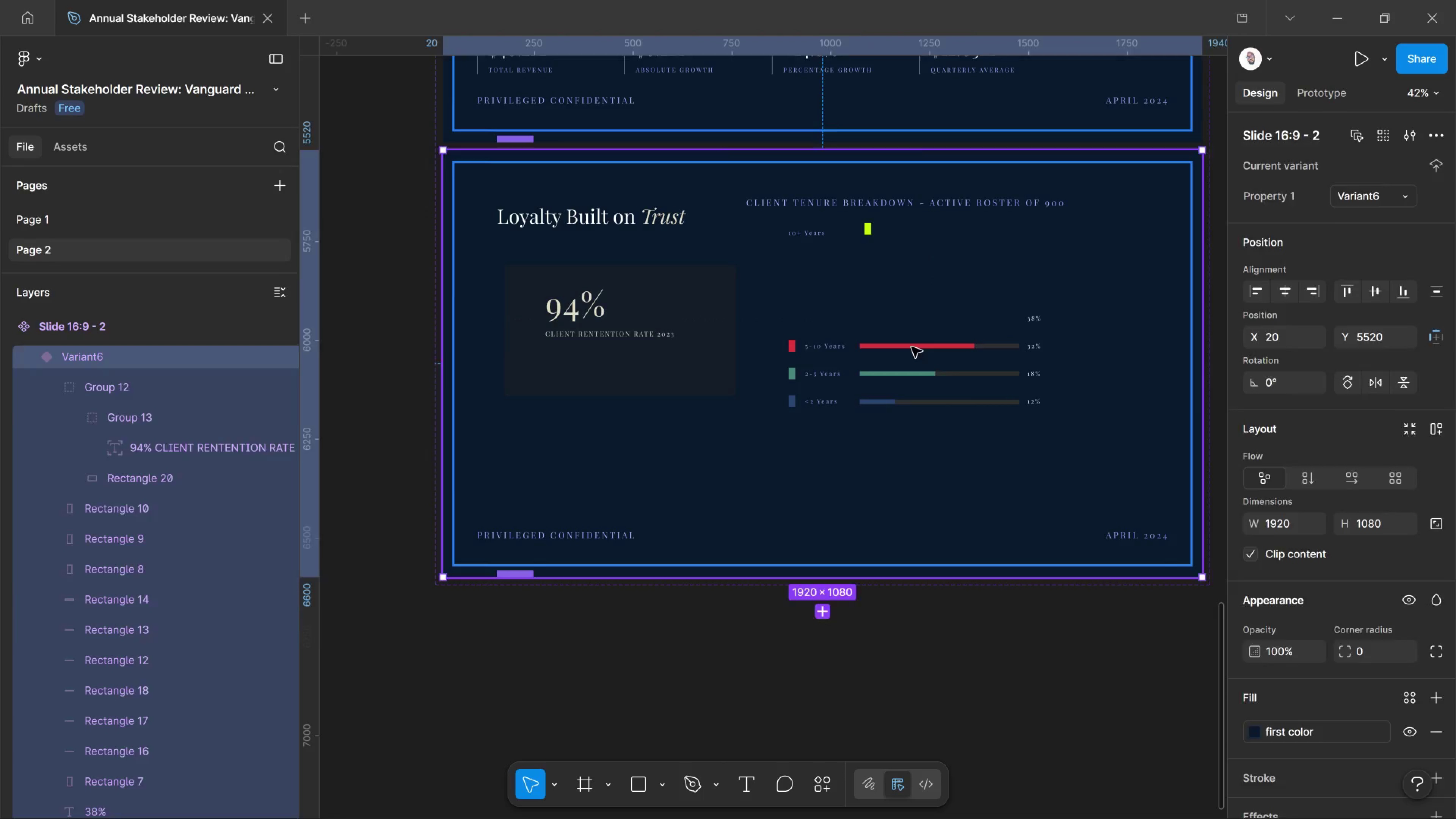 
double_click([912, 347])
 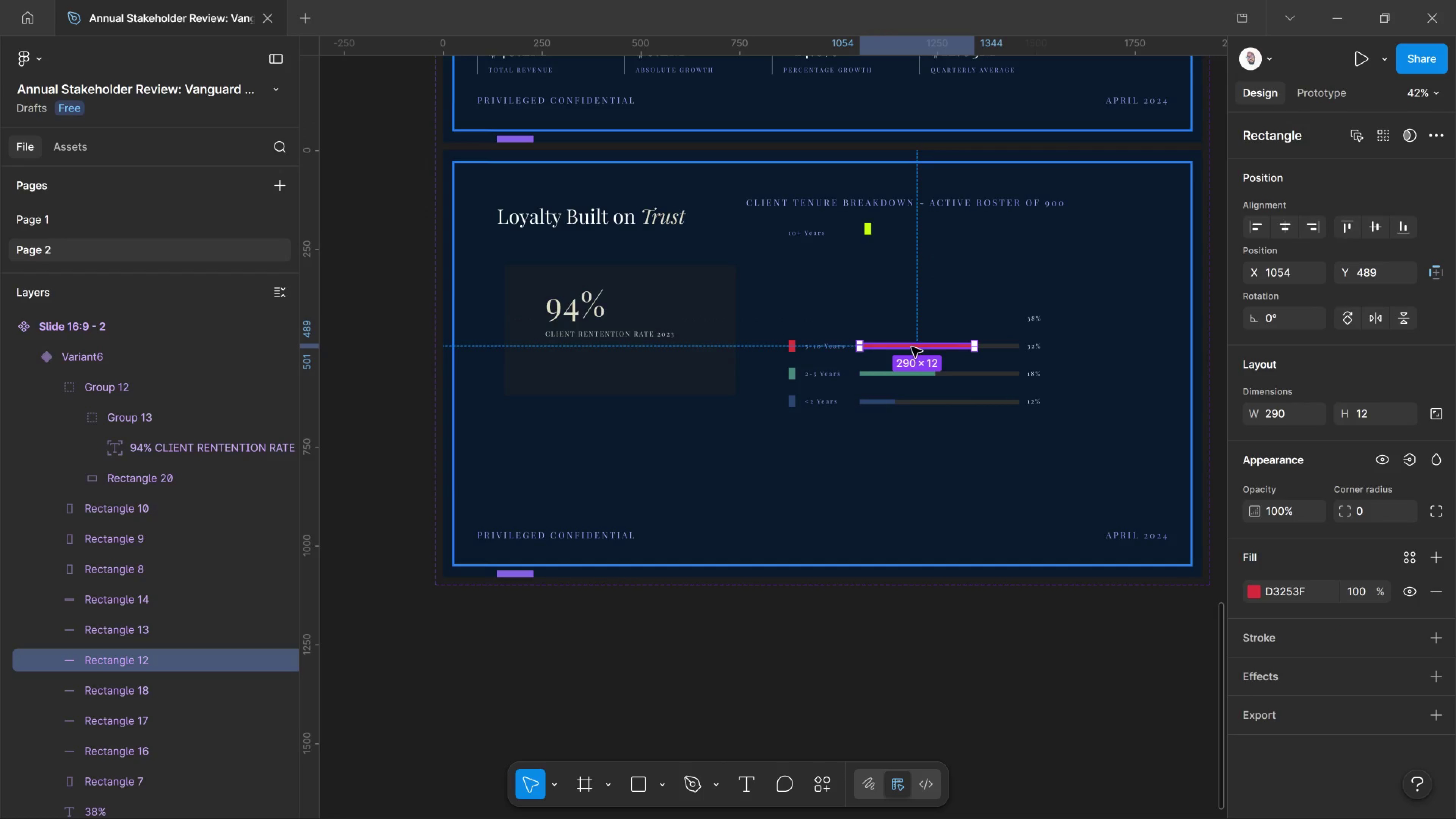 
key(Delete)
 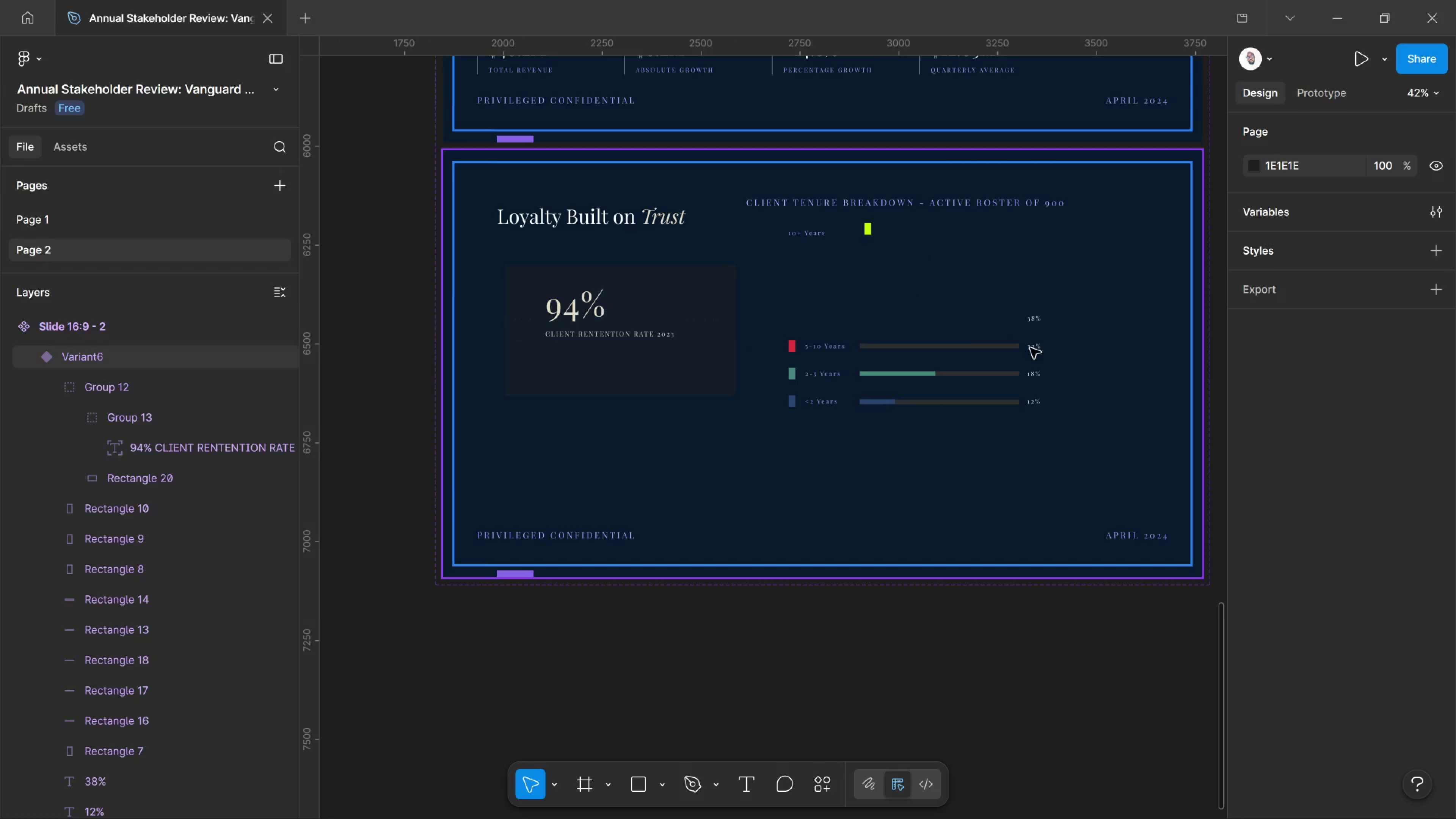 
left_click([1028, 348])
 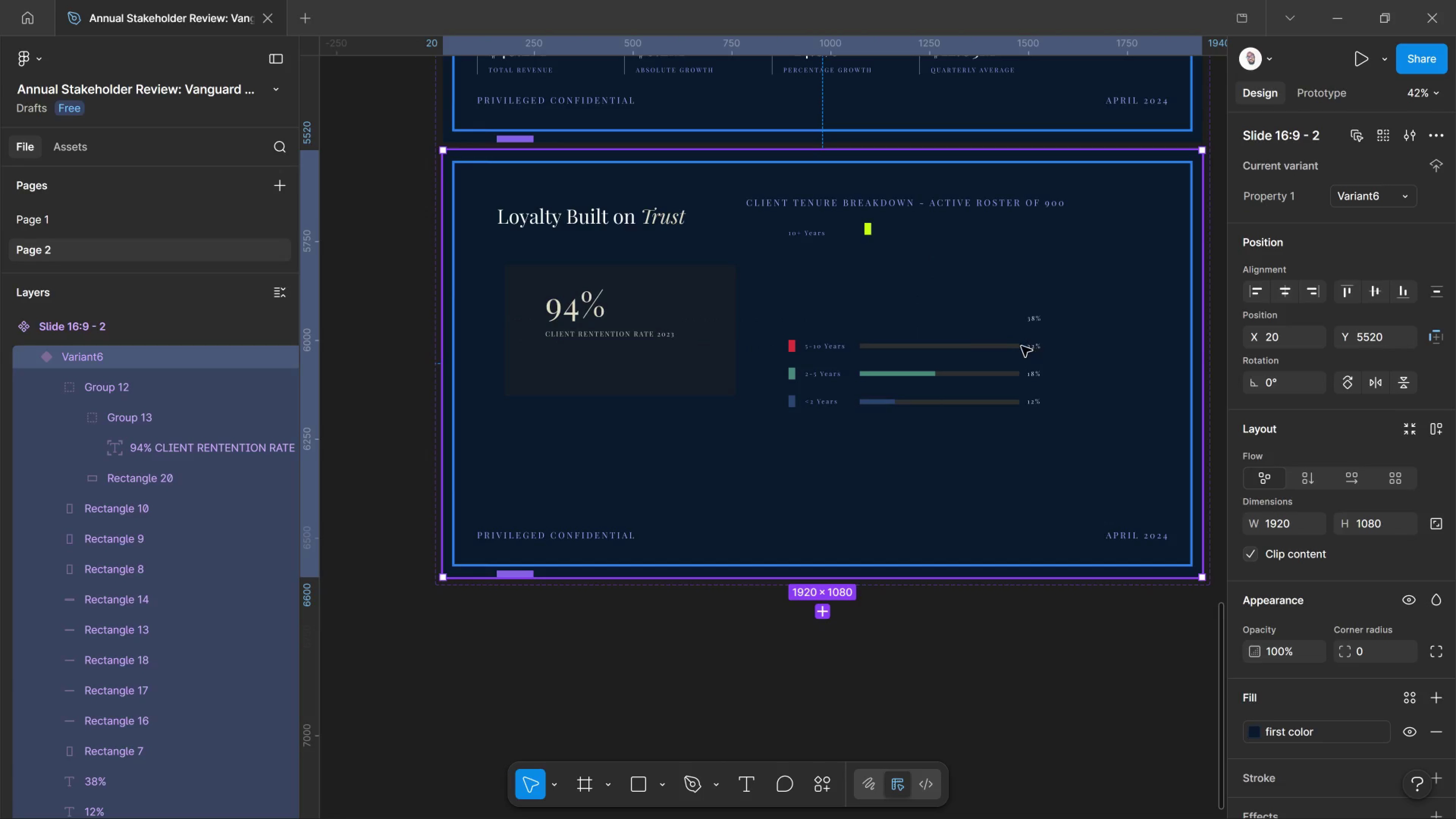 
left_click([1021, 346])
 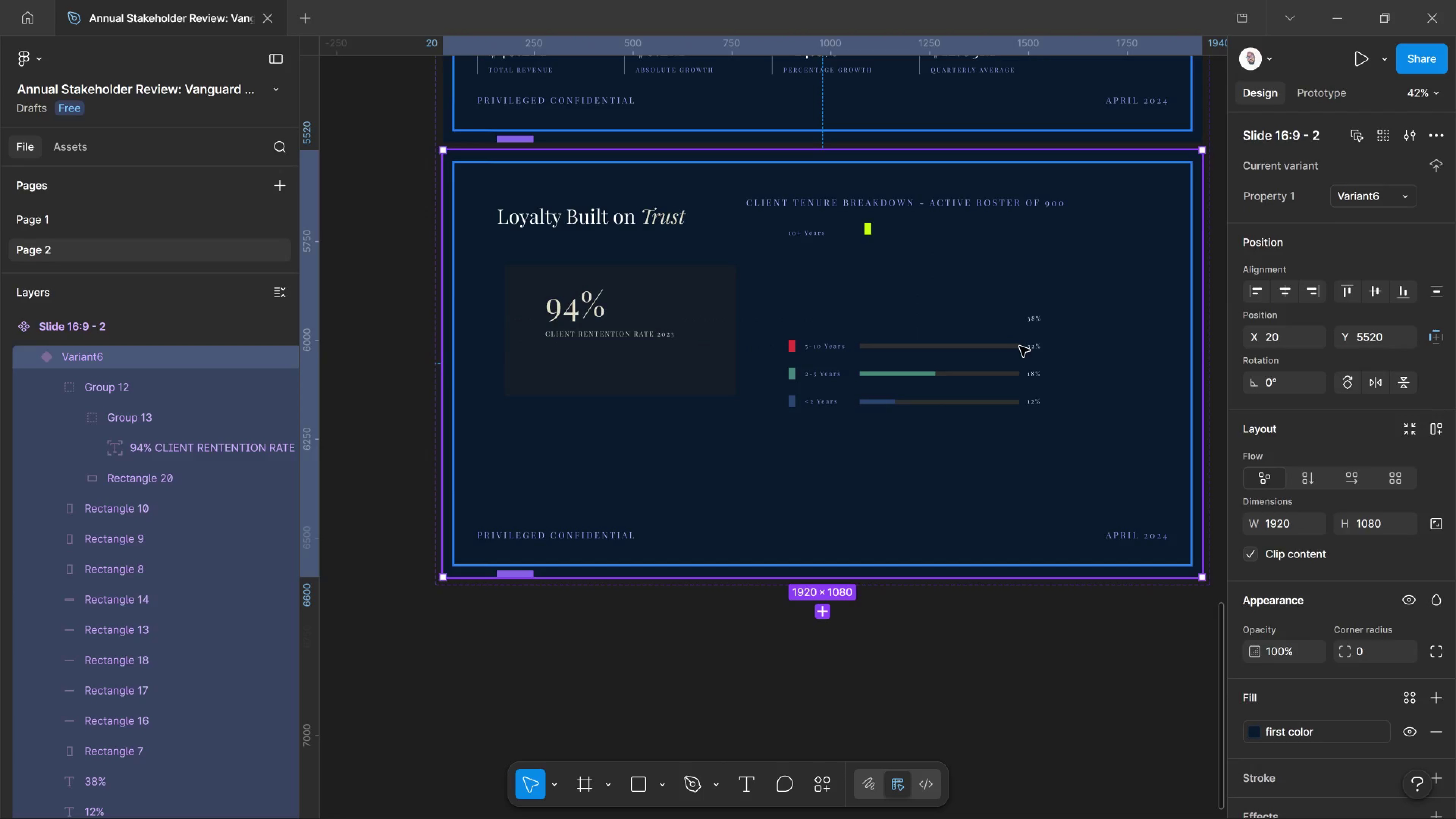 
double_click([1020, 346])
 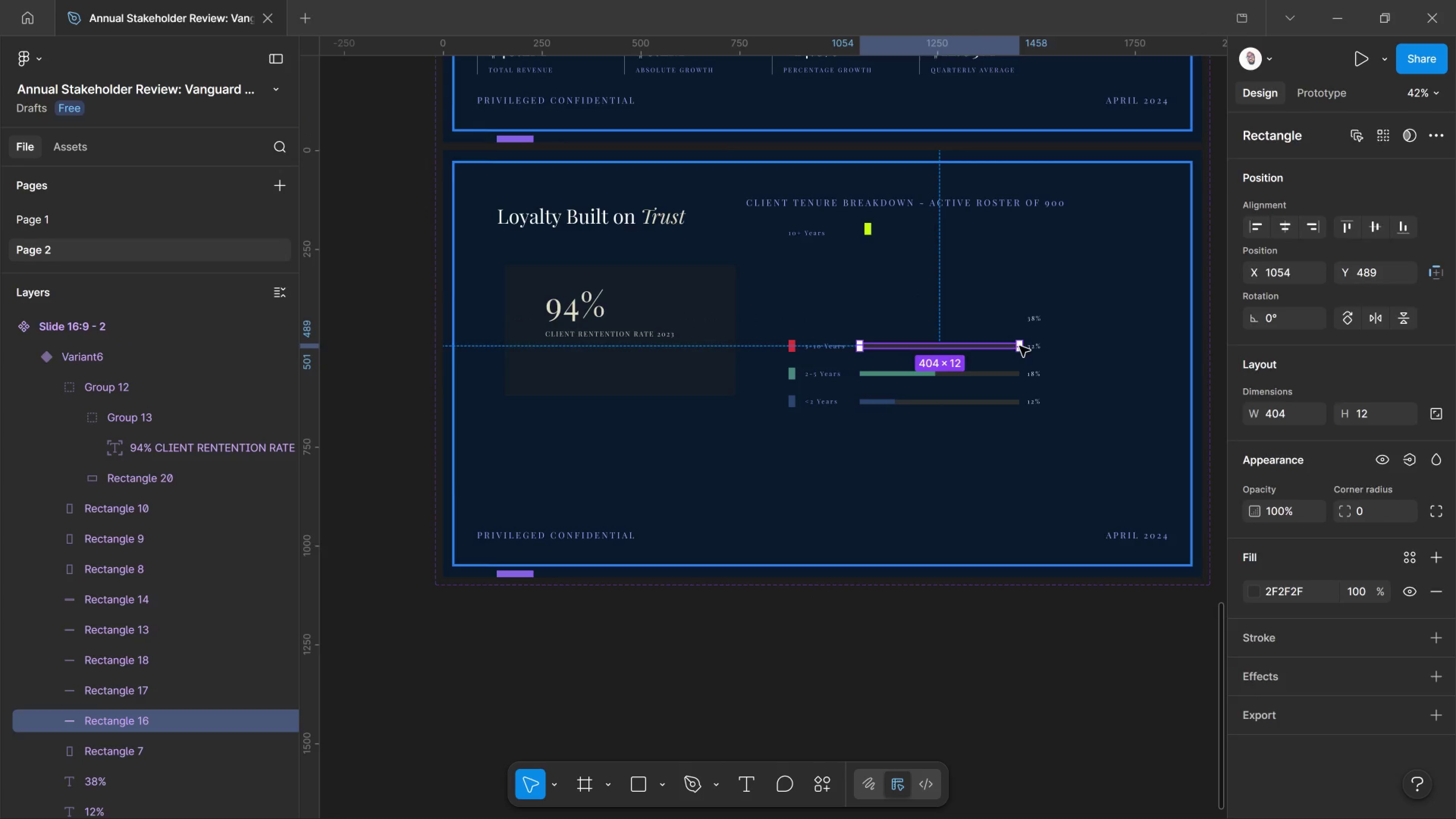 
key(Delete)
 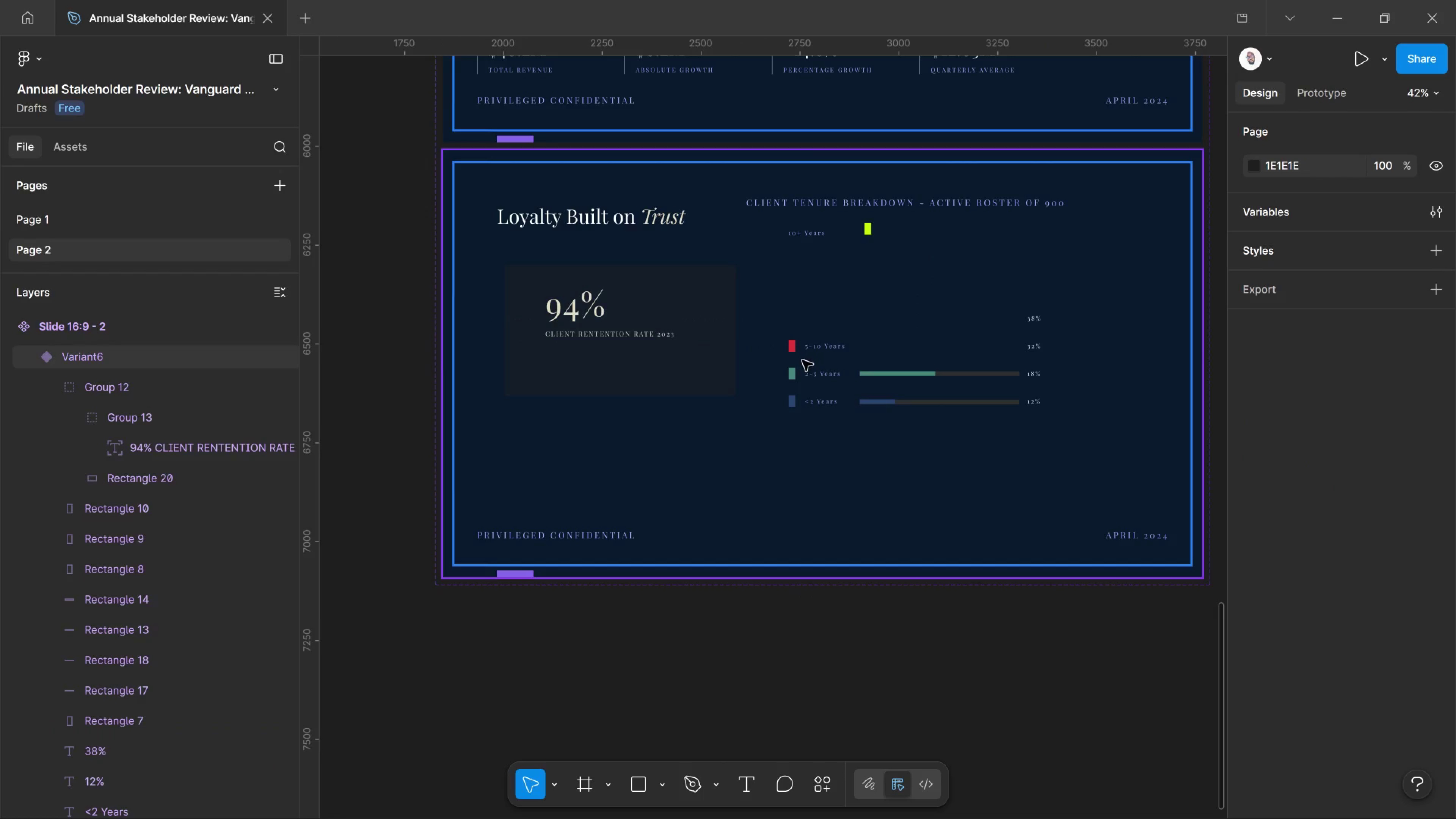 
left_click([794, 349])
 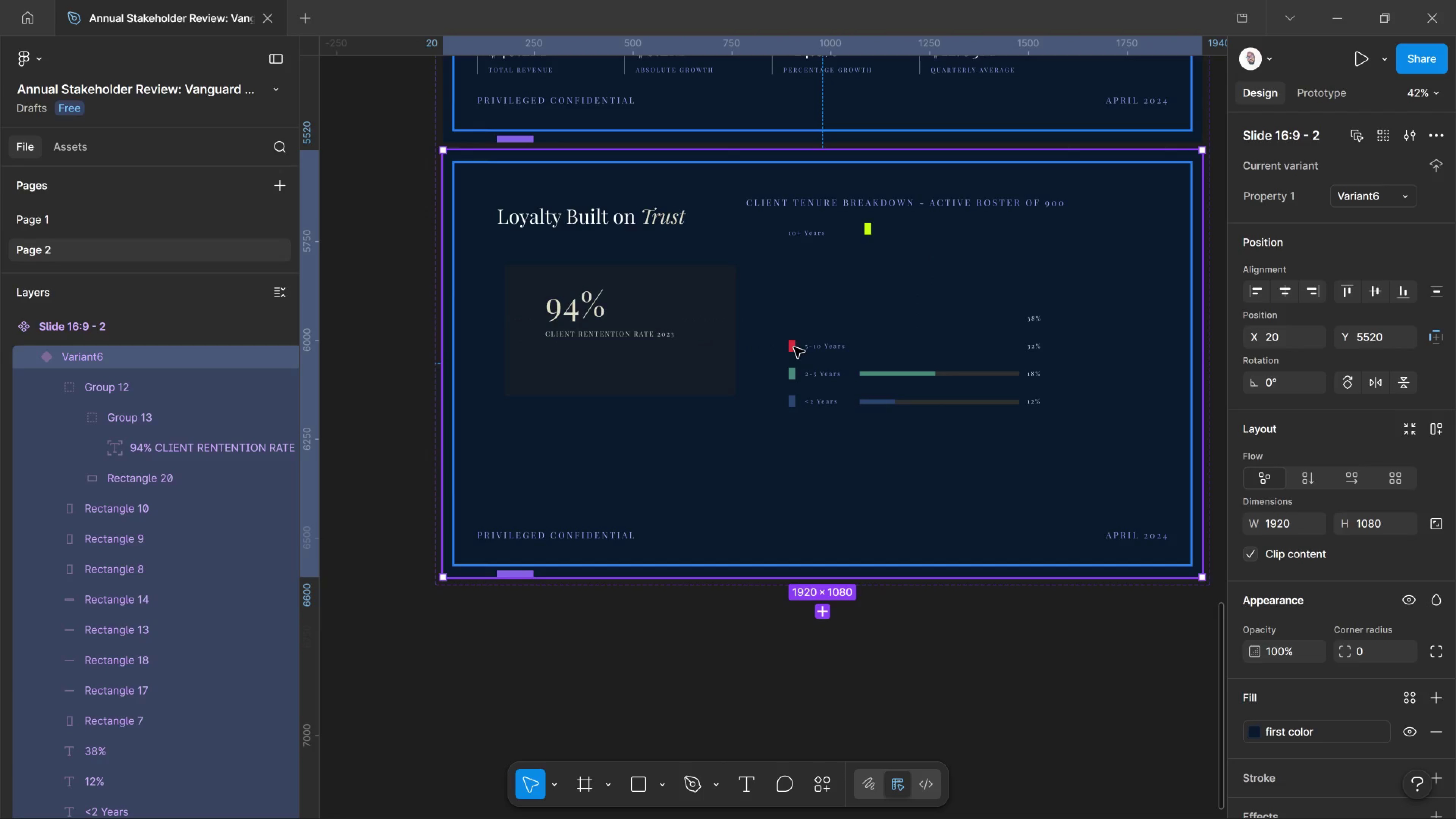 
left_click_drag(start_coordinate=[794, 347], to_coordinate=[797, 347])
 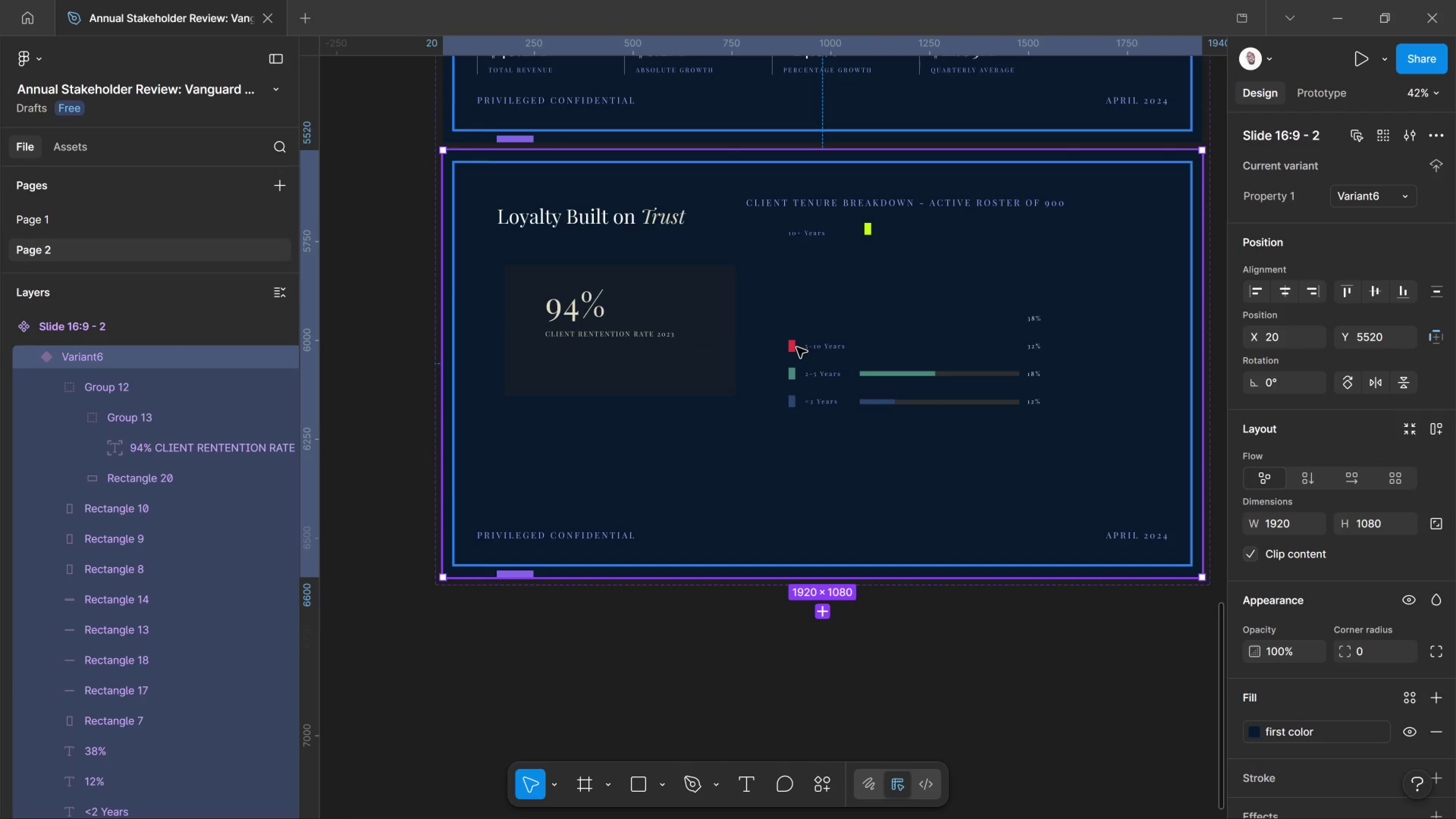 
left_click([797, 347])
 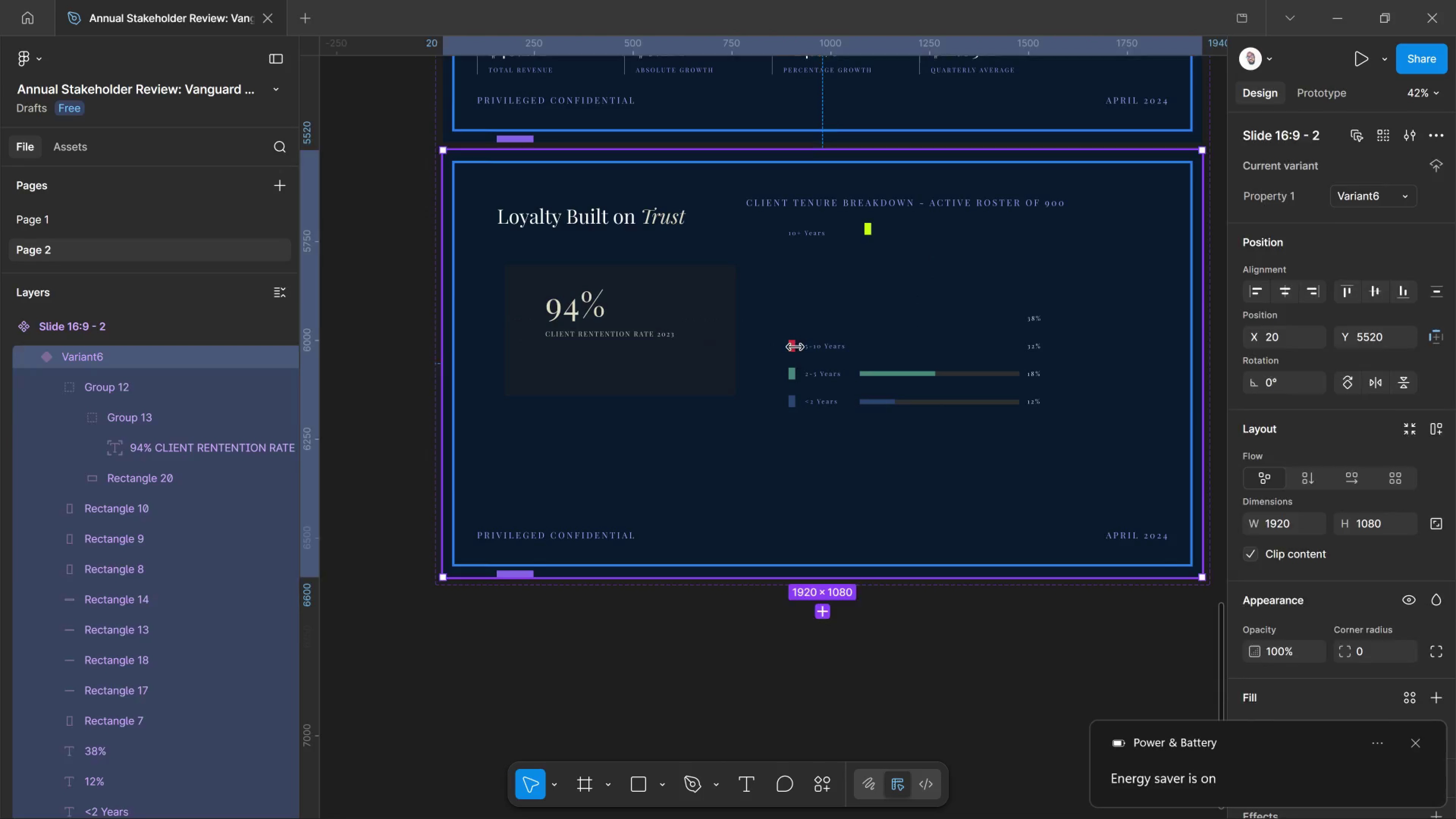 
left_click([795, 347])
 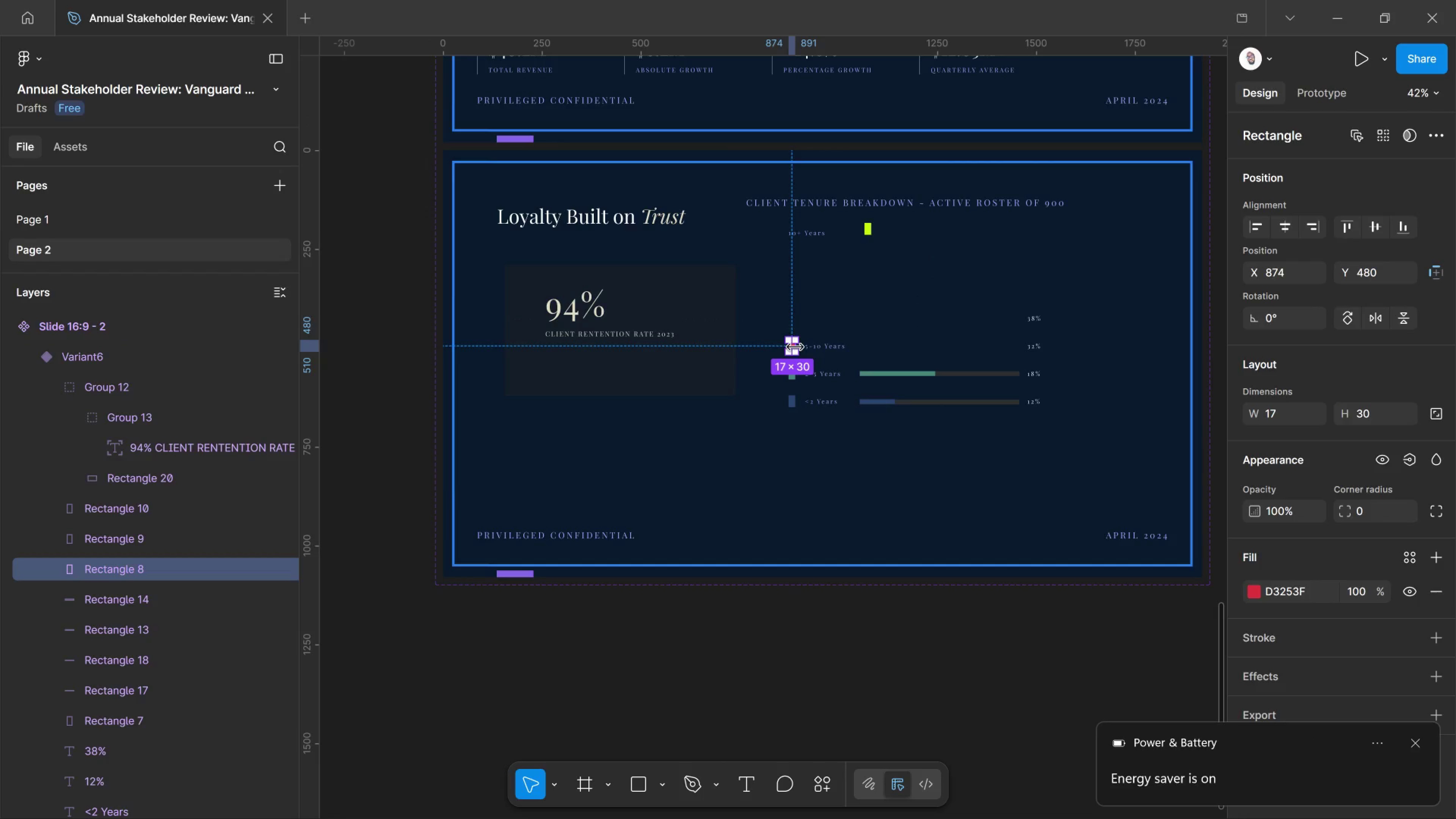 
key(Delete)
 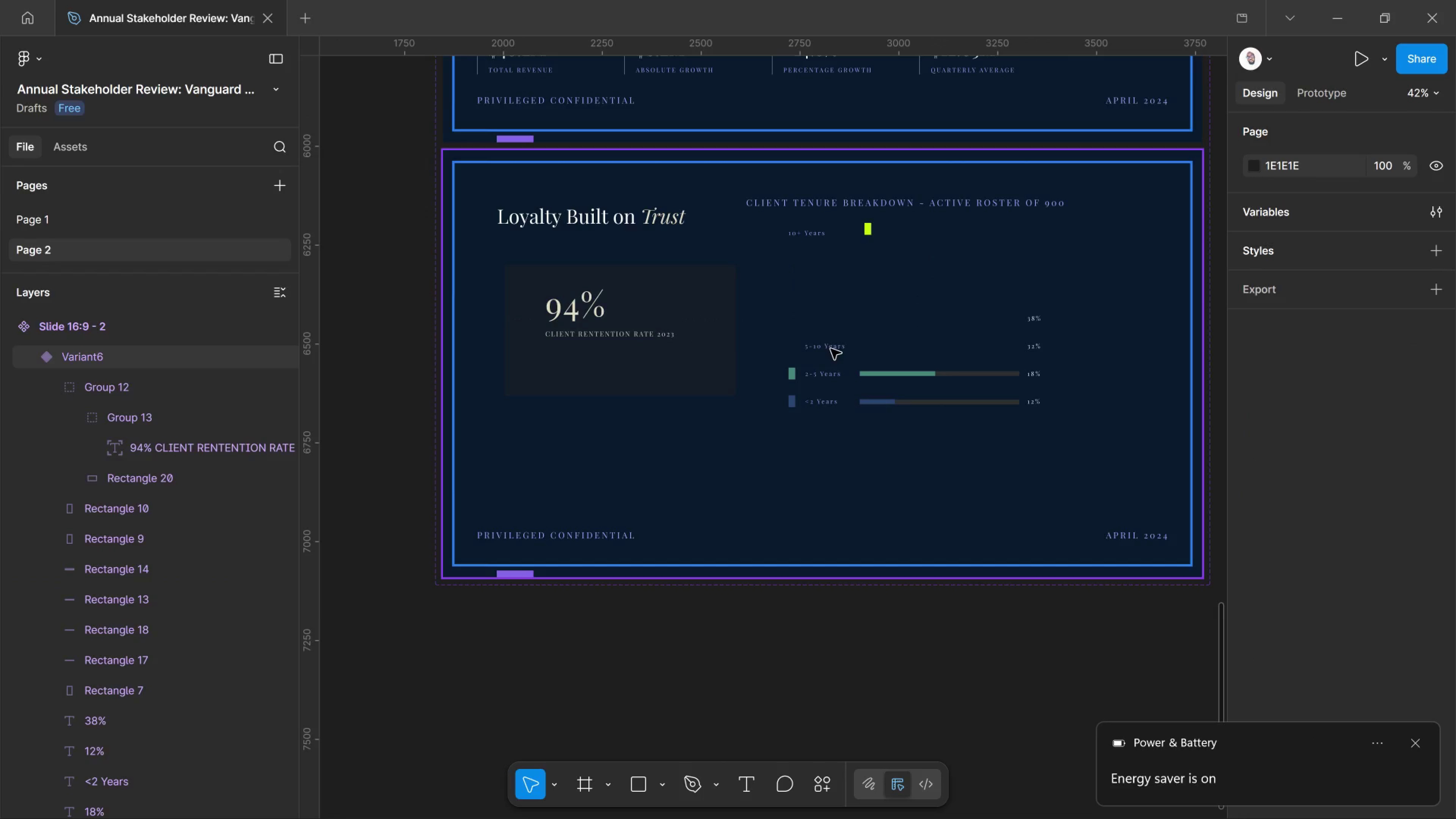 
left_click_drag(start_coordinate=[831, 349], to_coordinate=[833, 349])
 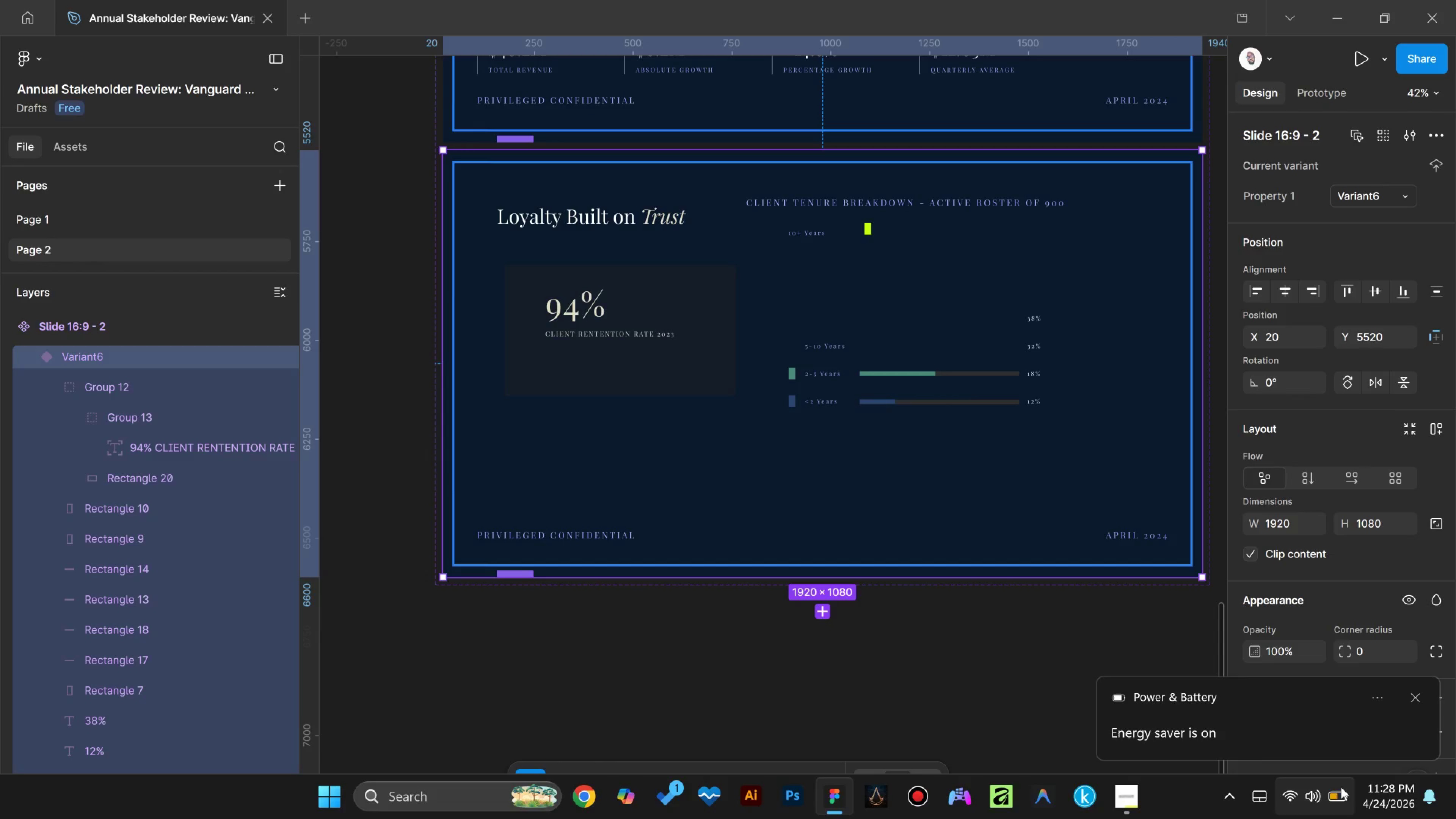 
left_click([1406, 689])
 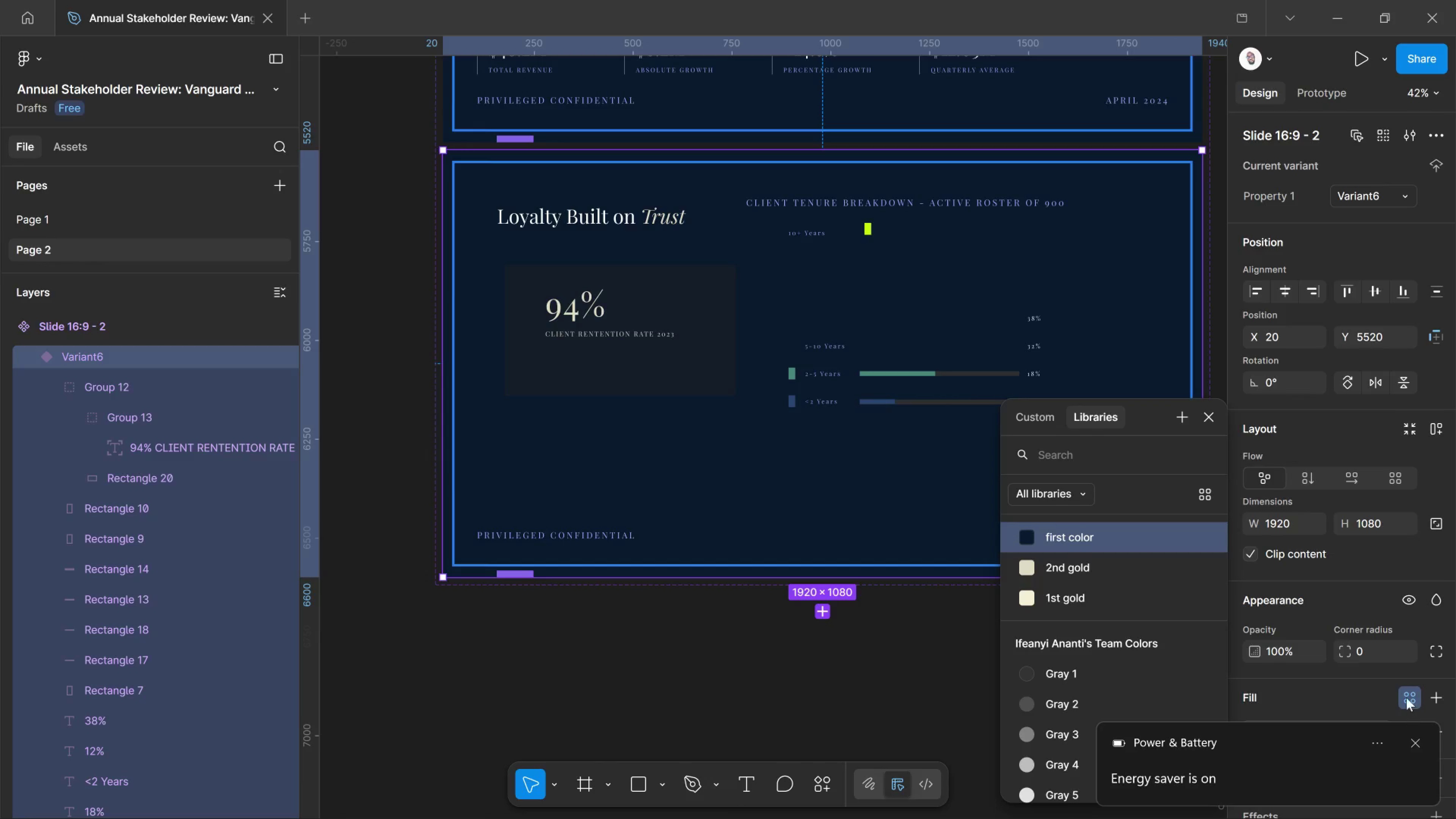 
left_click_drag(start_coordinate=[1406, 695], to_coordinate=[1404, 695])
 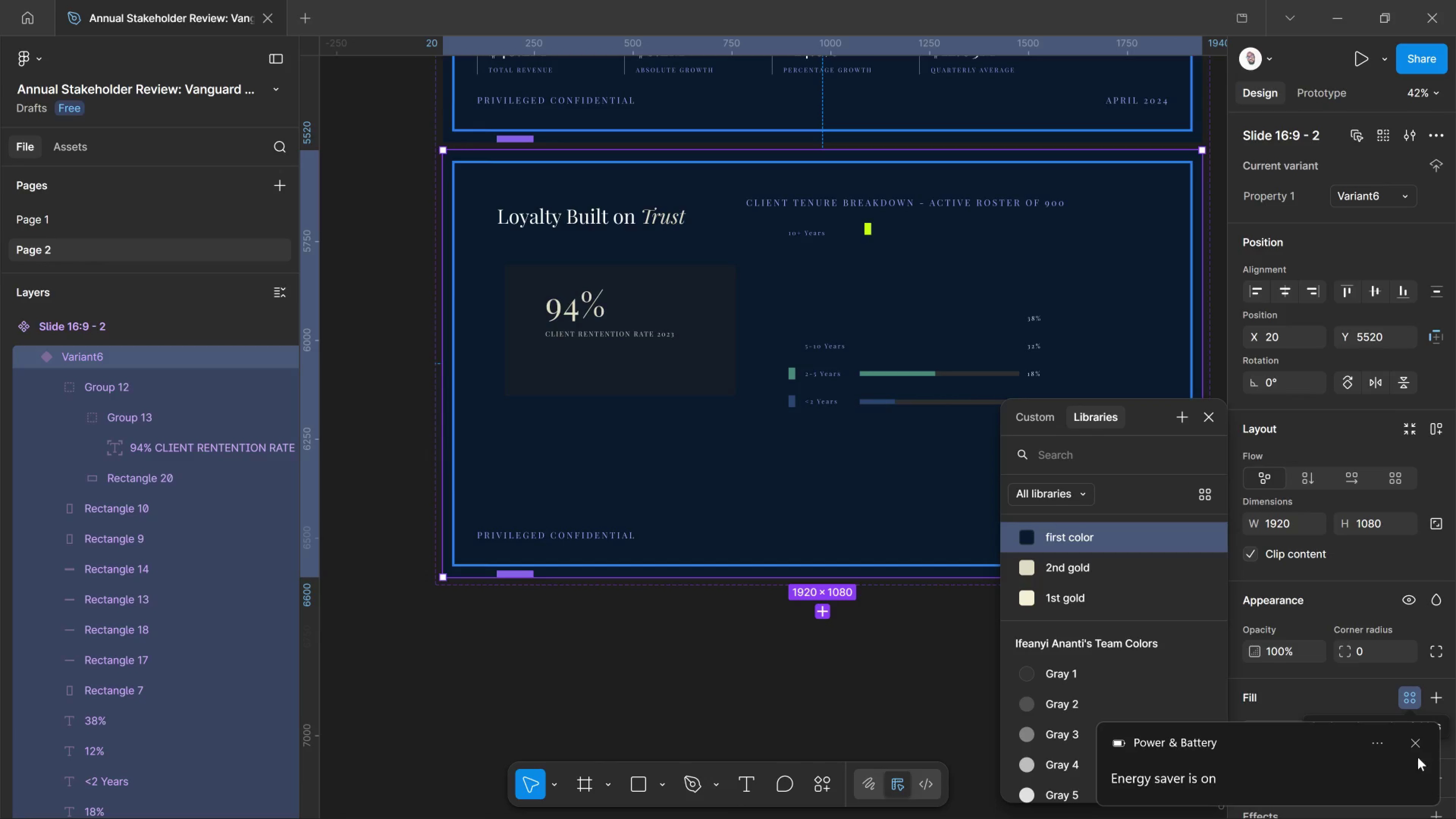 
left_click([1413, 745])
 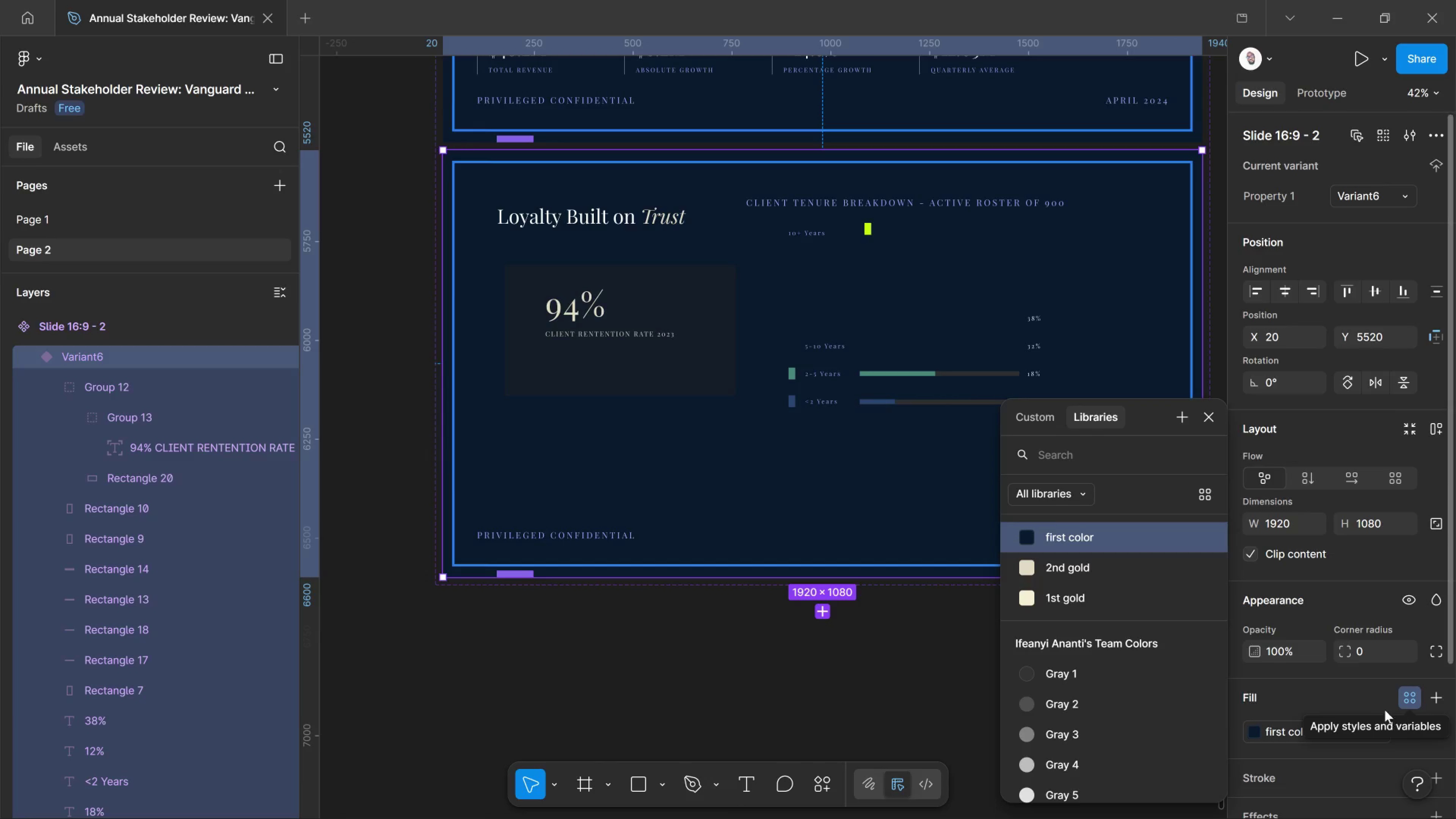 
left_click_drag(start_coordinate=[1370, 700], to_coordinate=[1368, 700])
 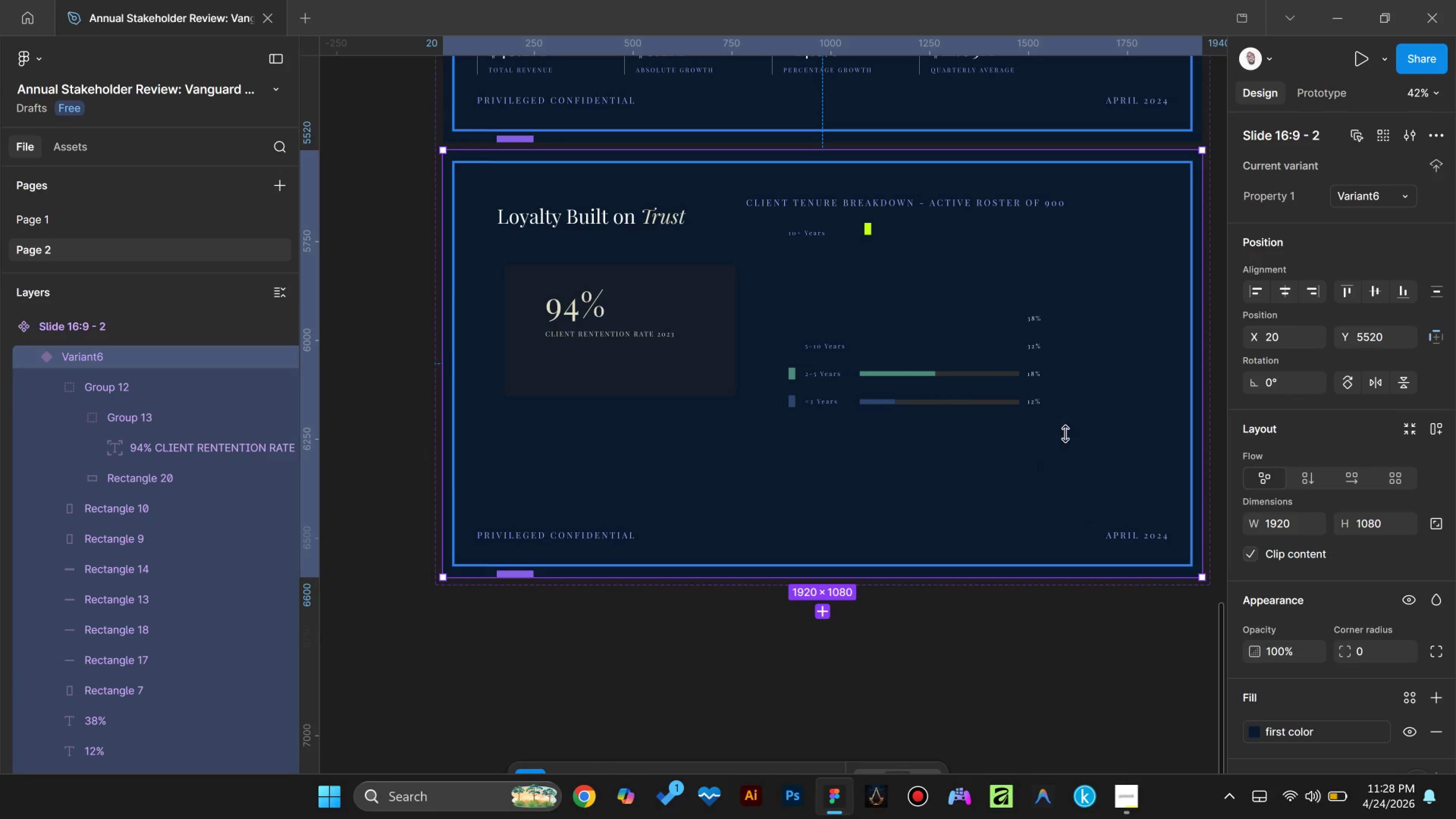 
left_click_drag(start_coordinate=[948, 377], to_coordinate=[946, 377])
 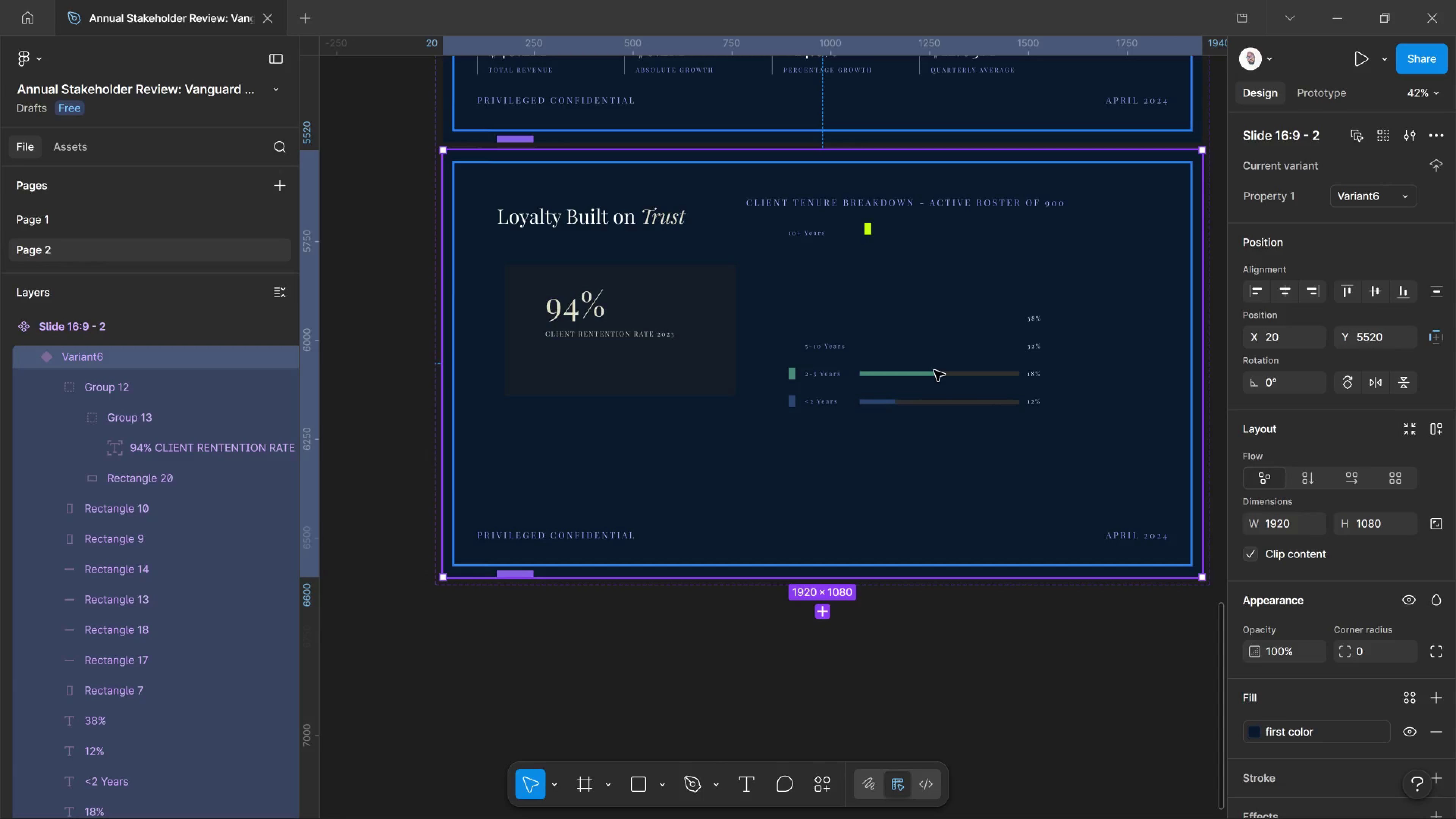 
left_click([934, 370])
 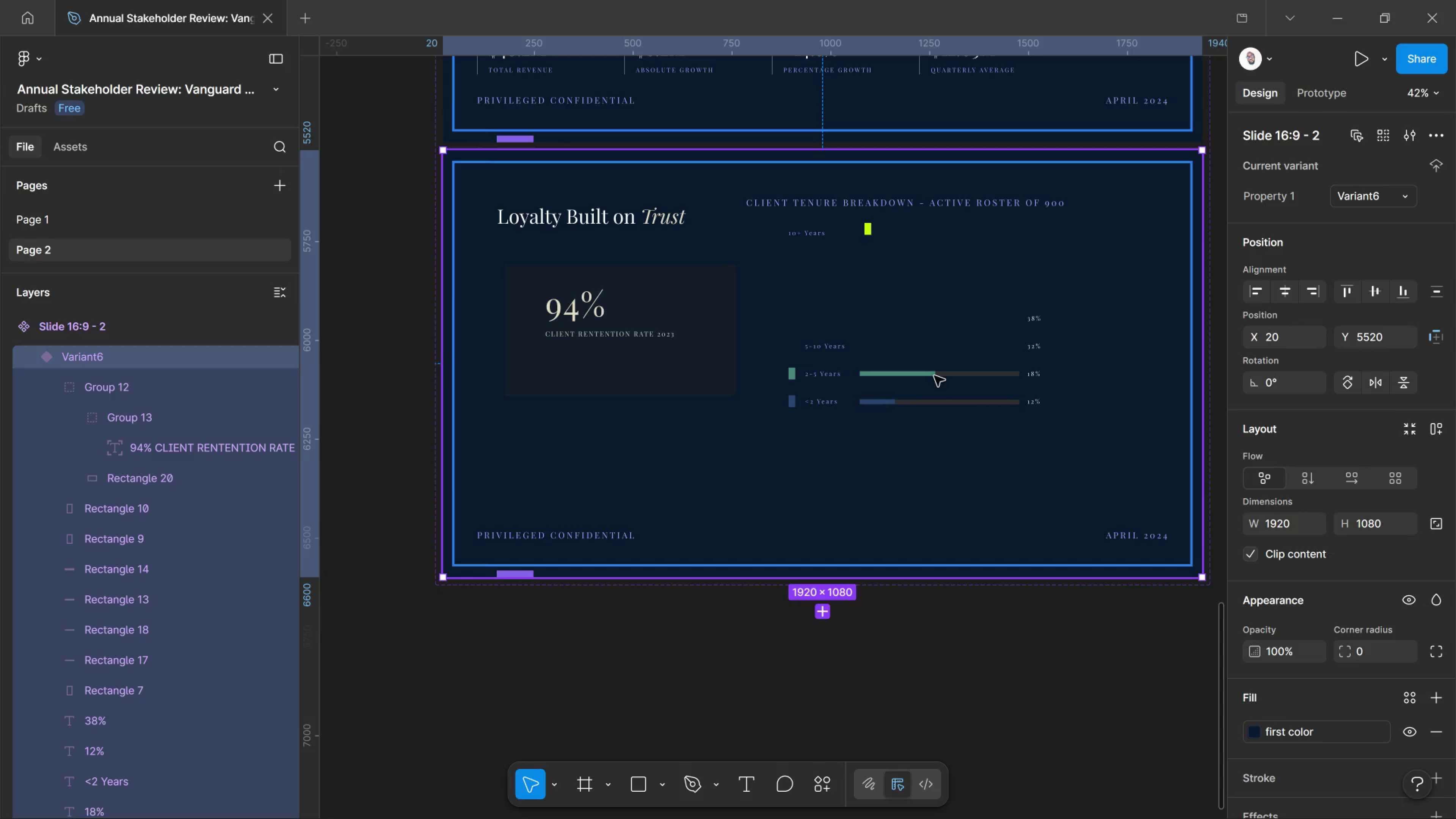 
double_click([934, 376])
 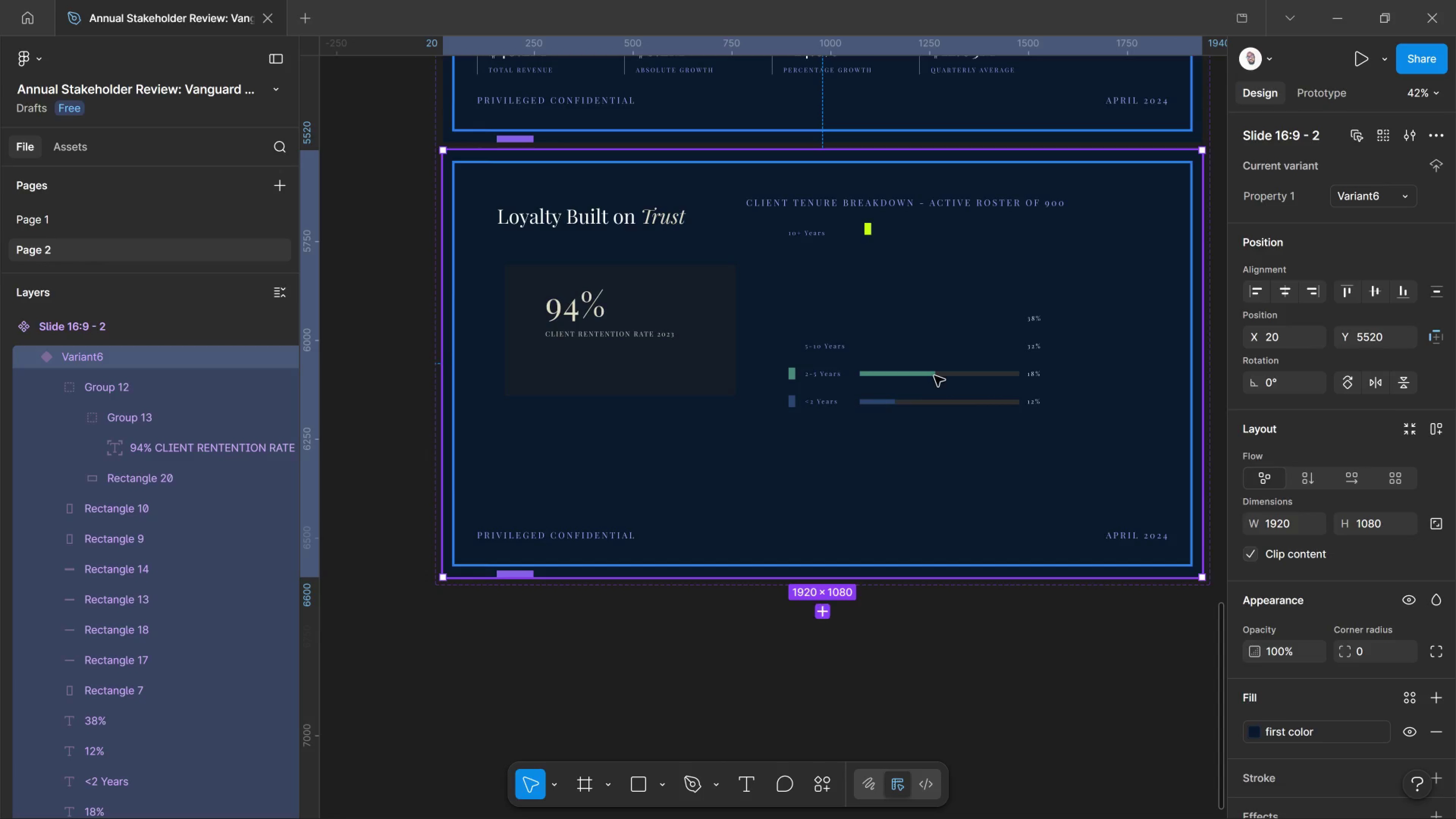 
triple_click([934, 376])
 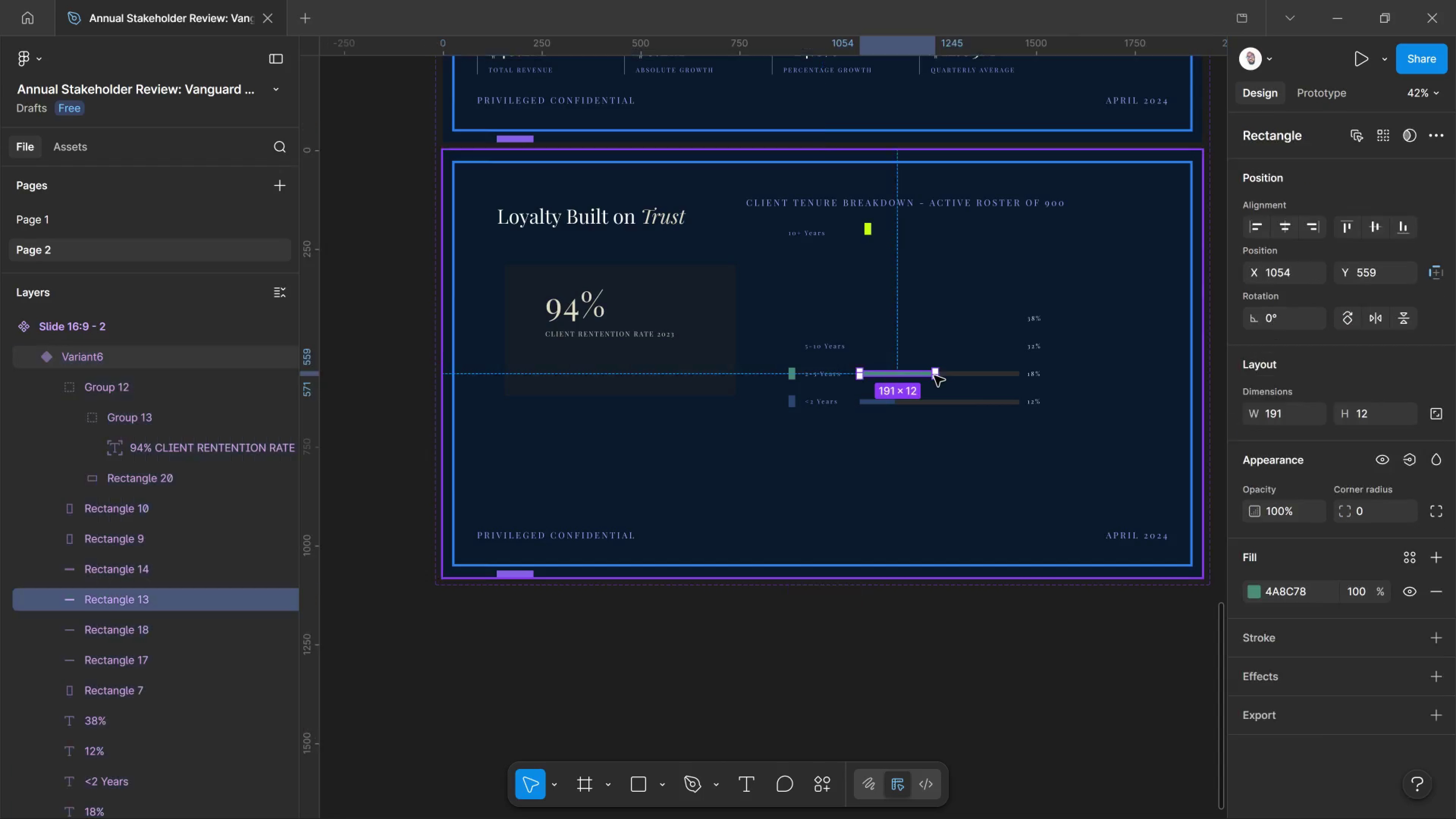 
triple_click([934, 376])
 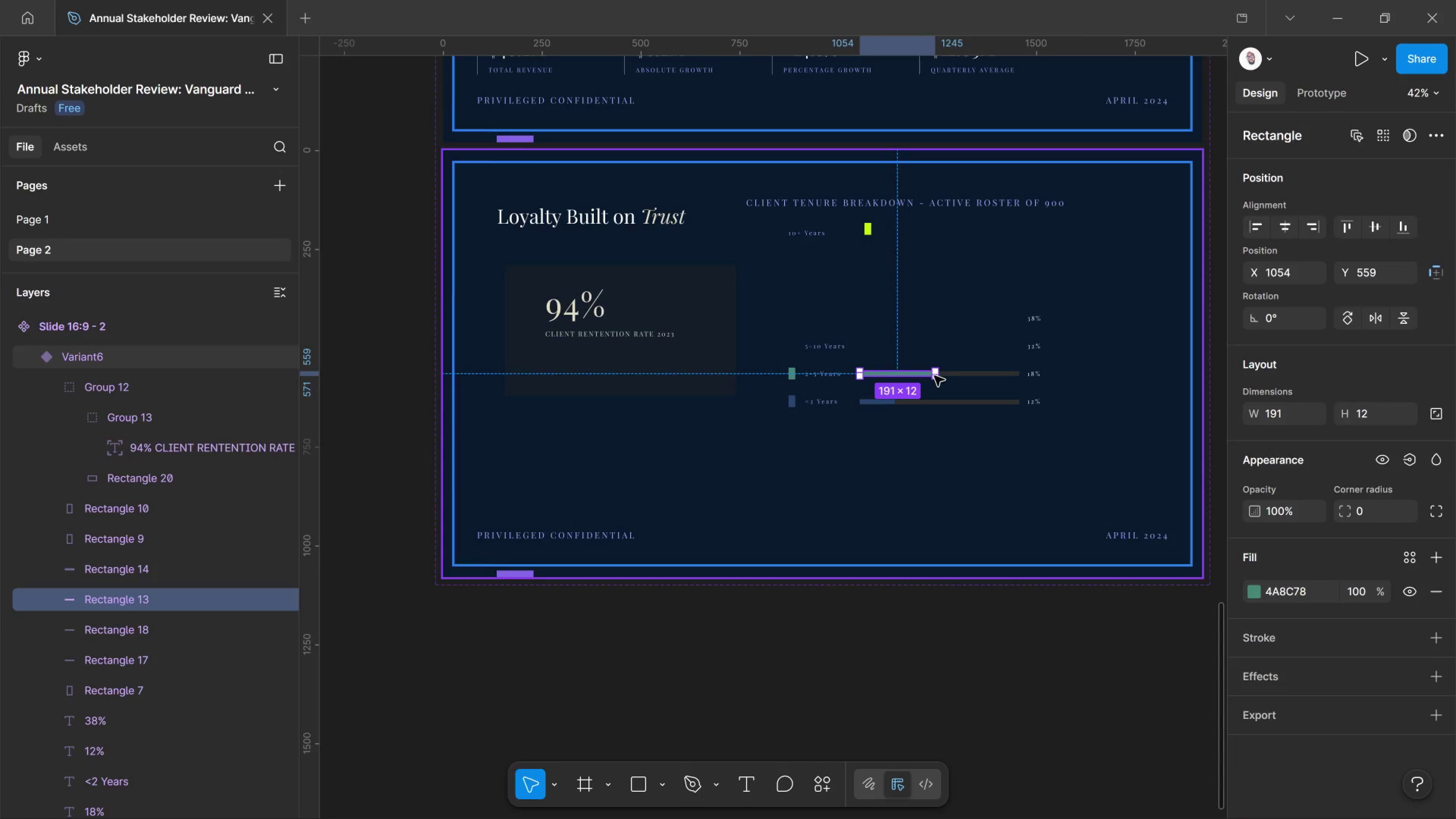 
triple_click([934, 376])
 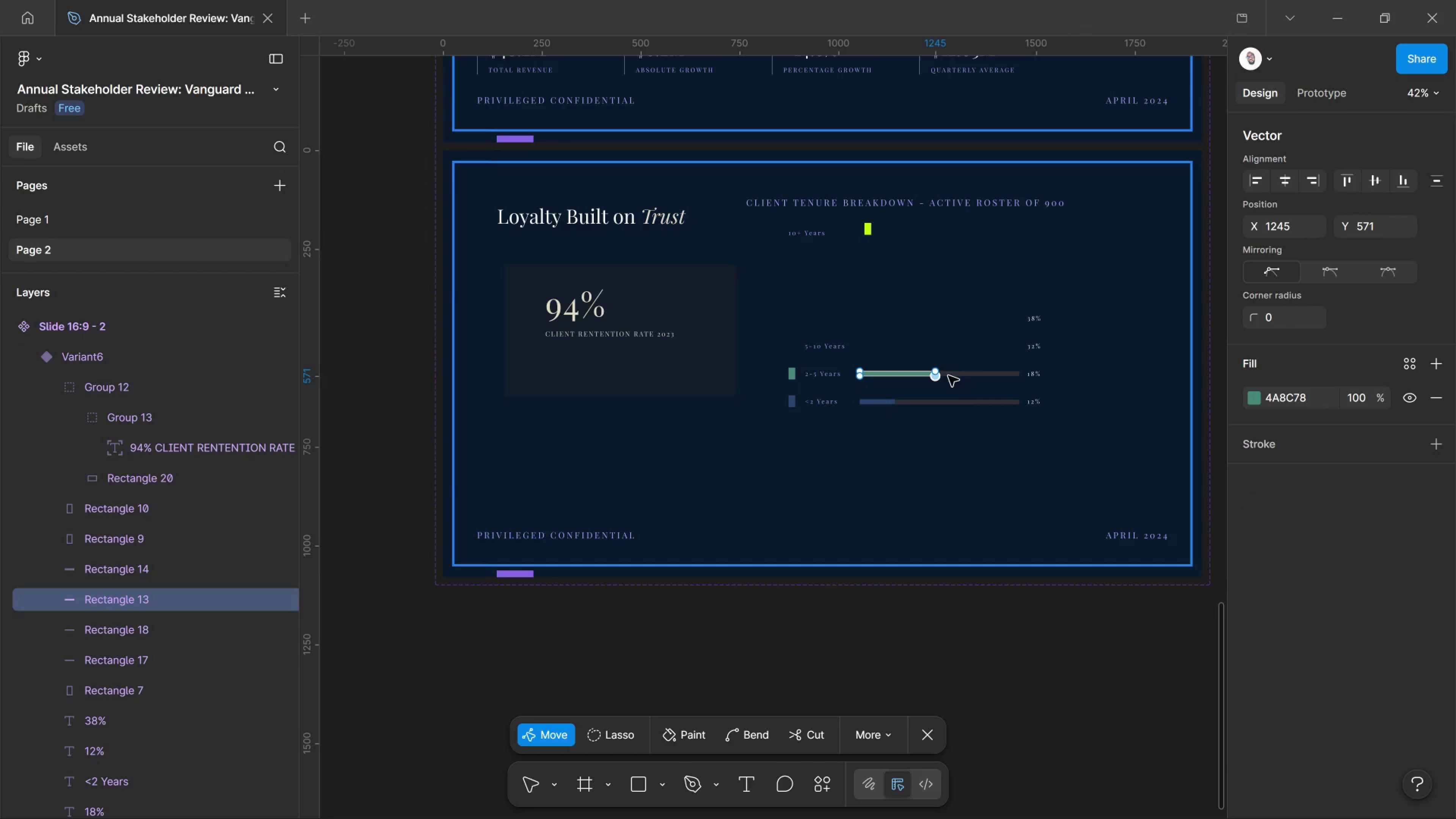 
key(Delete)
 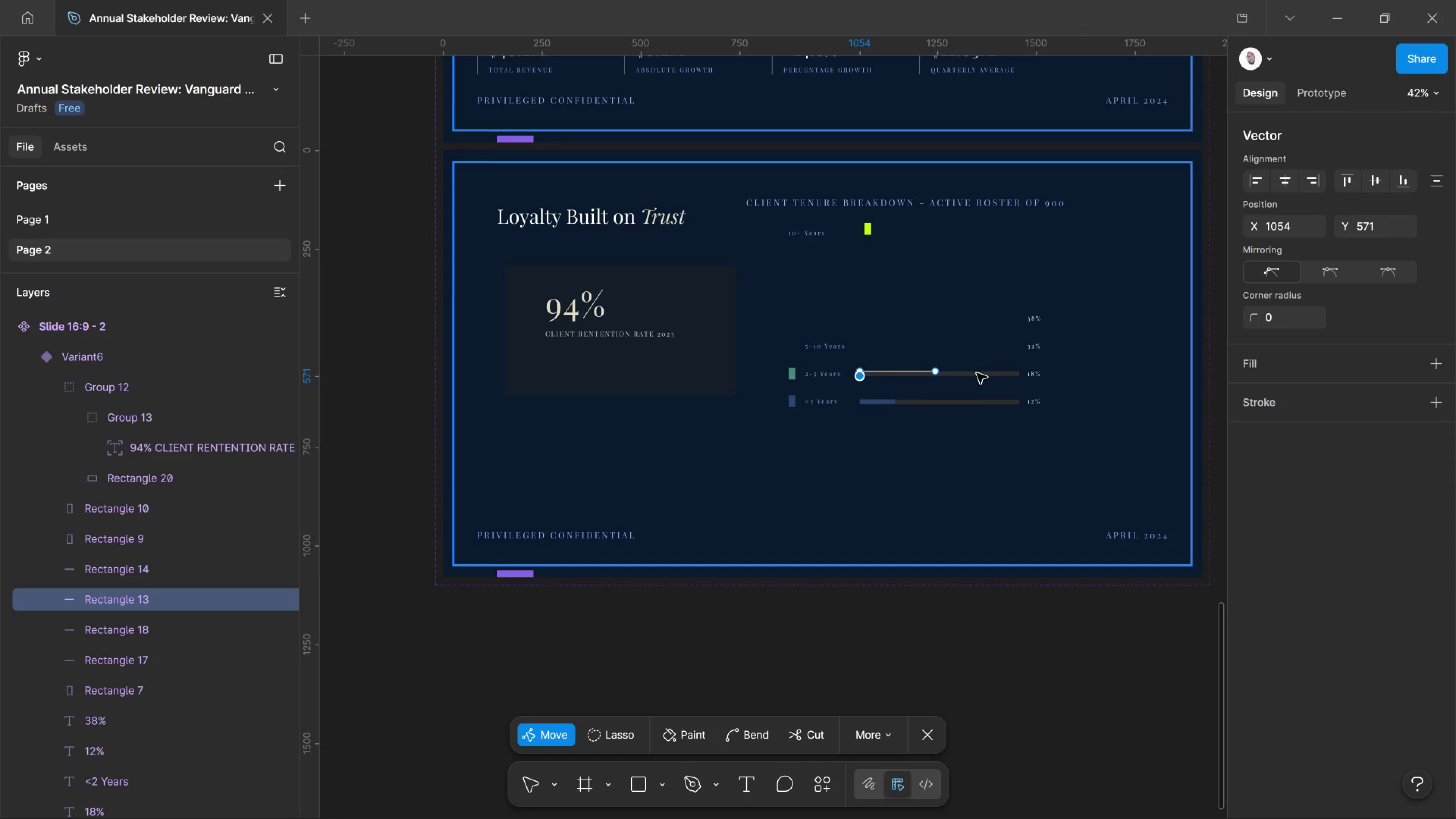 
key(Delete)
 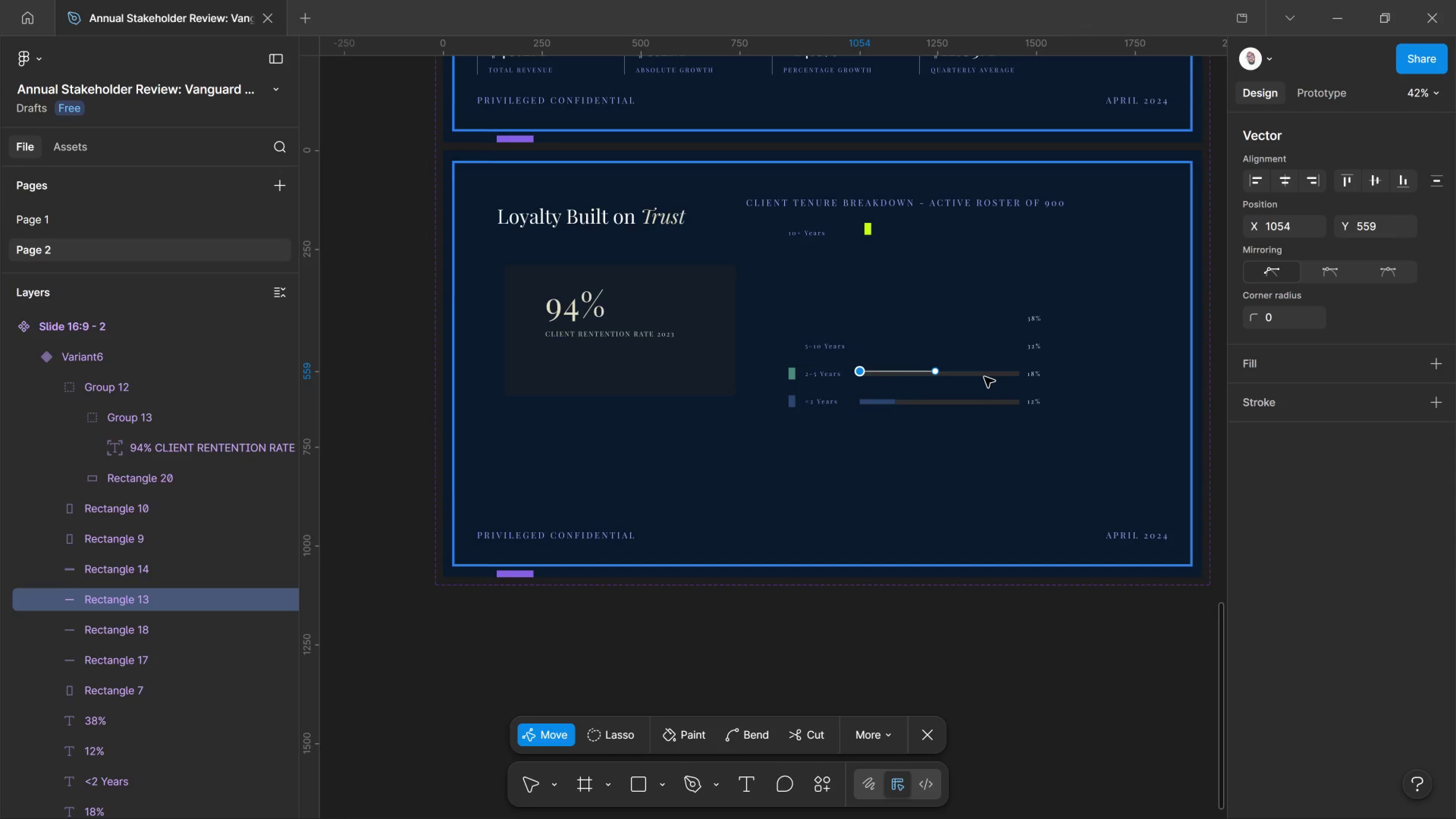 
key(Delete)
 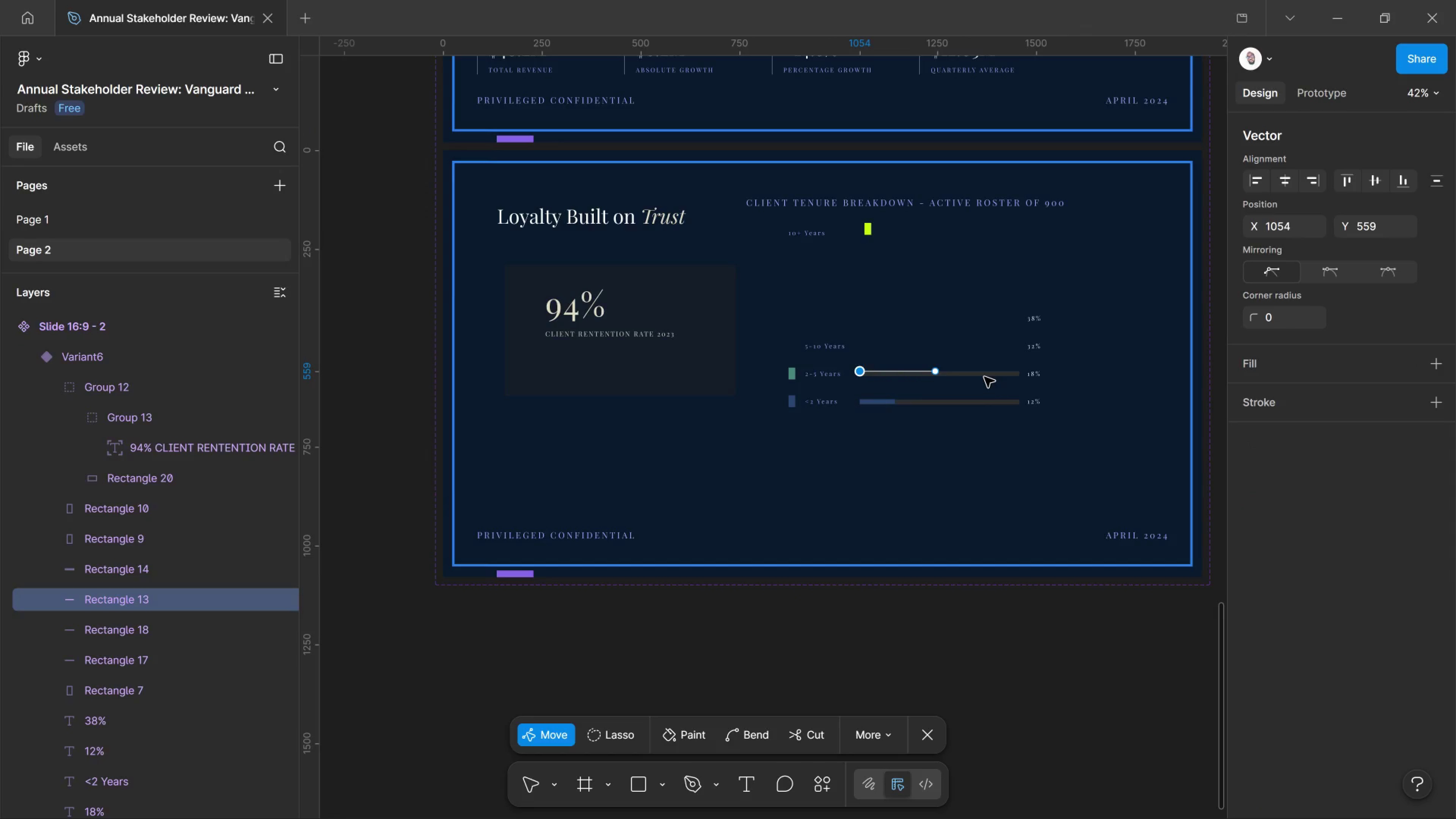 
left_click([984, 377])
 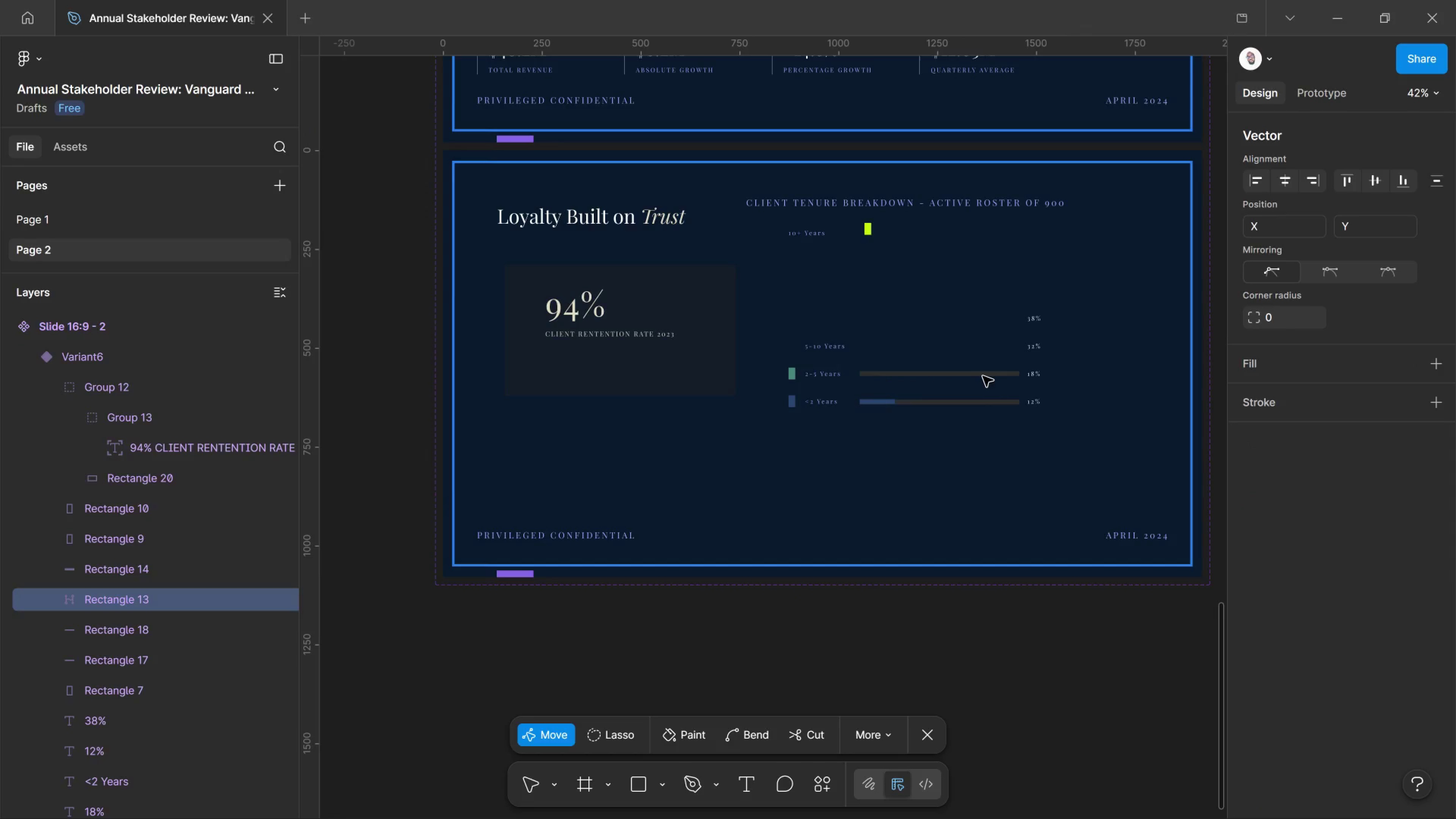 
left_click([983, 376])
 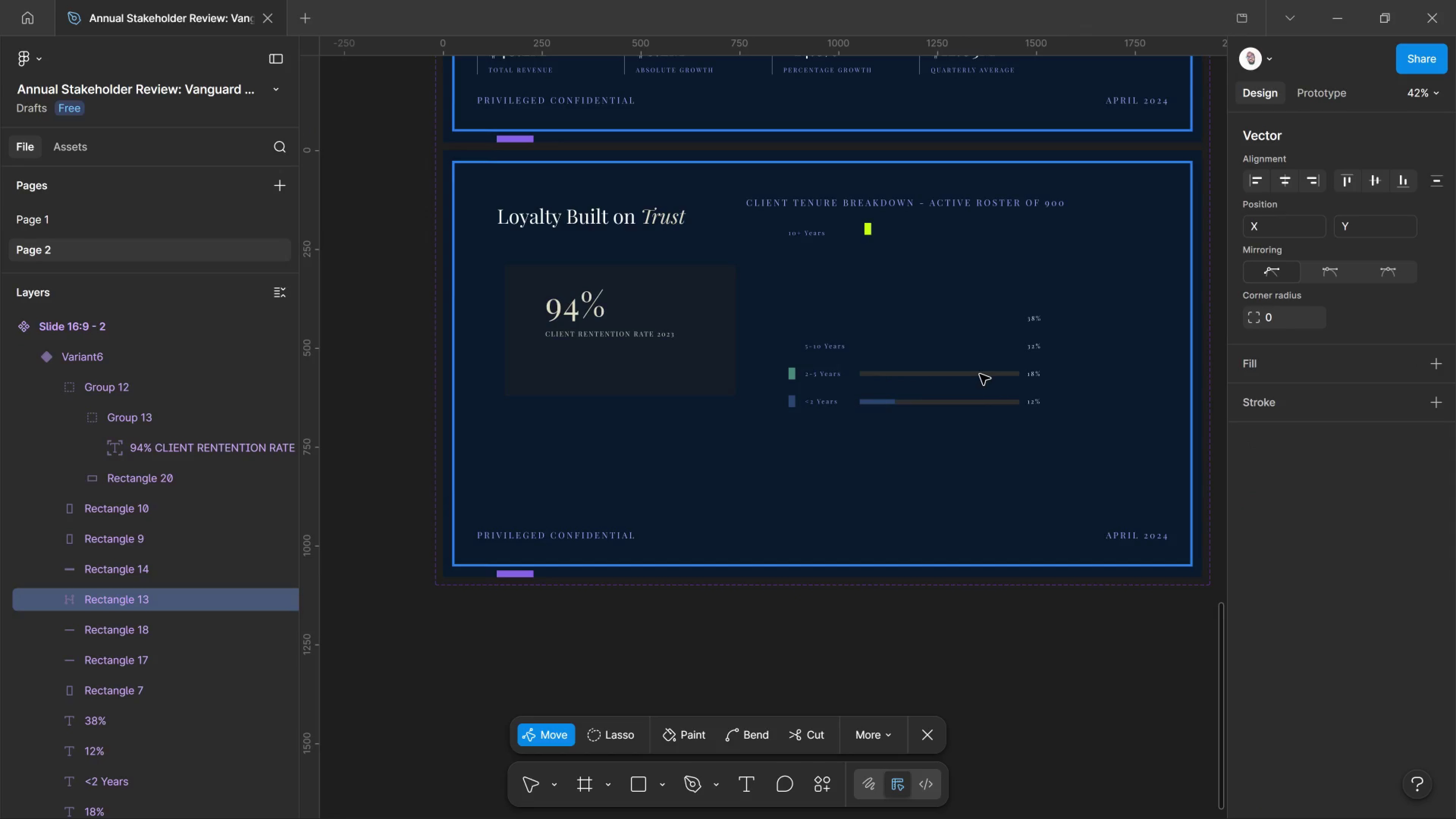 
double_click([980, 374])
 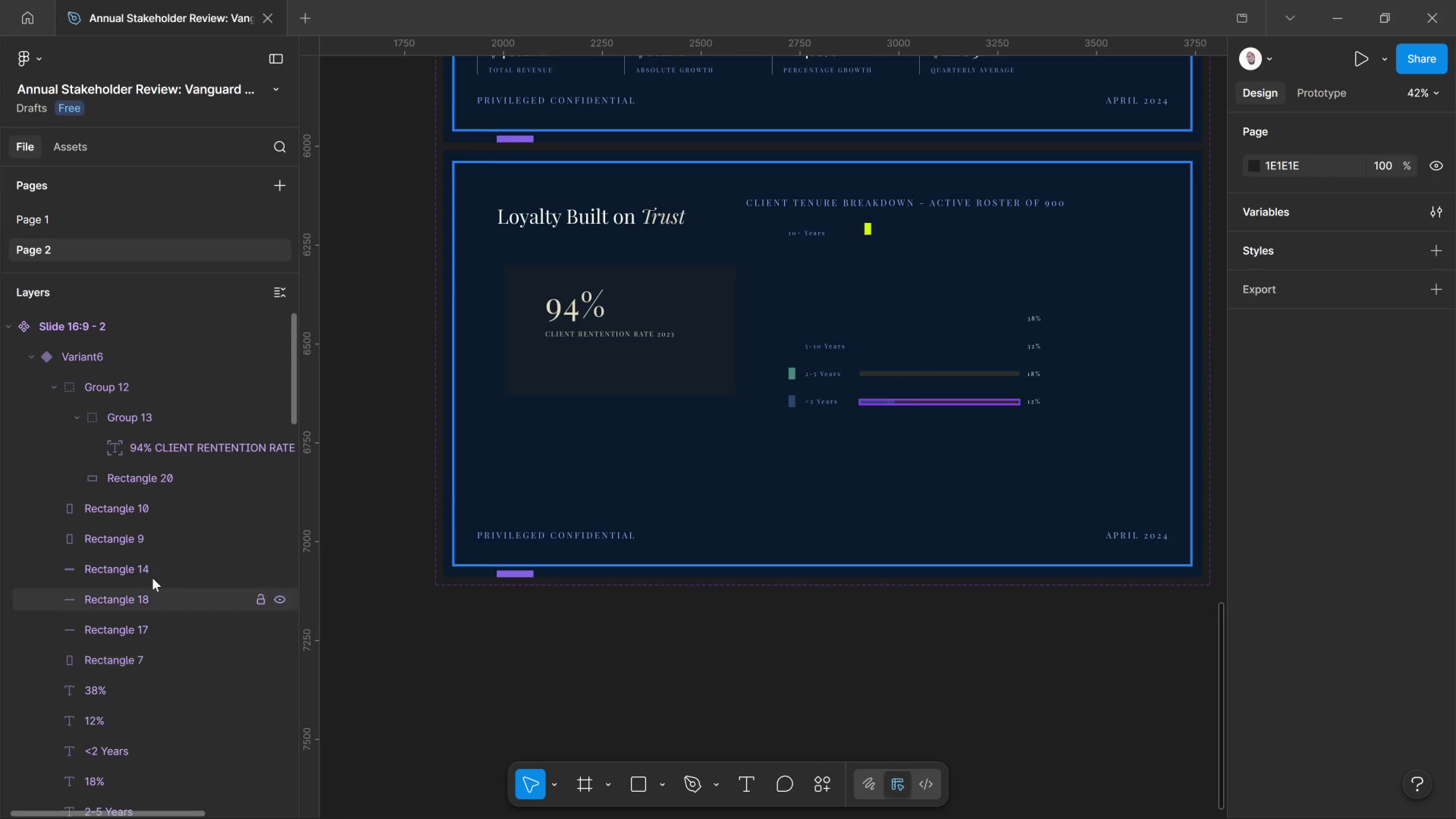 
left_click_drag(start_coordinate=[149, 571], to_coordinate=[143, 566])
 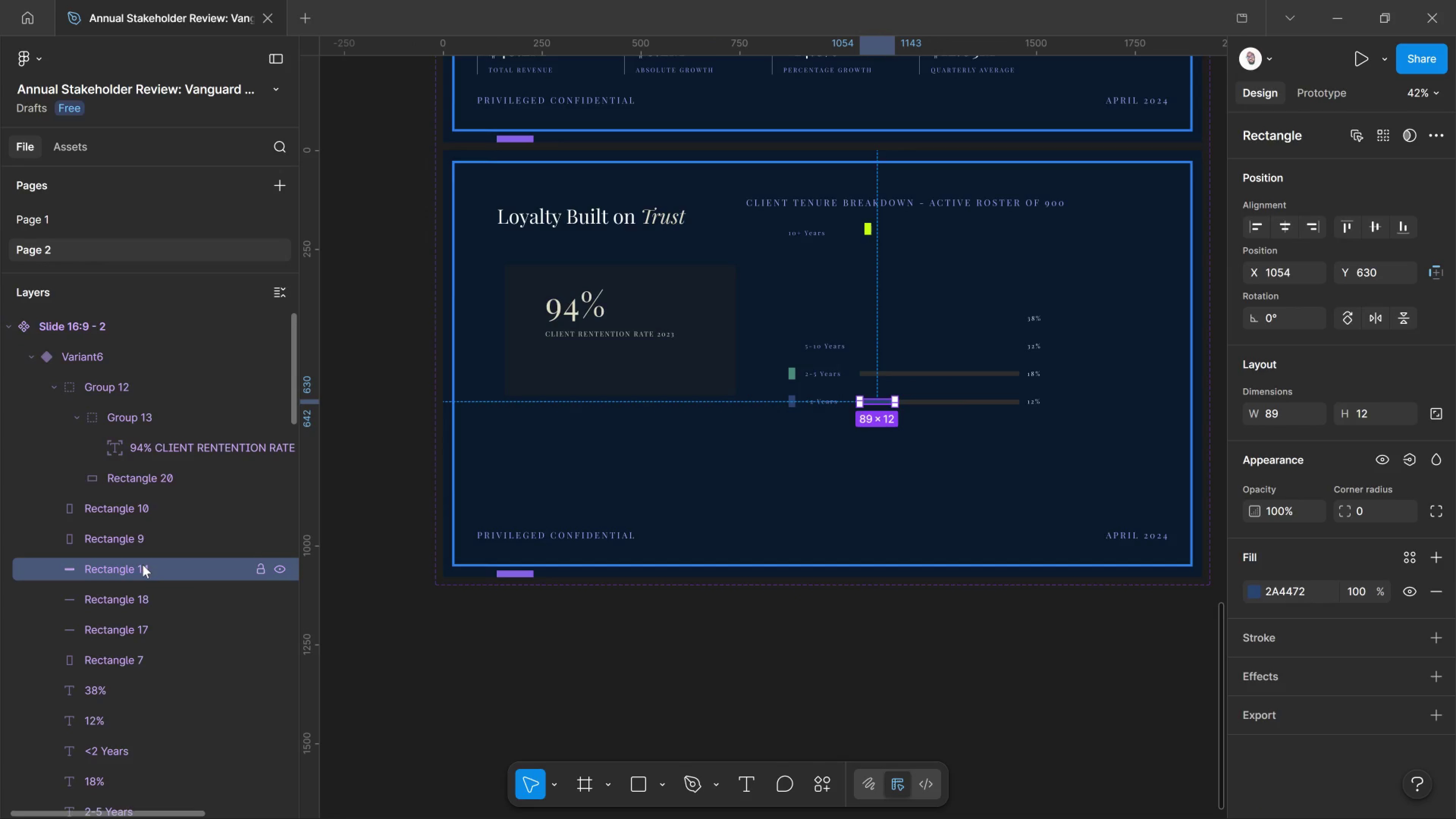 
key(Delete)
 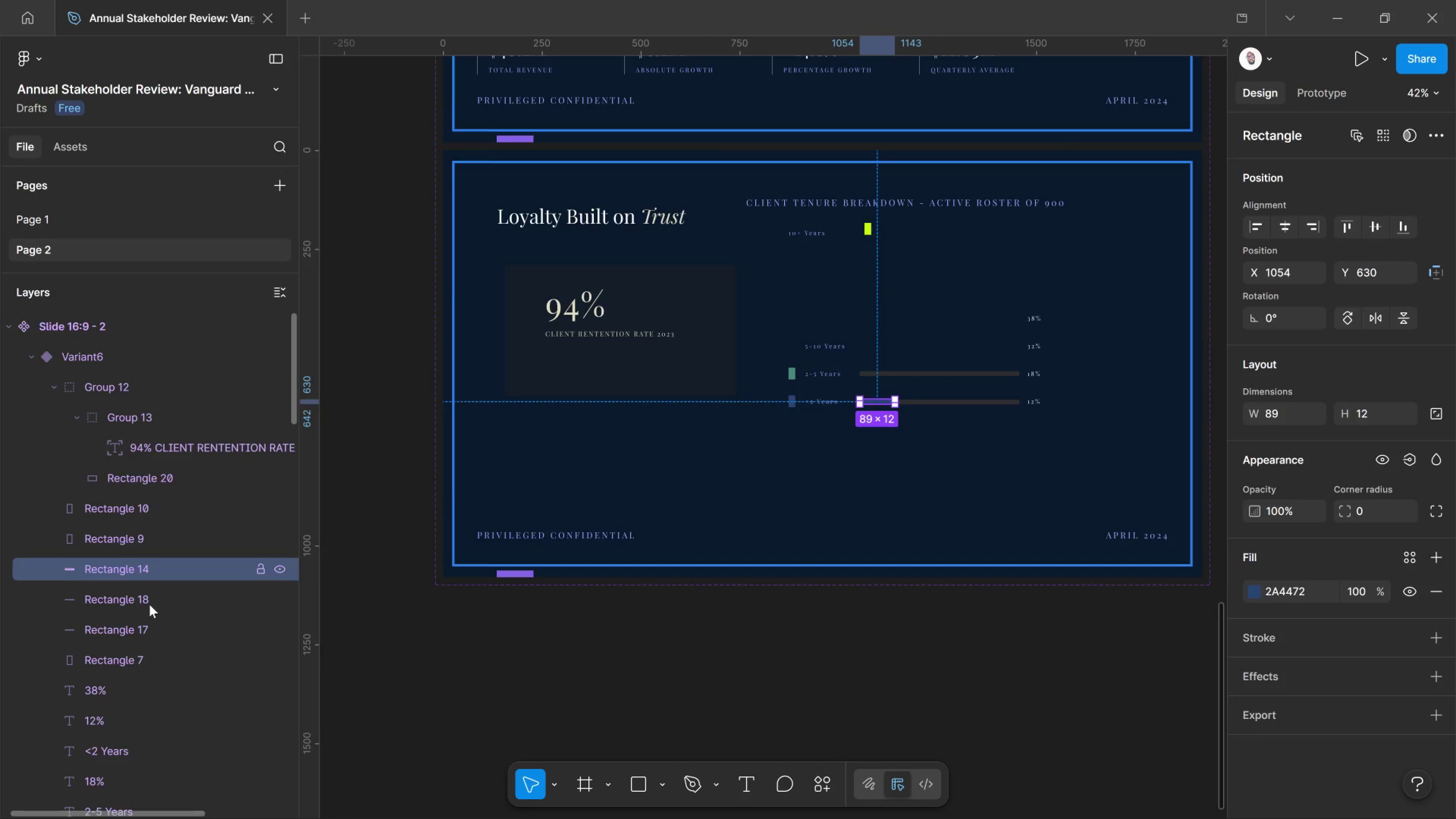 
left_click_drag(start_coordinate=[147, 604], to_coordinate=[149, 606])
 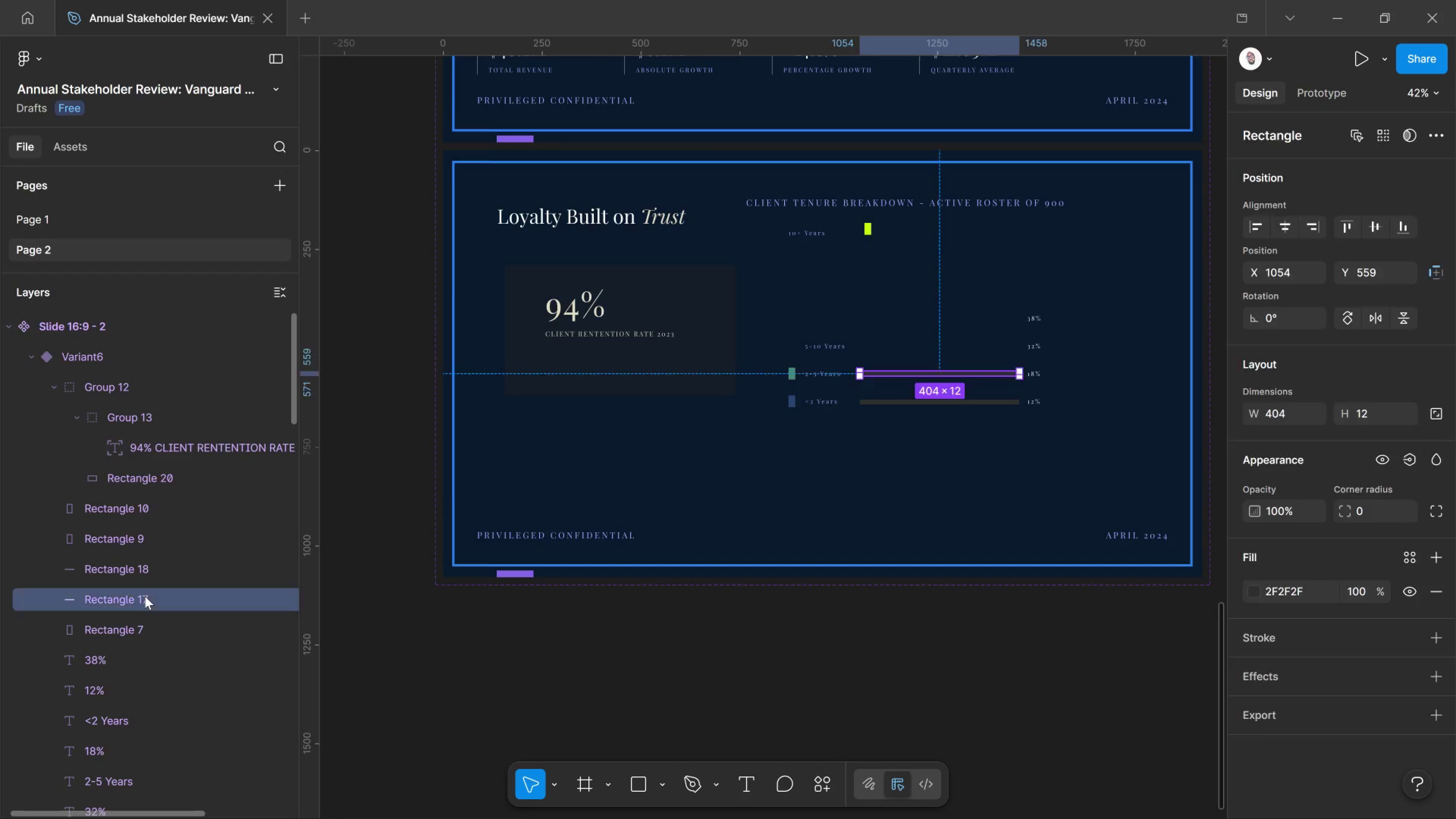 
key(Delete)
 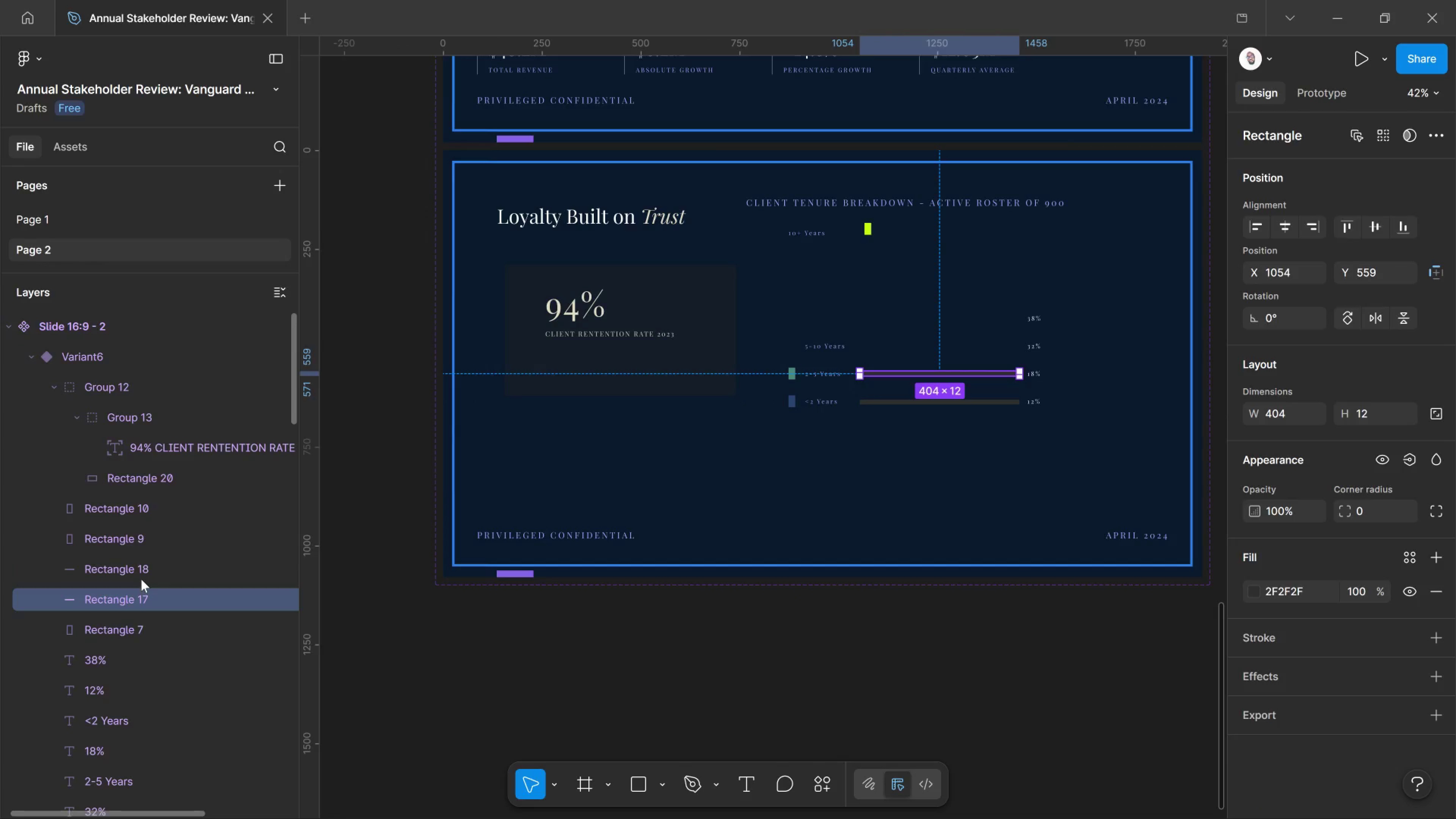 
left_click([141, 579])
 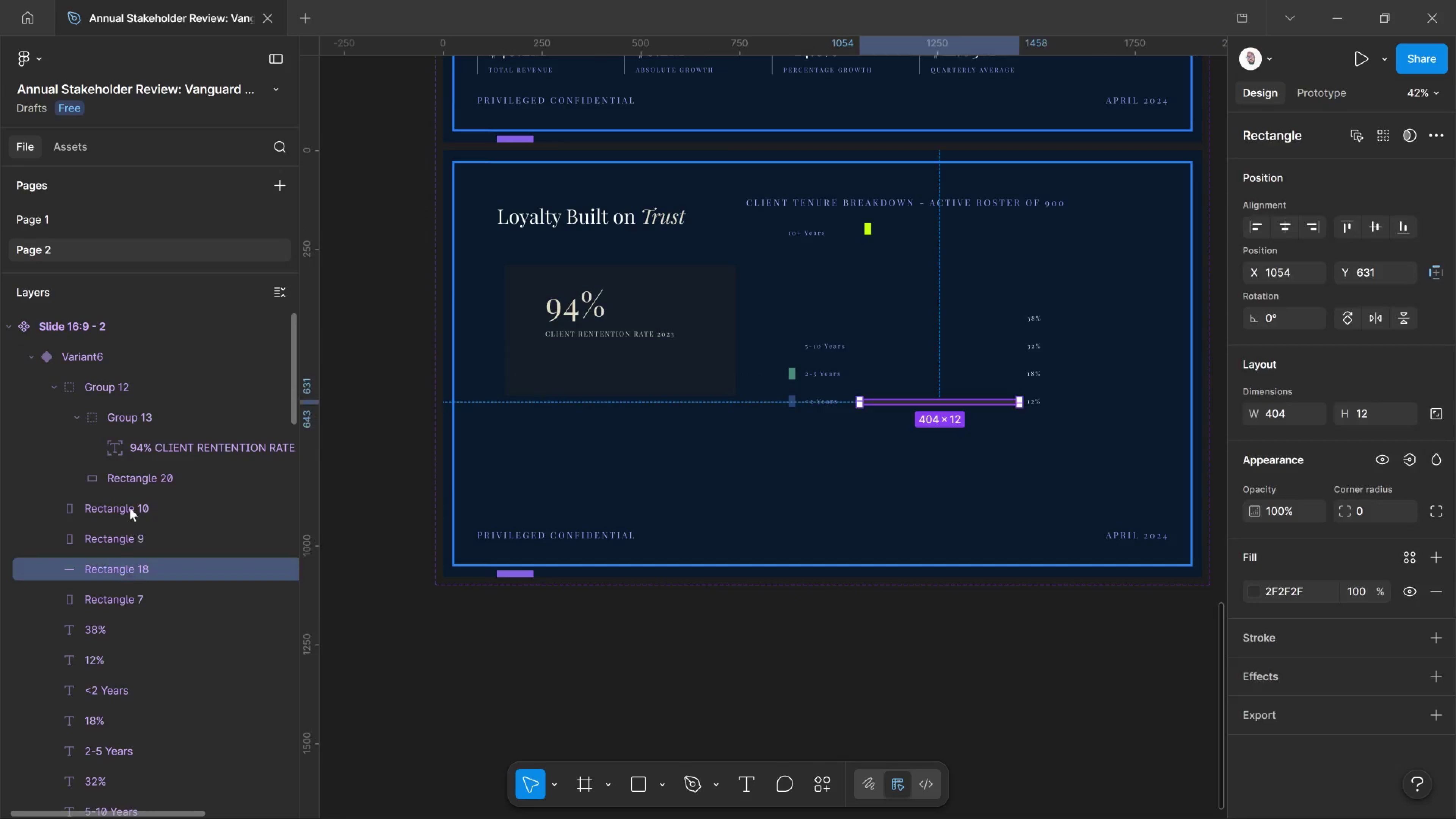 
left_click([130, 508])
 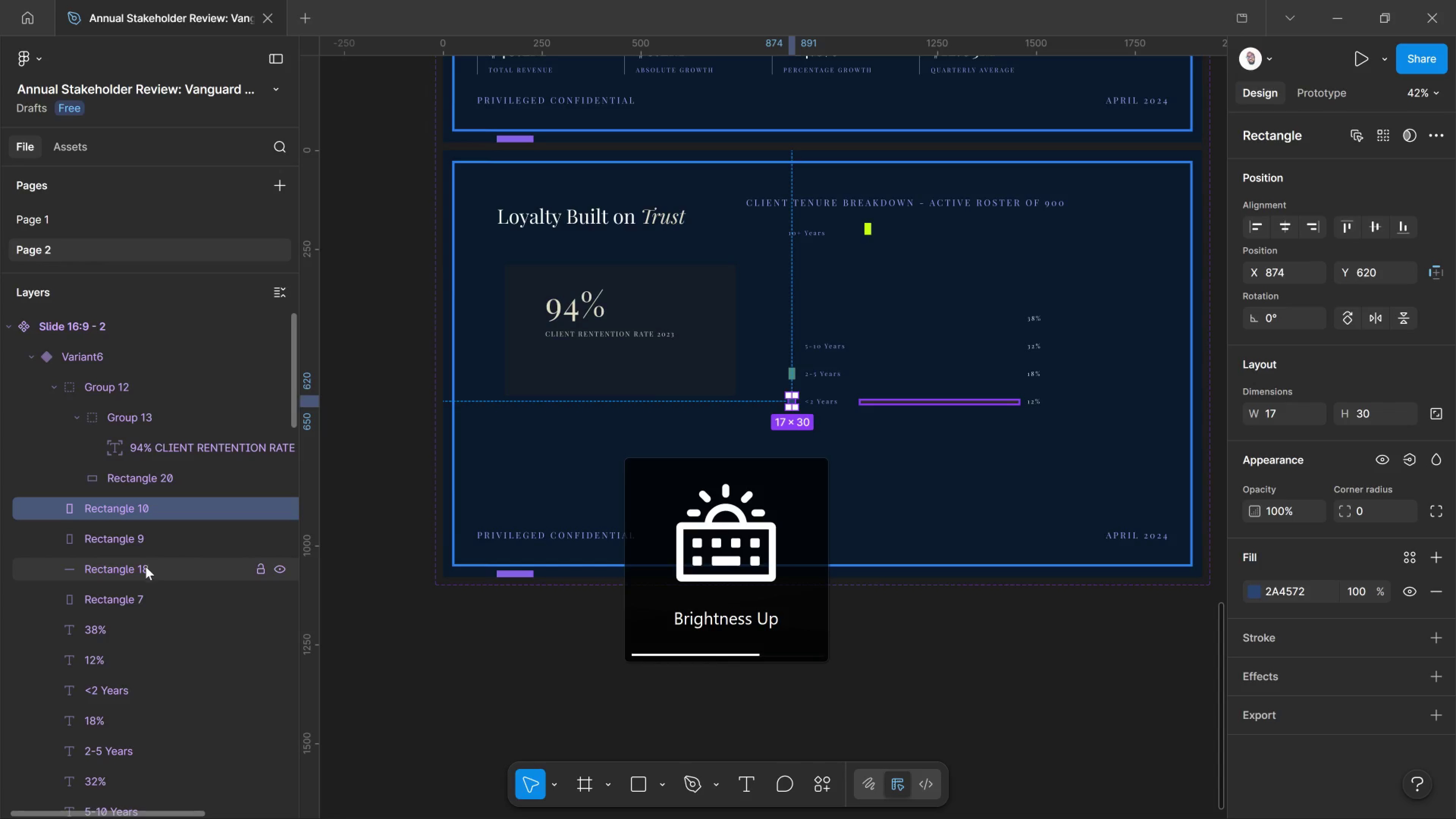 
hold_key(key=ShiftLeft, duration=3.03)
left_click([134, 786])
 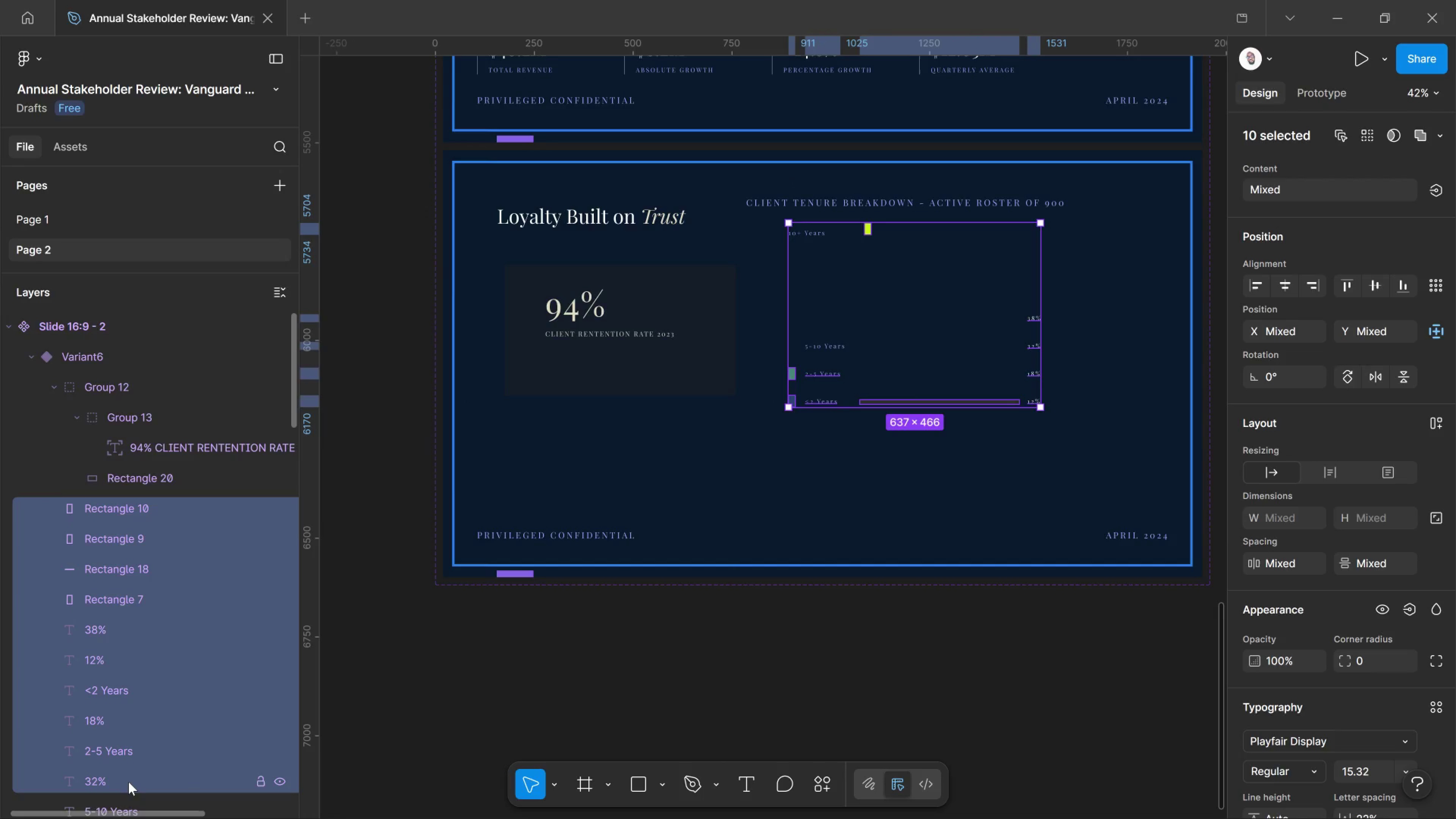 
key(Delete)
 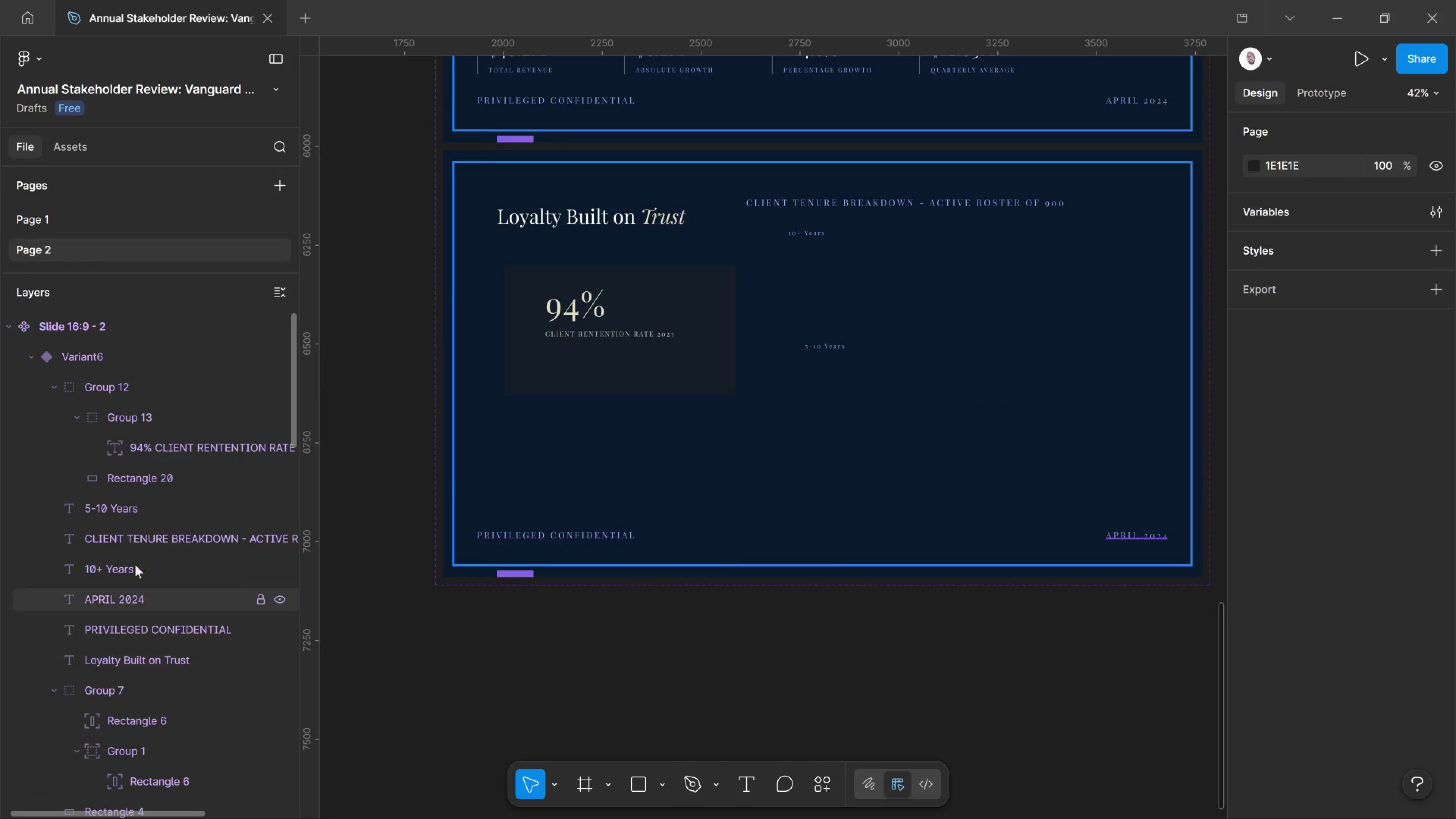 
left_click([139, 493])
 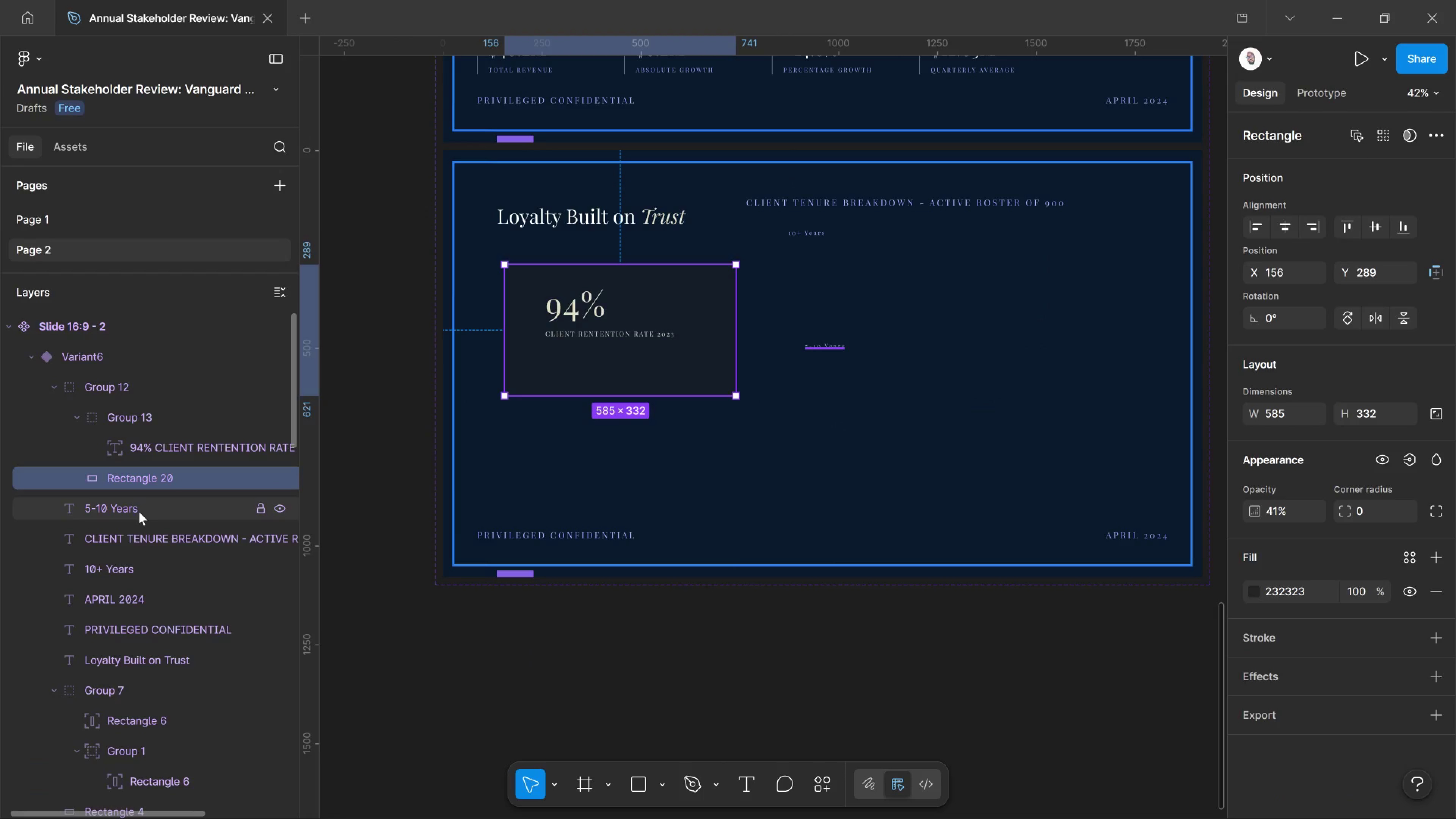 
left_click([139, 511])
 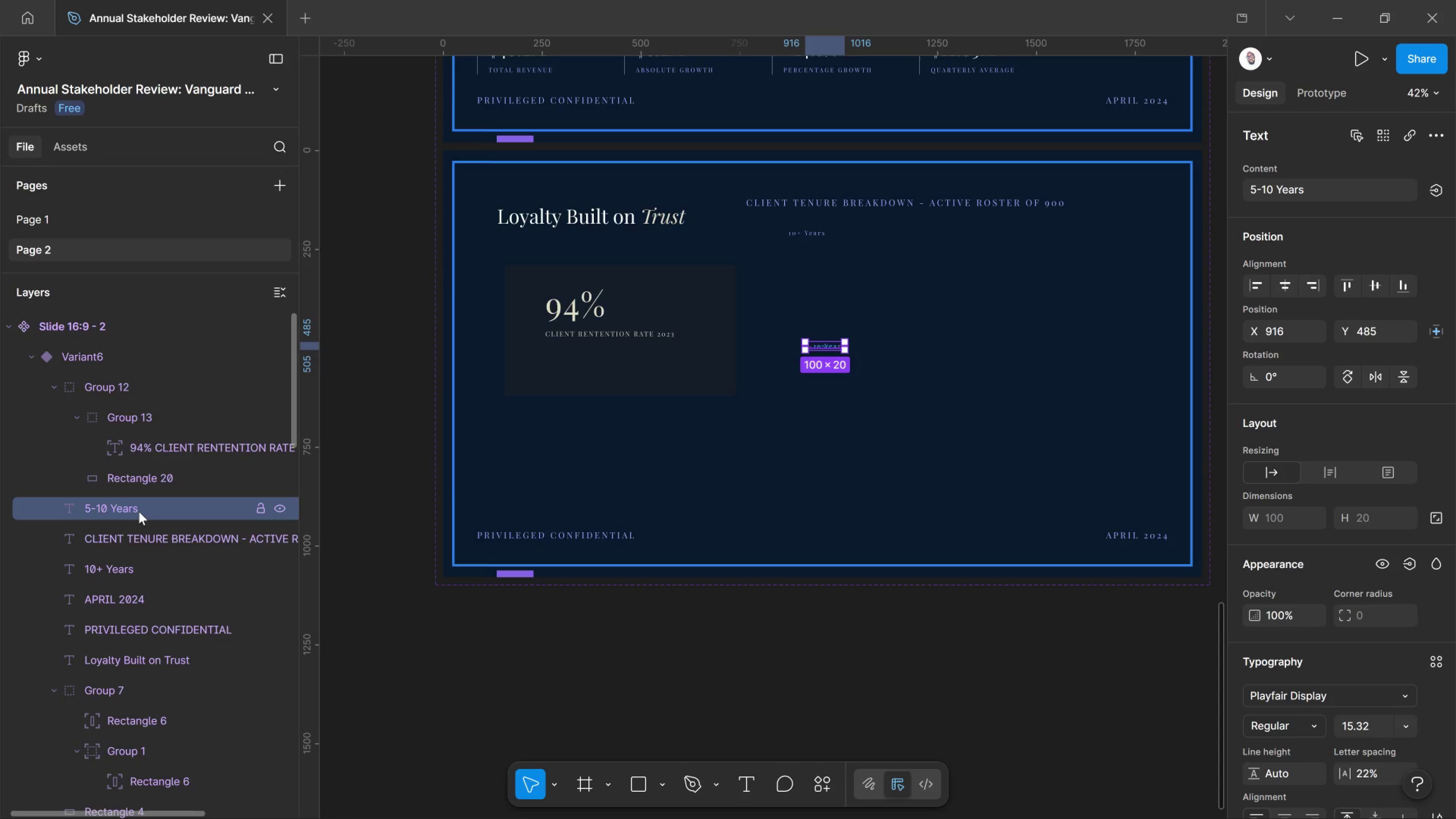 
key(Delete)
 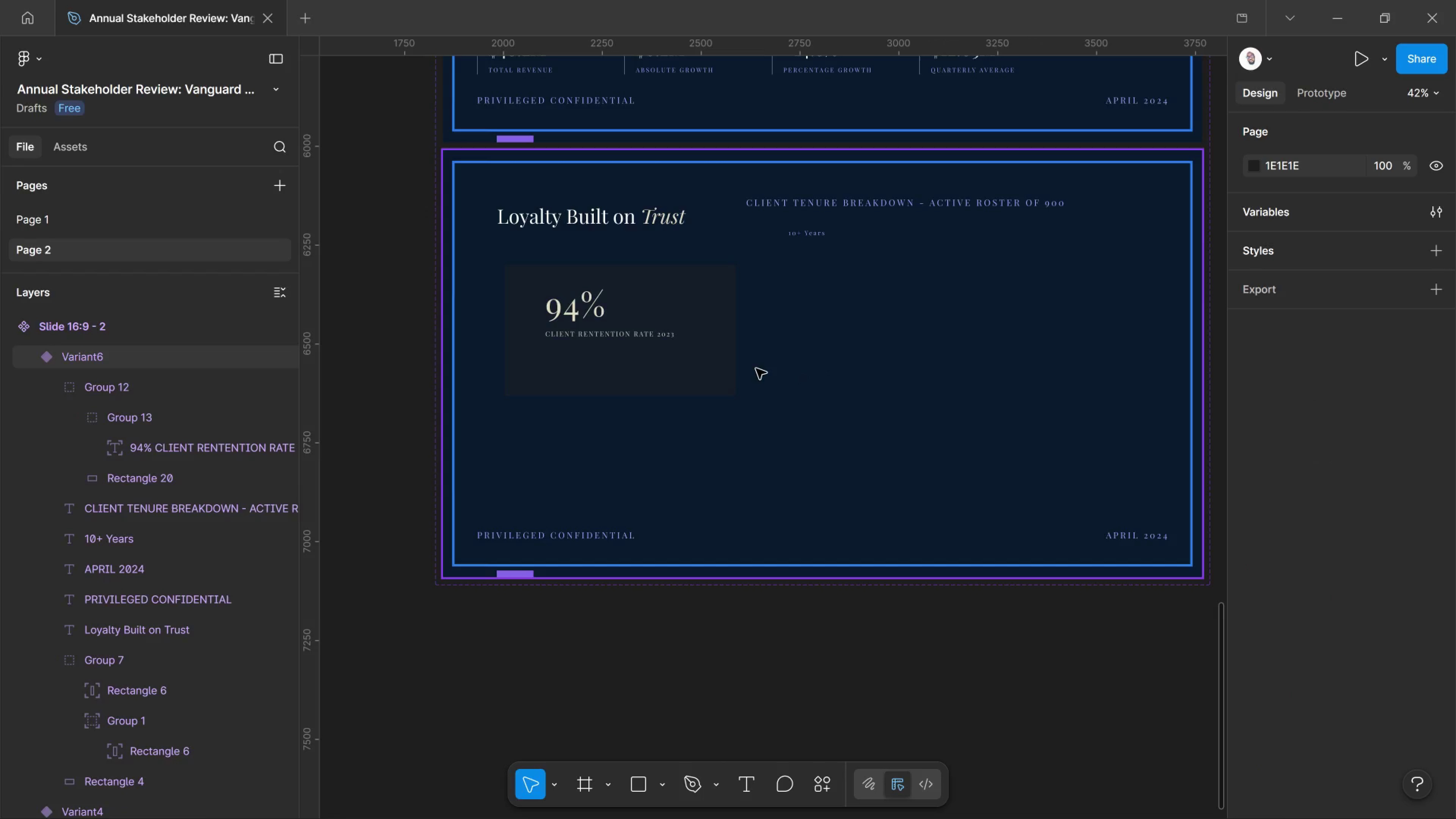 
left_click([679, 317])
 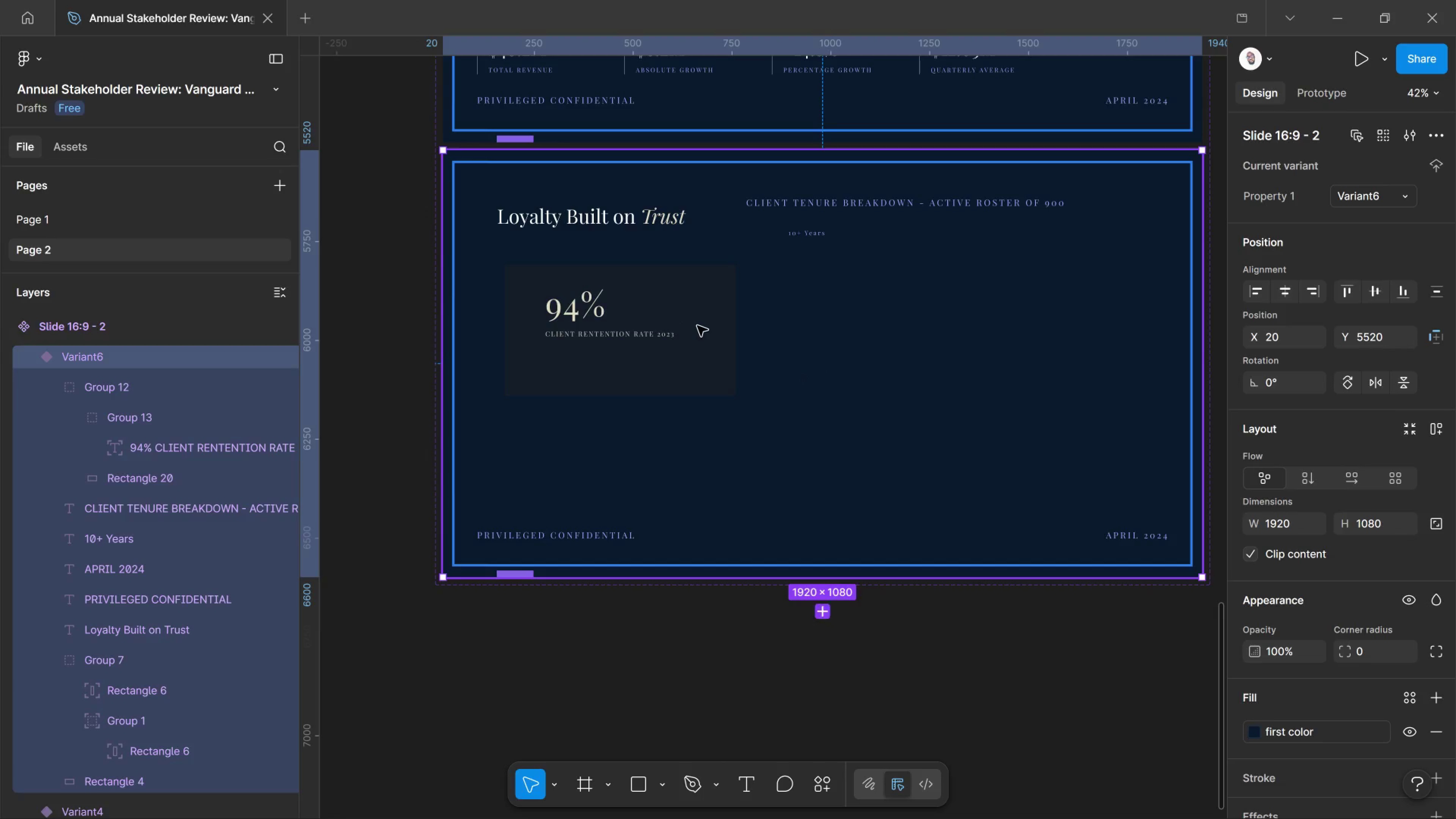 
double_click([697, 326])
 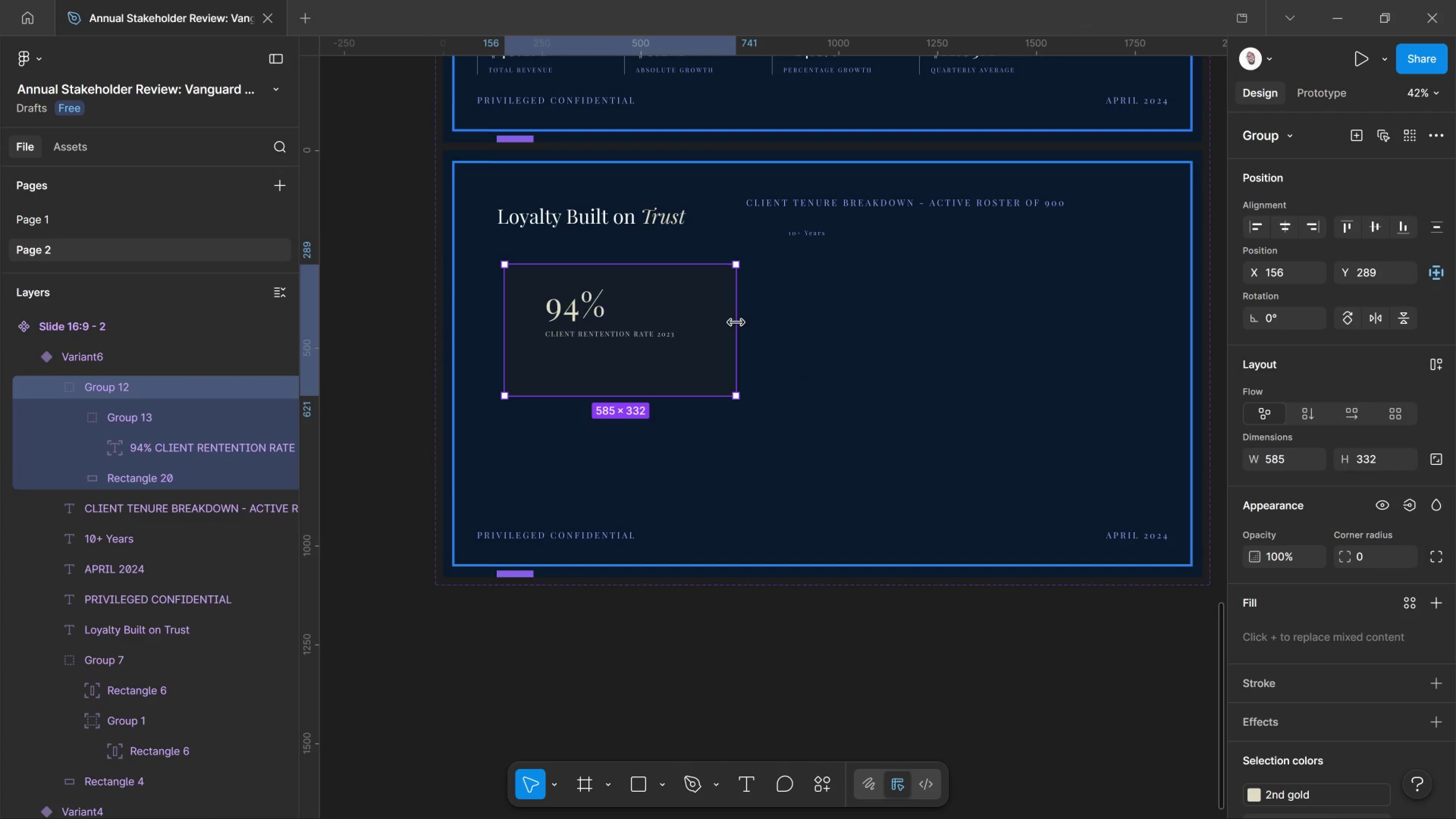 
left_click_drag(start_coordinate=[737, 321], to_coordinate=[813, 312])
 